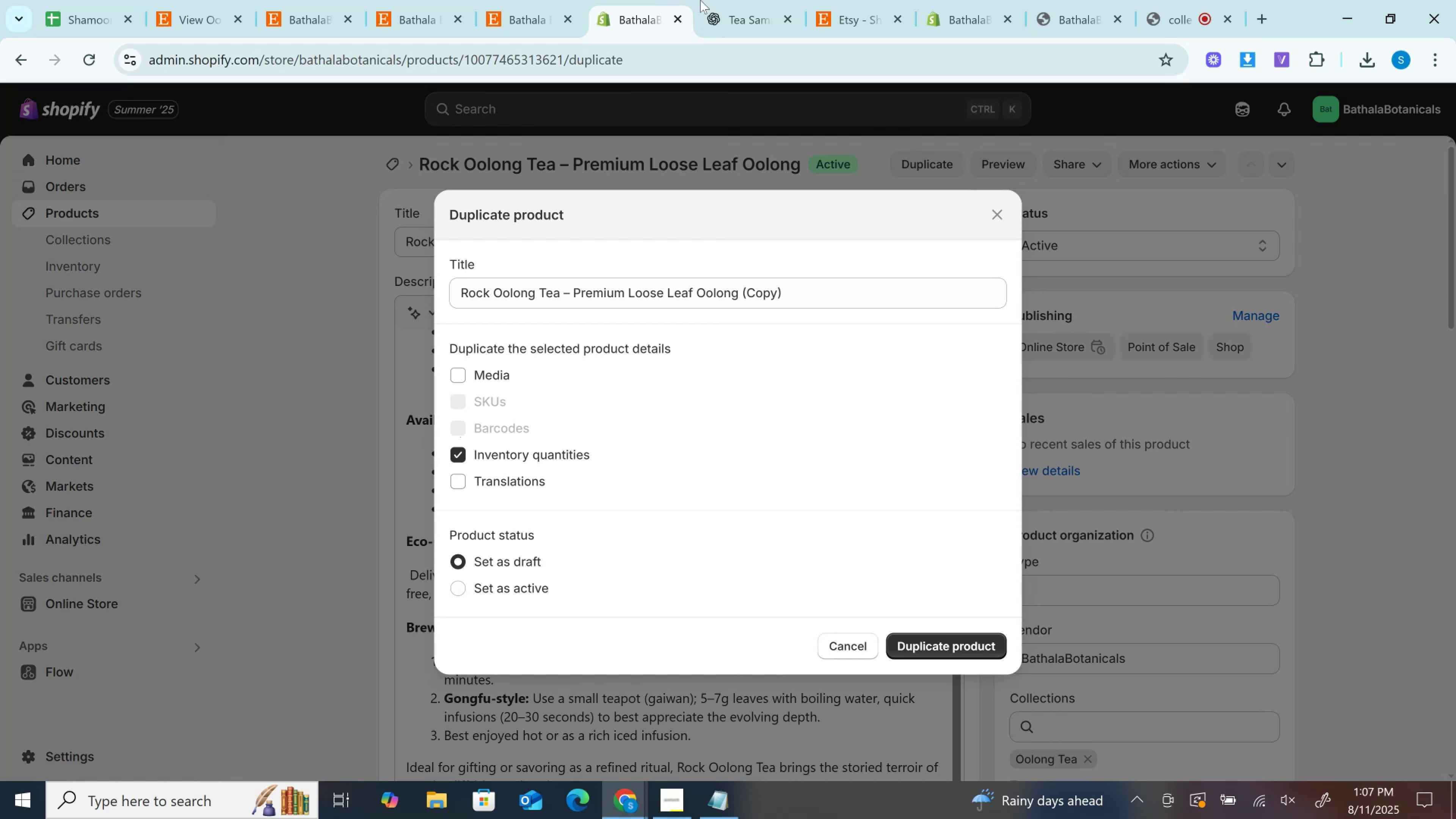 
left_click([735, 0])
 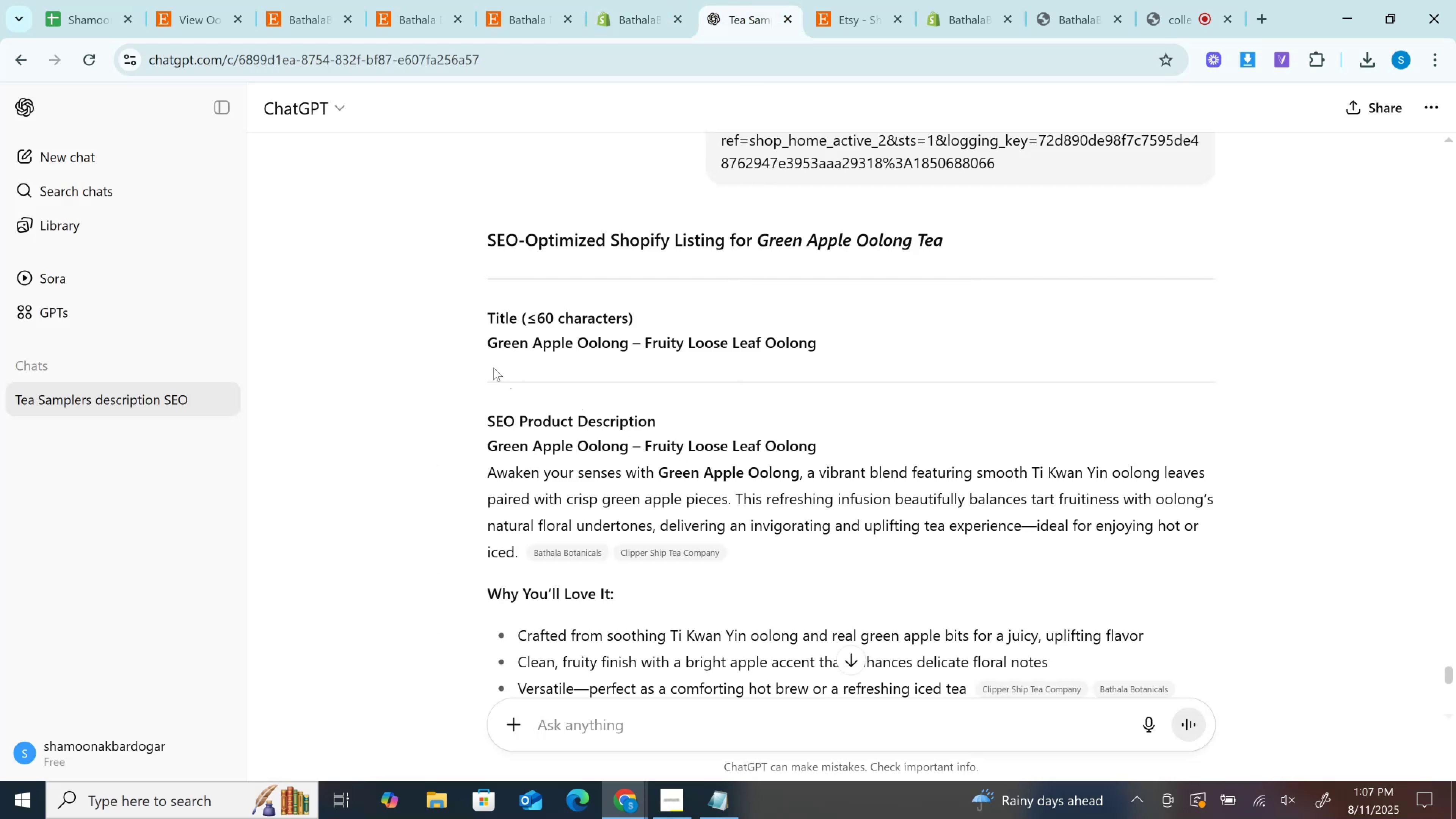 
left_click_drag(start_coordinate=[485, 340], to_coordinate=[879, 353])
 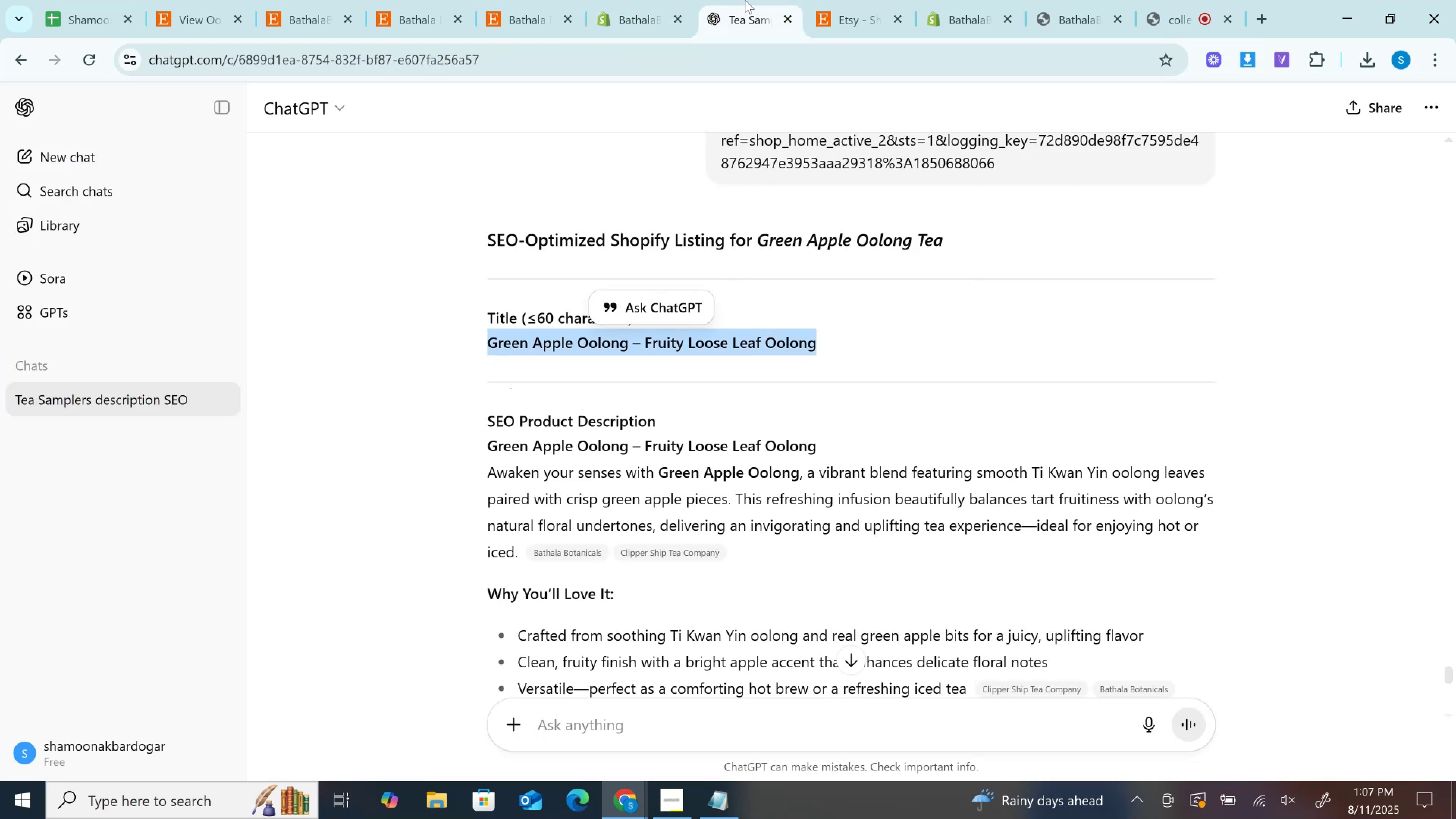 
key(Control+C)
 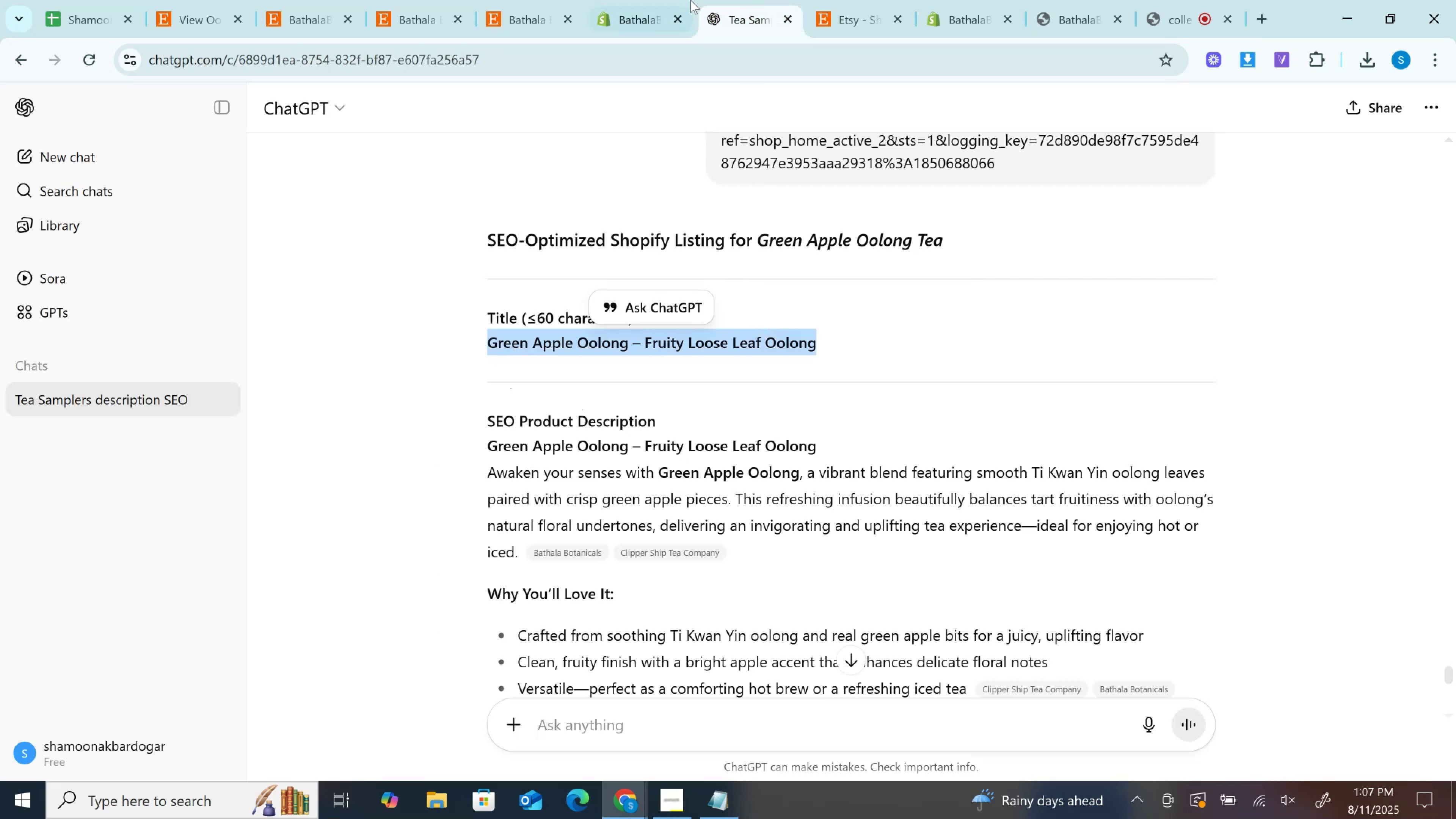 
left_click([690, 0])
 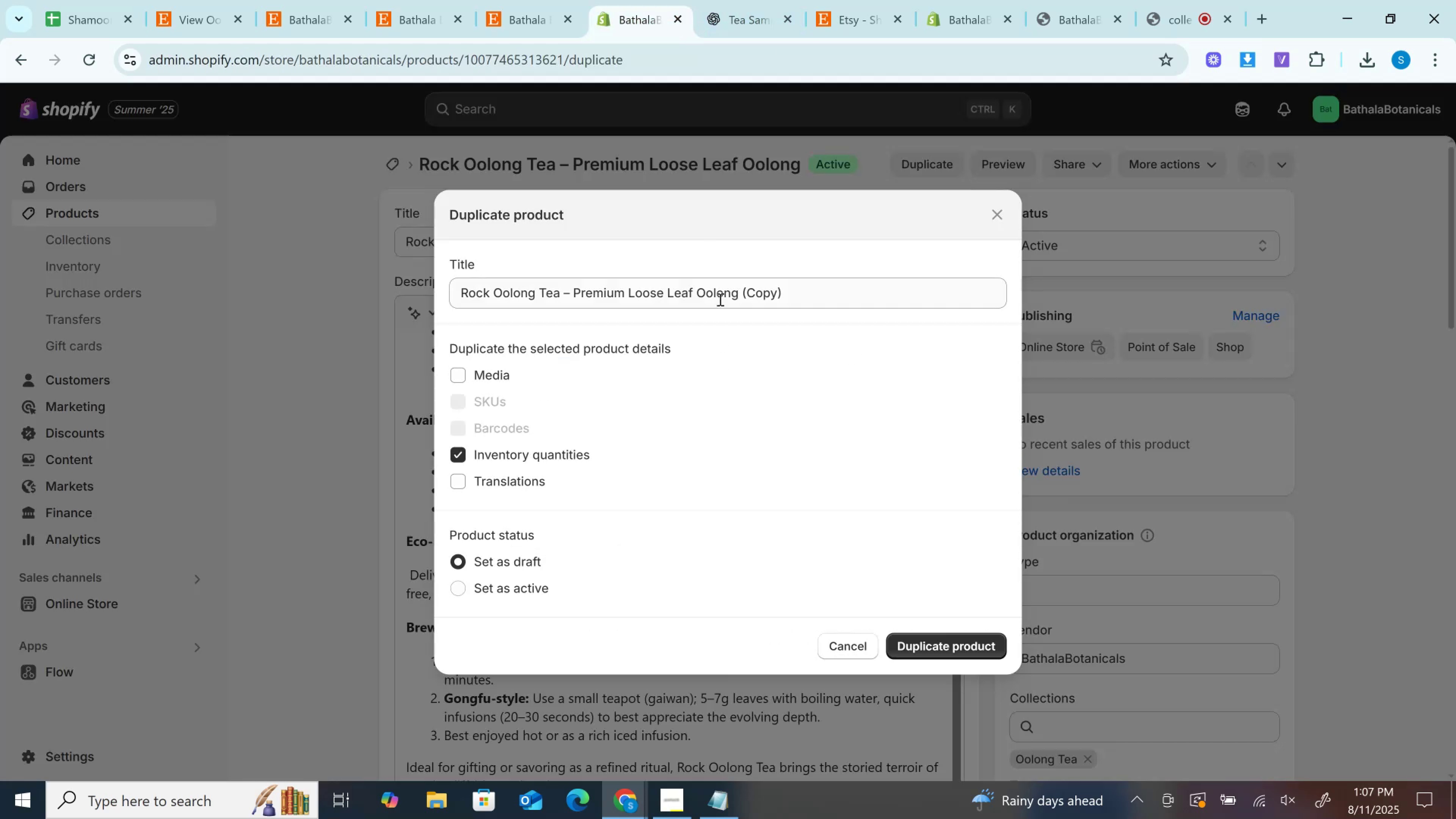 
left_click([719, 297])
 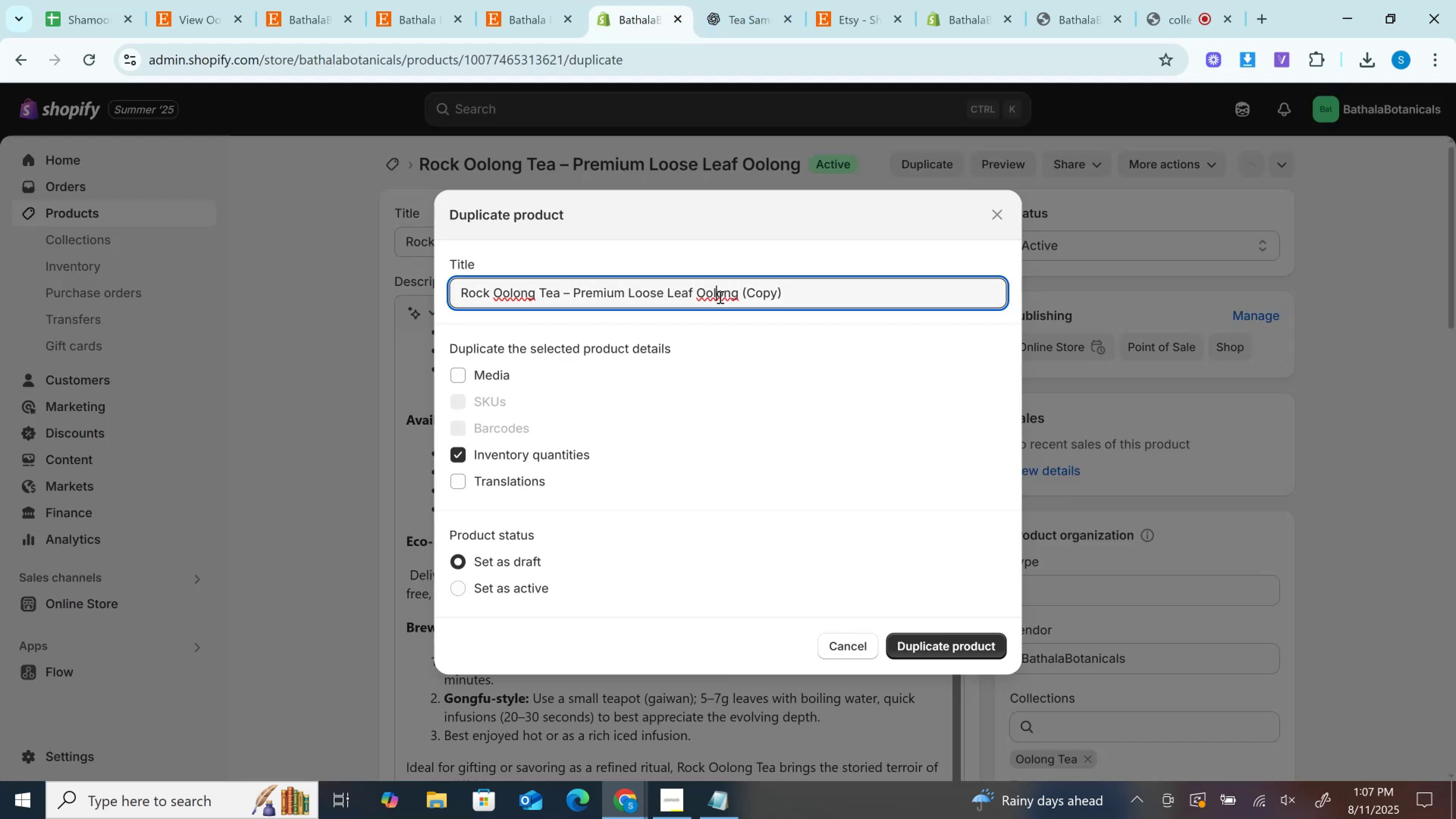 
key(Control+A)
 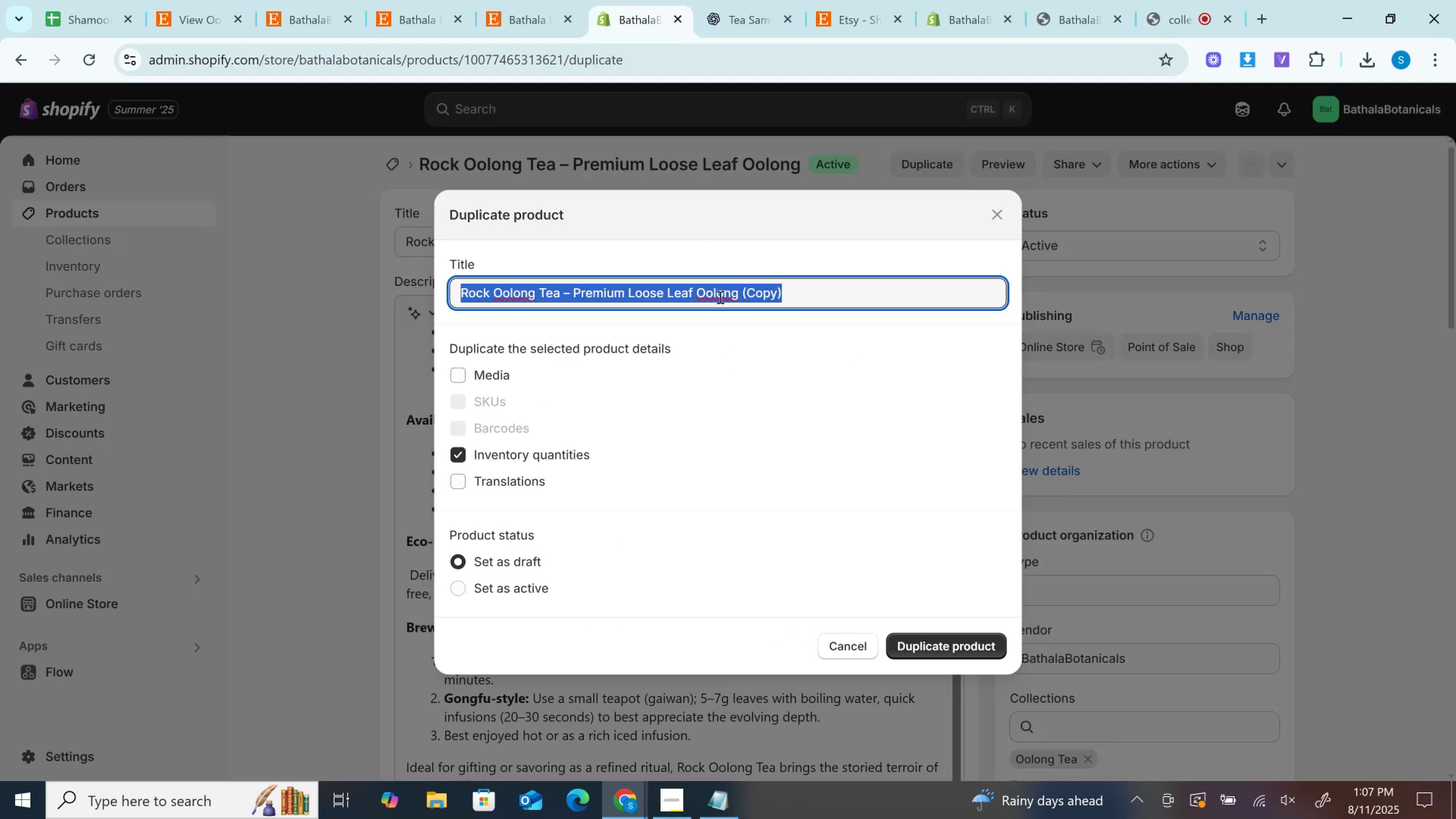 
key(Control+V)
 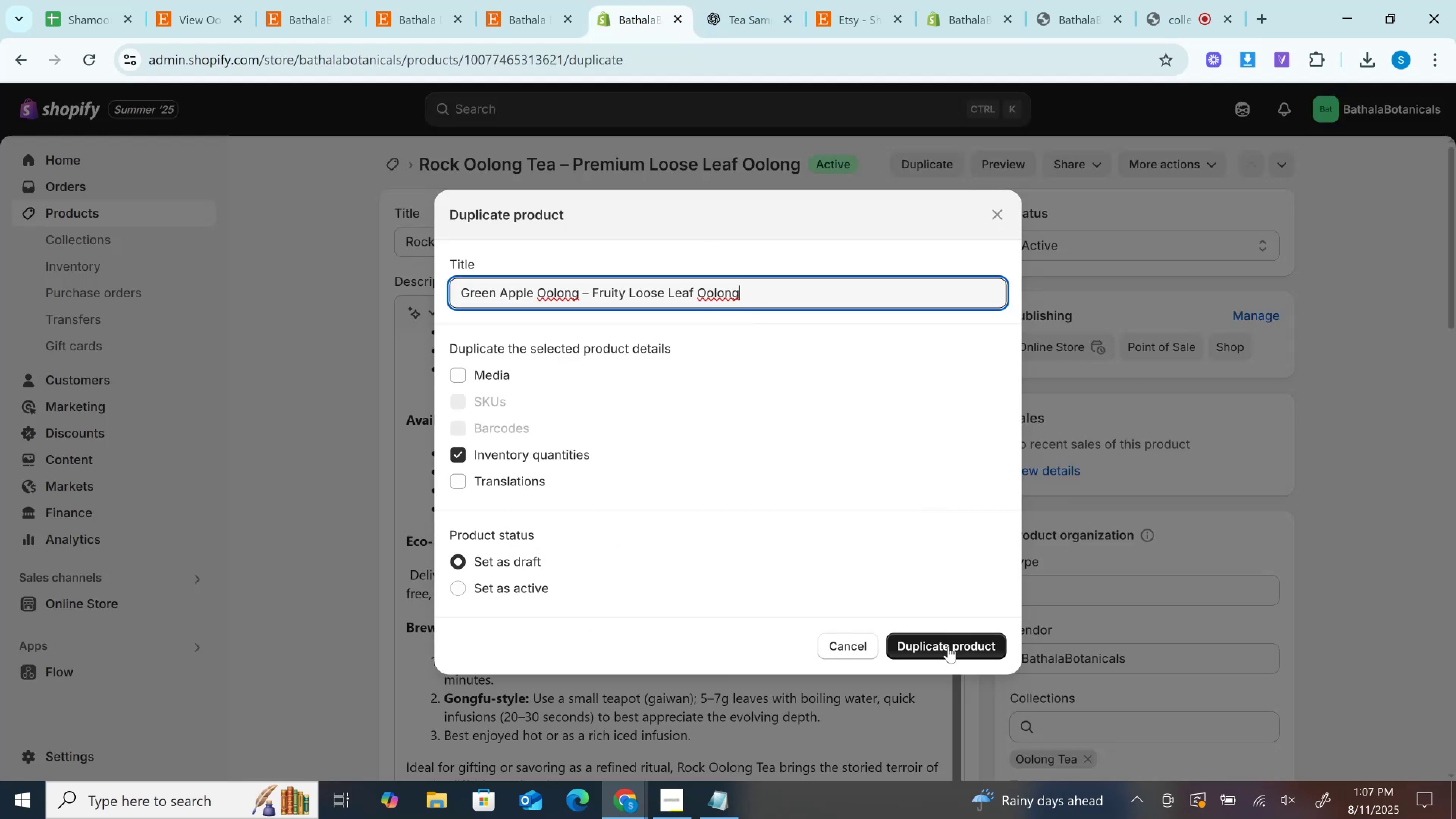 
left_click([948, 646])
 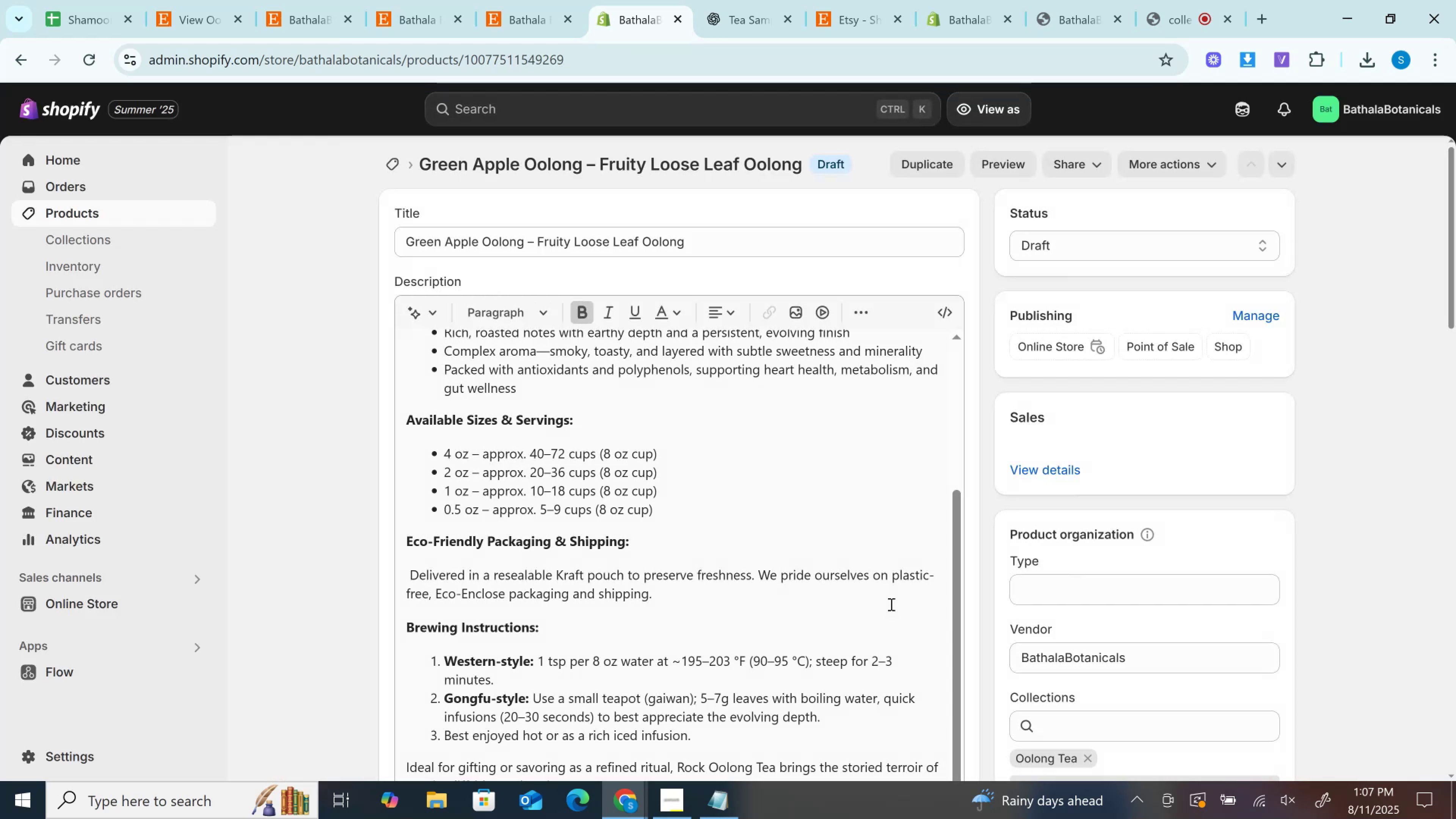 
left_click([566, 0])
 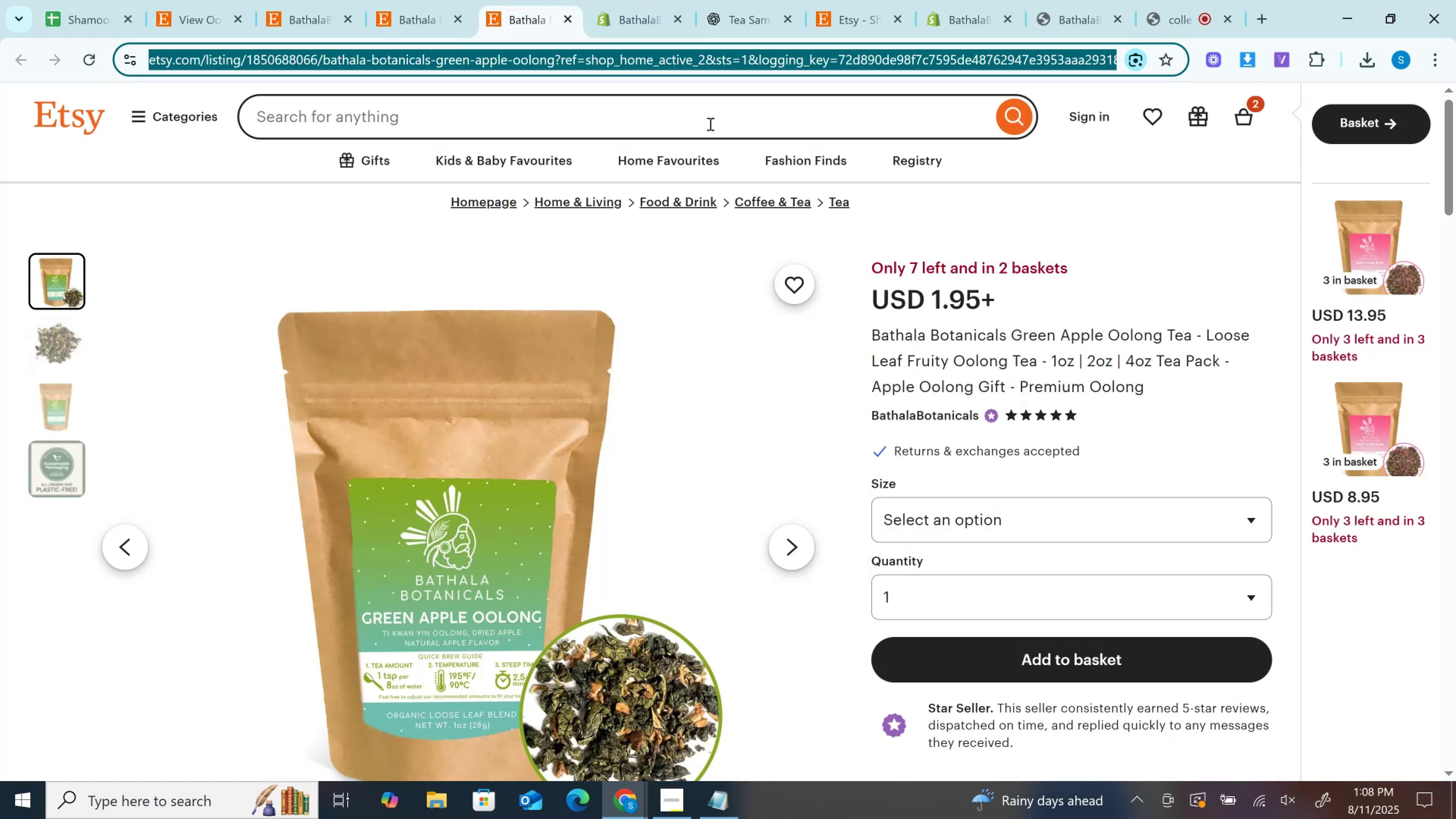 
wait(5.43)
 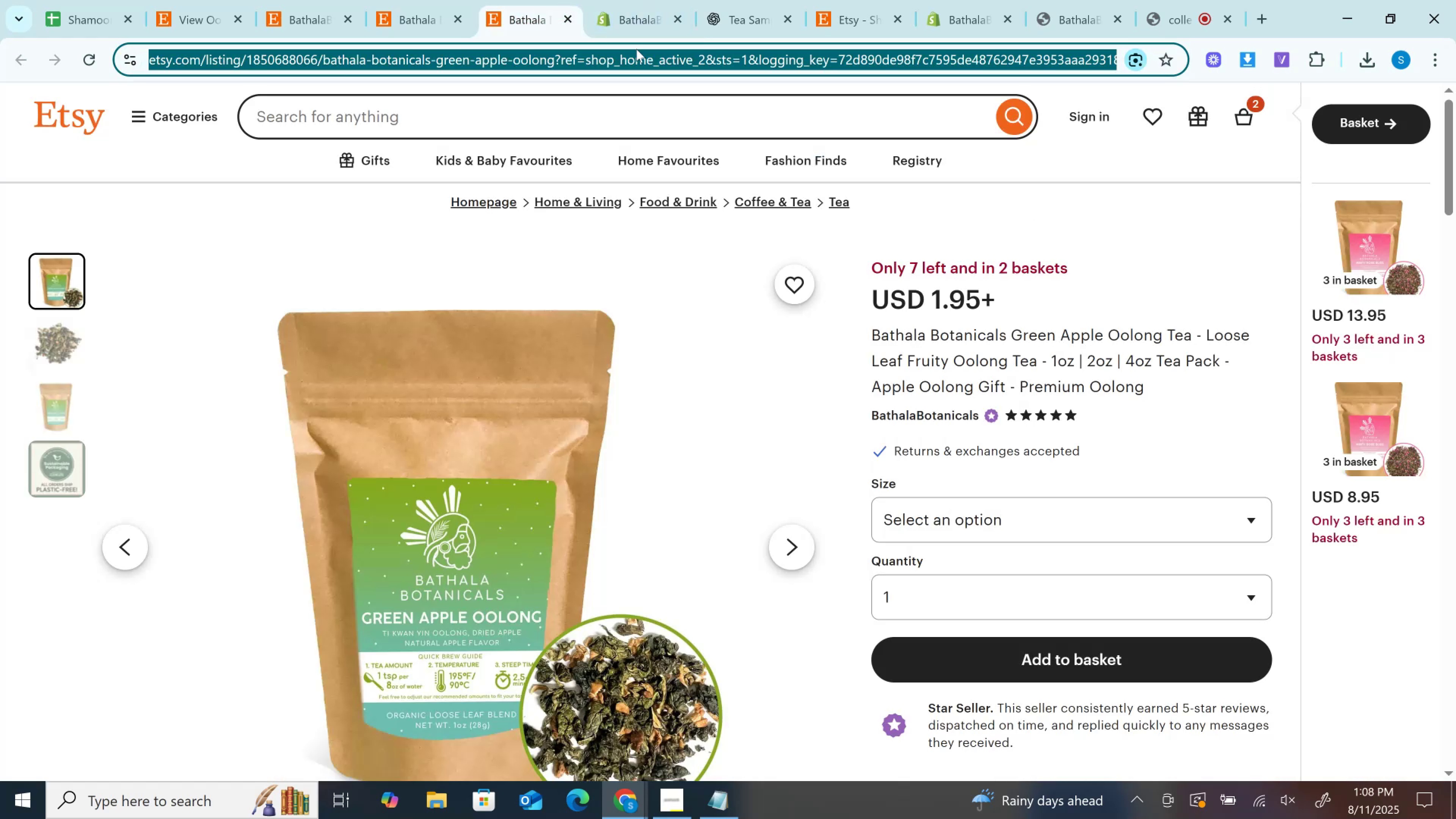 
left_click([708, 0])
 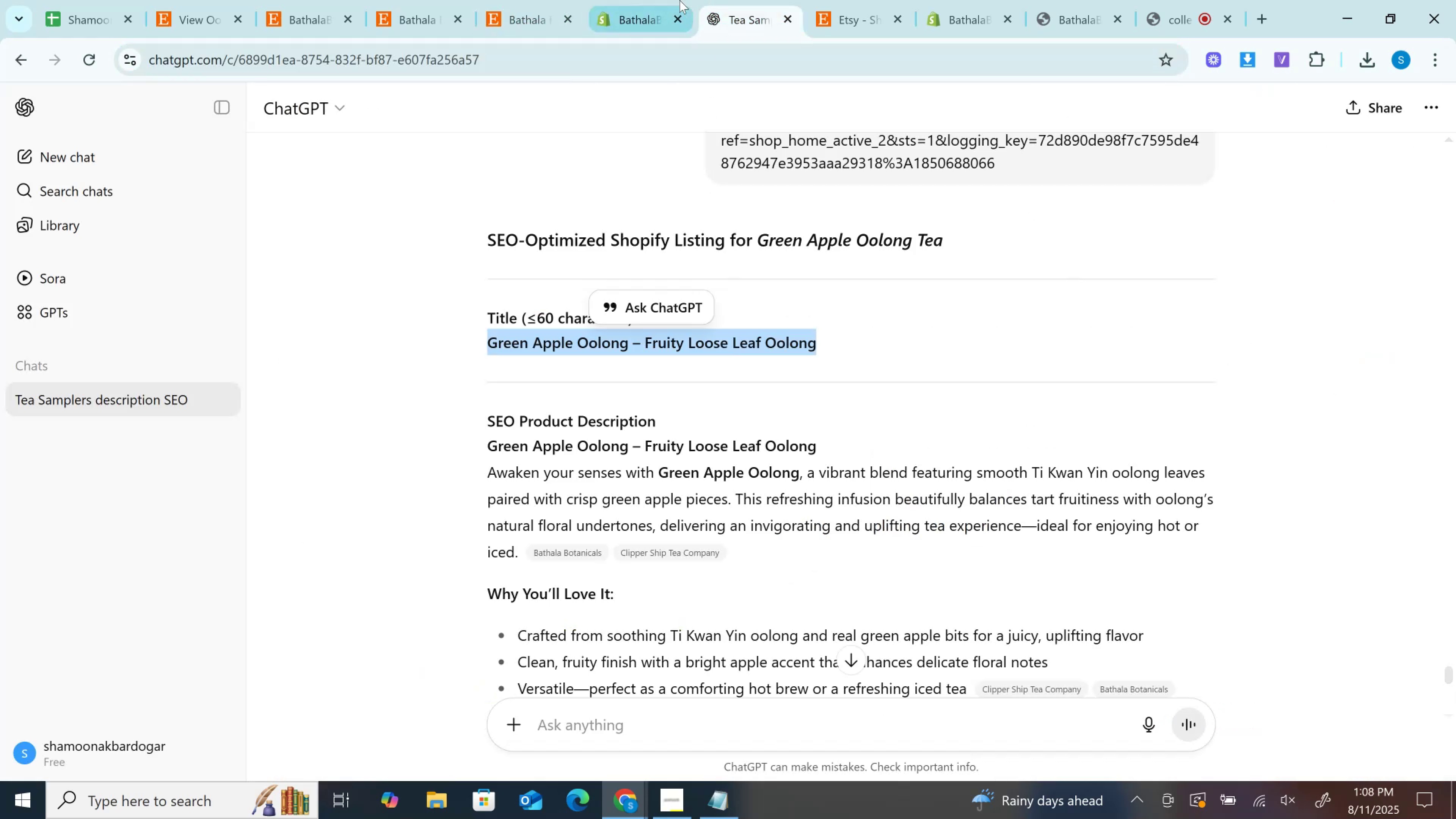 
left_click([668, 0])
 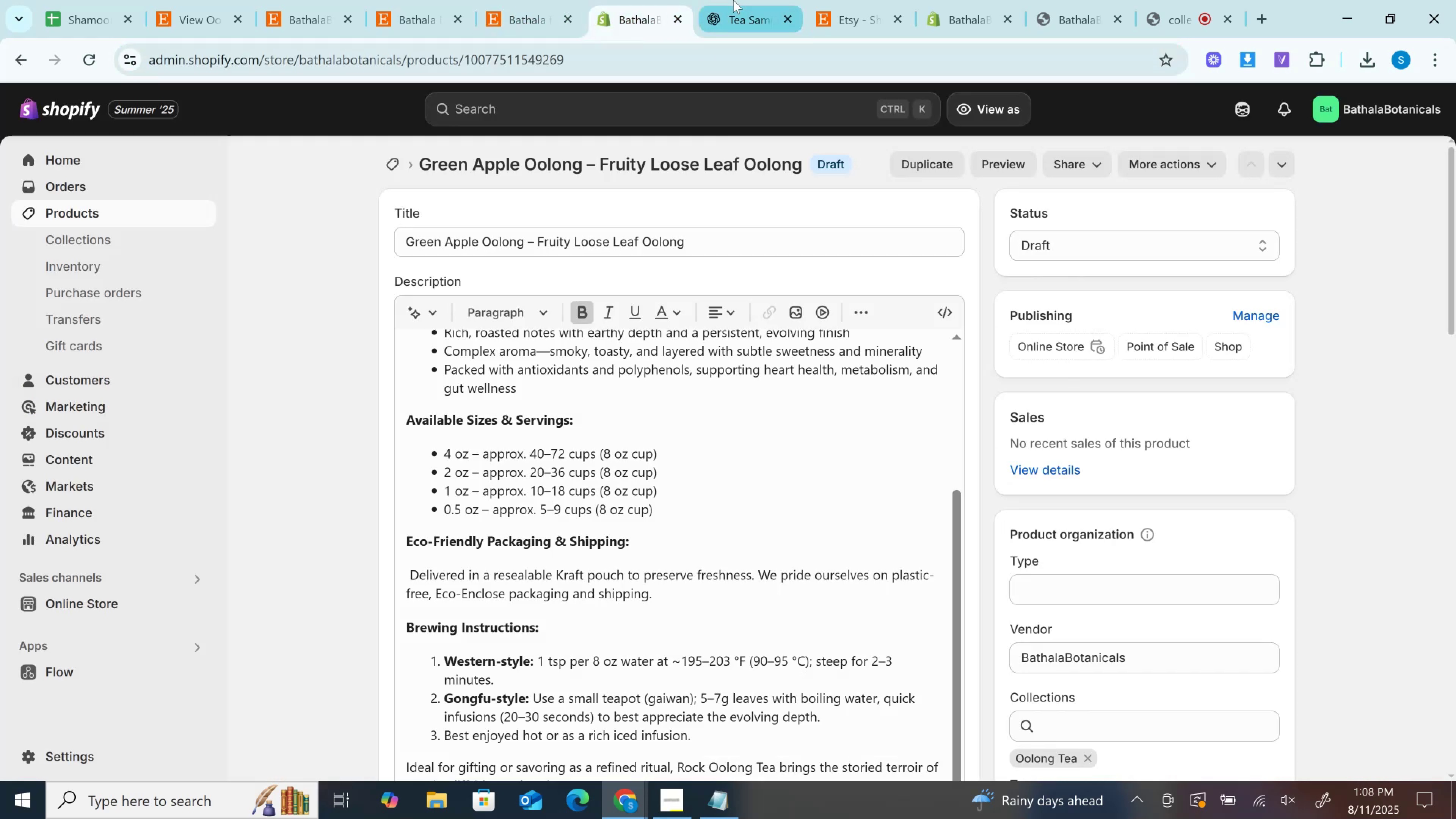 
left_click([733, 0])
 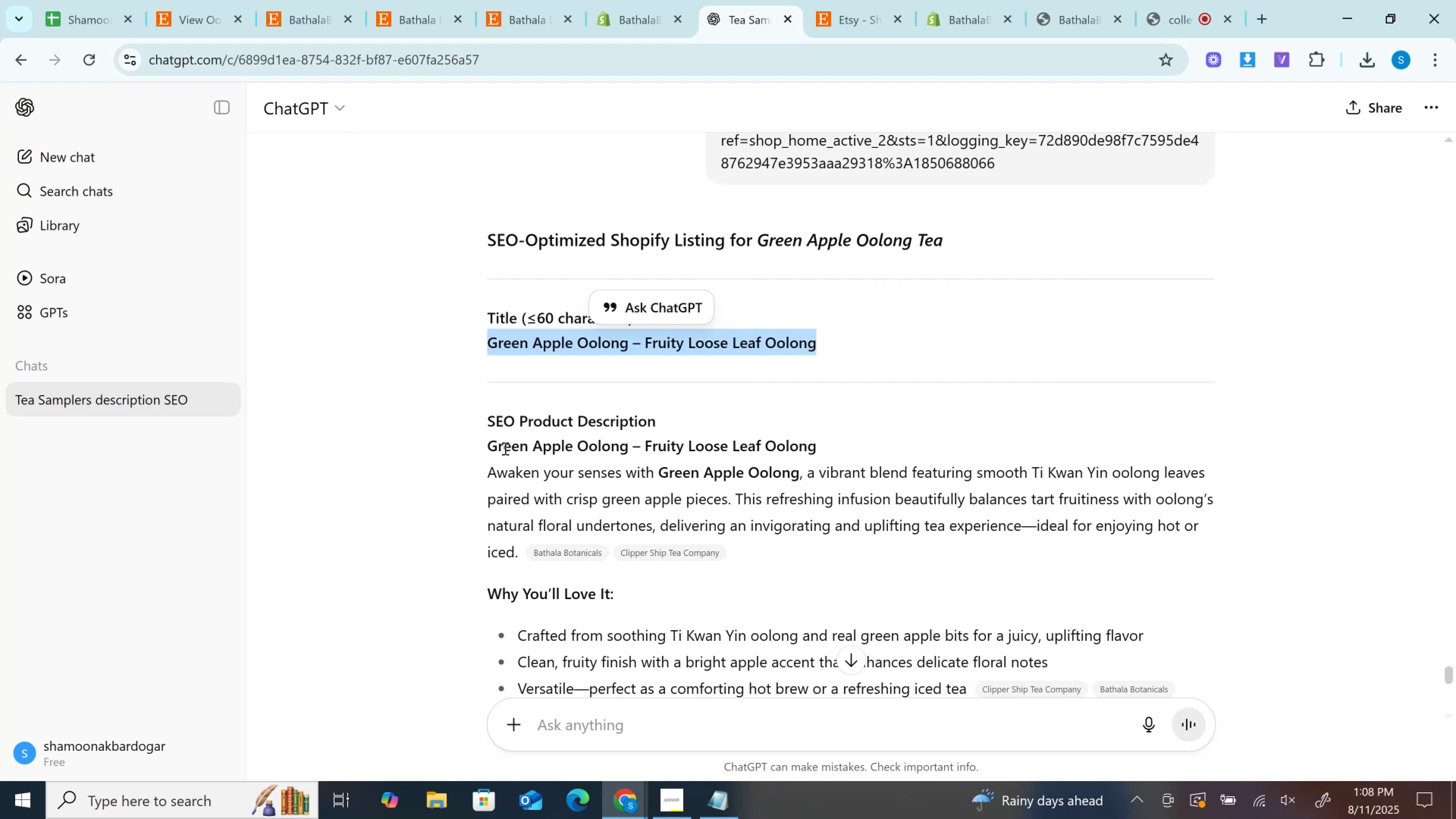 
left_click_drag(start_coordinate=[493, 446], to_coordinate=[831, 442])
 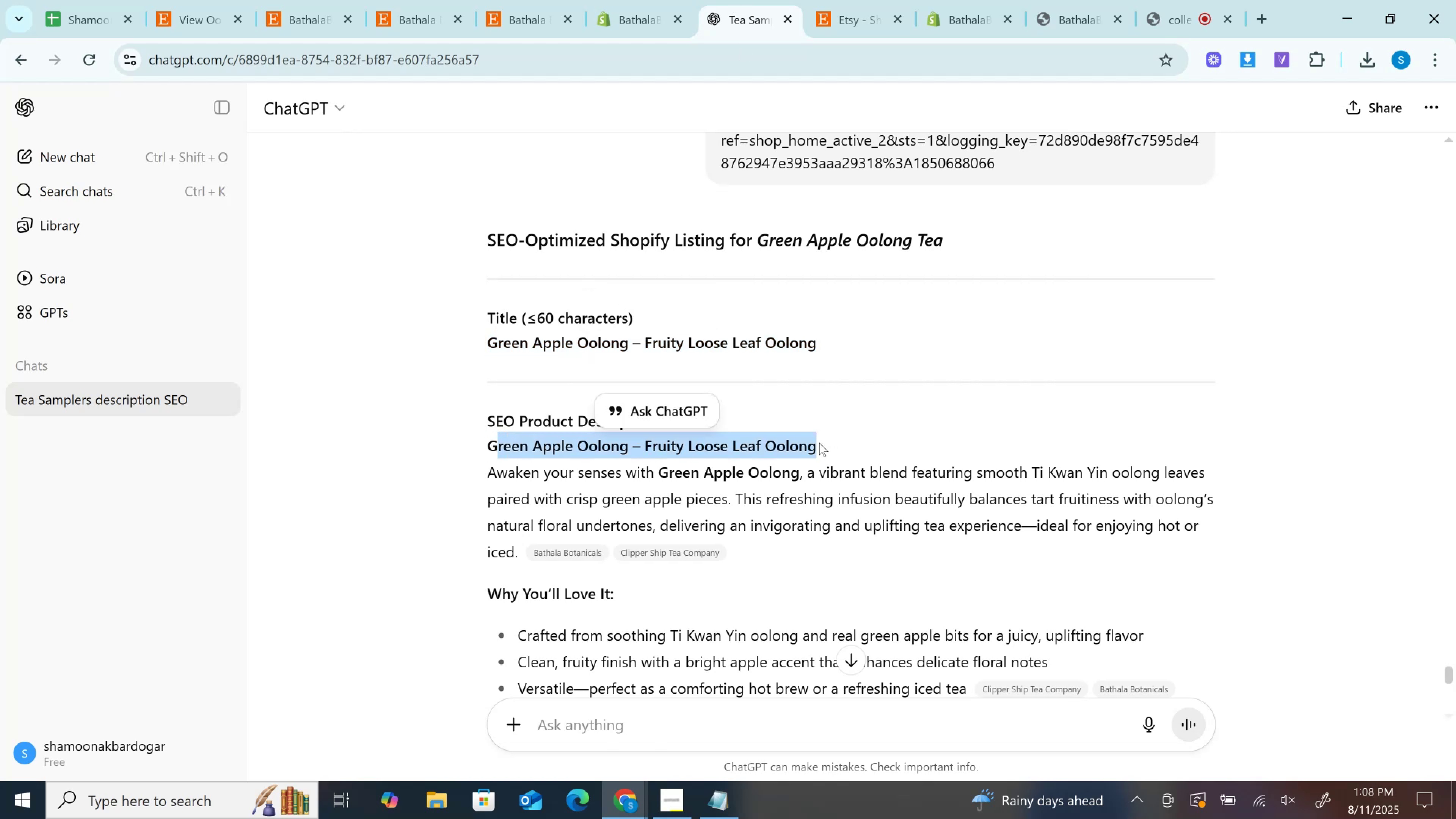 
hold_key(key=ControlLeft, duration=1.01)
 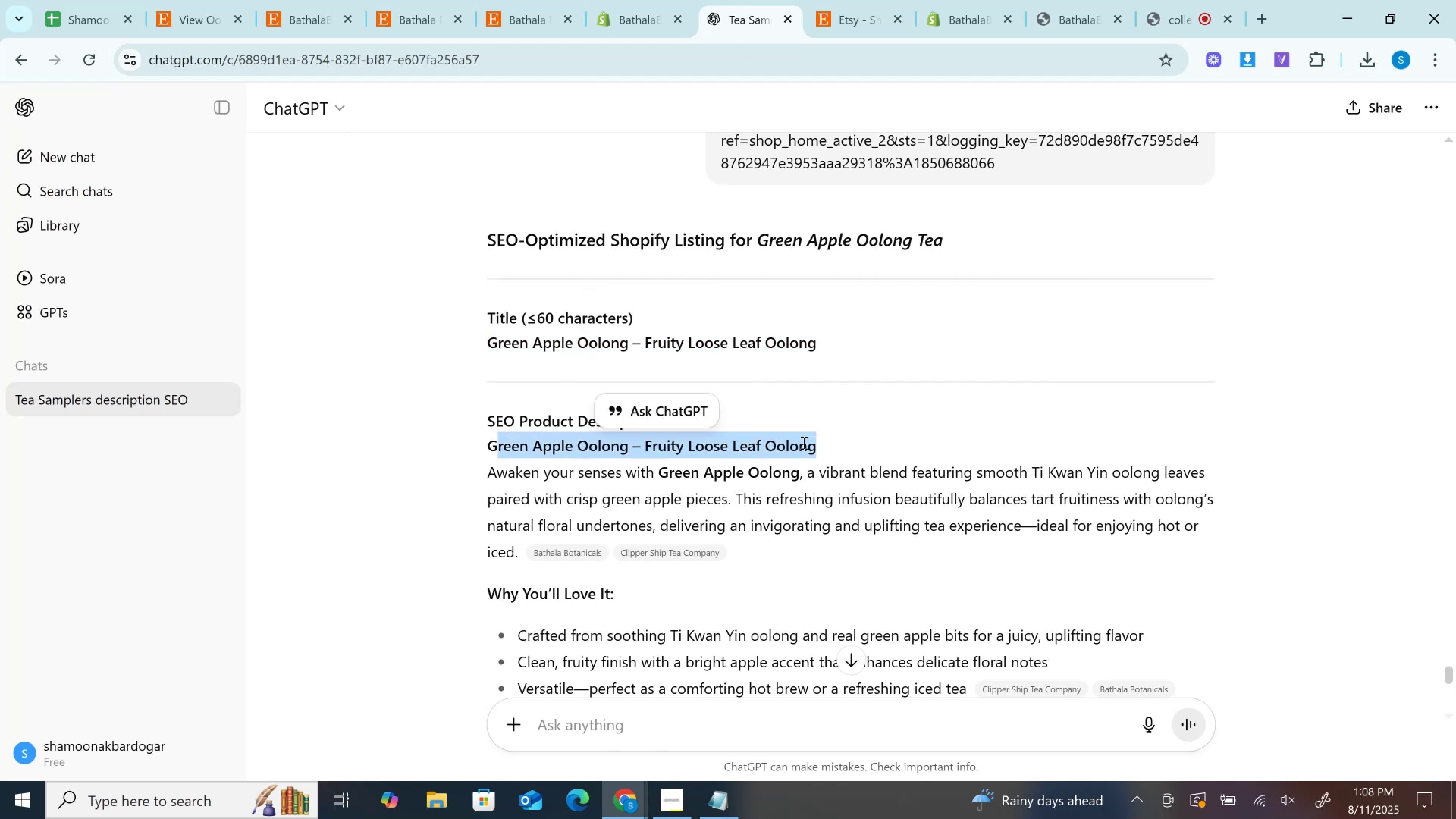 
left_click_drag(start_coordinate=[803, 442], to_coordinate=[806, 442])
 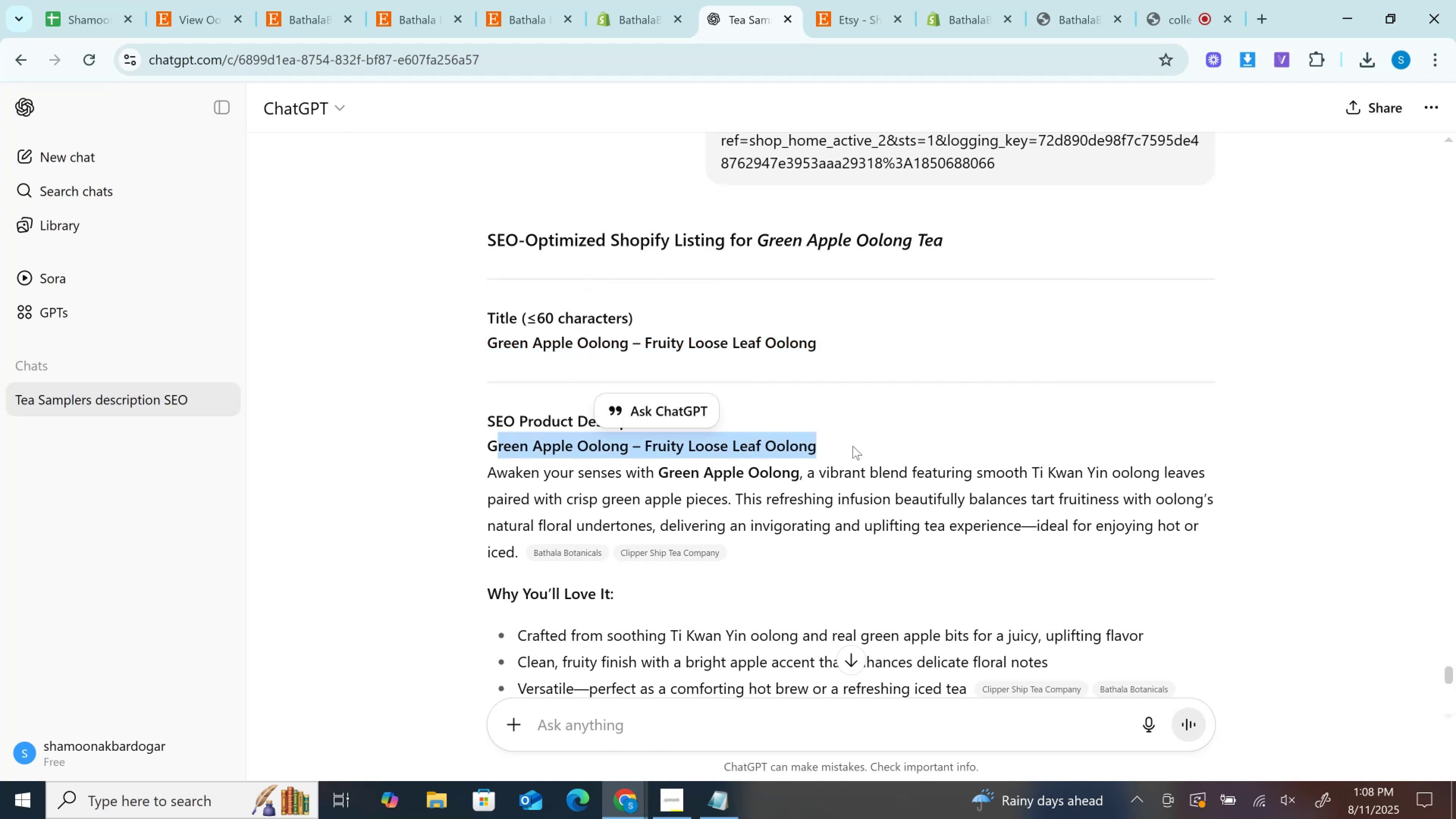 
left_click([853, 446])
 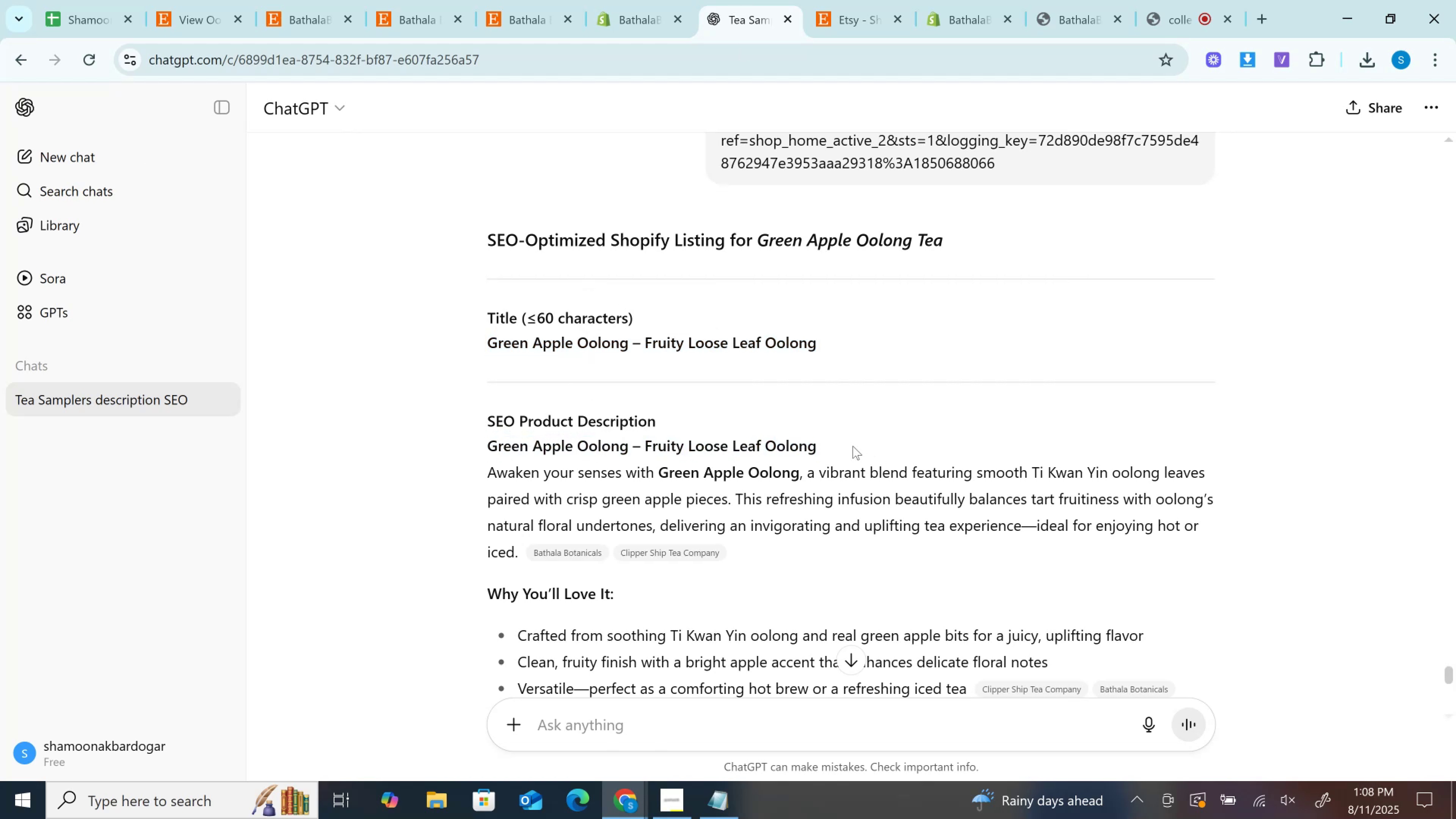 
left_click_drag(start_coordinate=[849, 446], to_coordinate=[485, 442])
 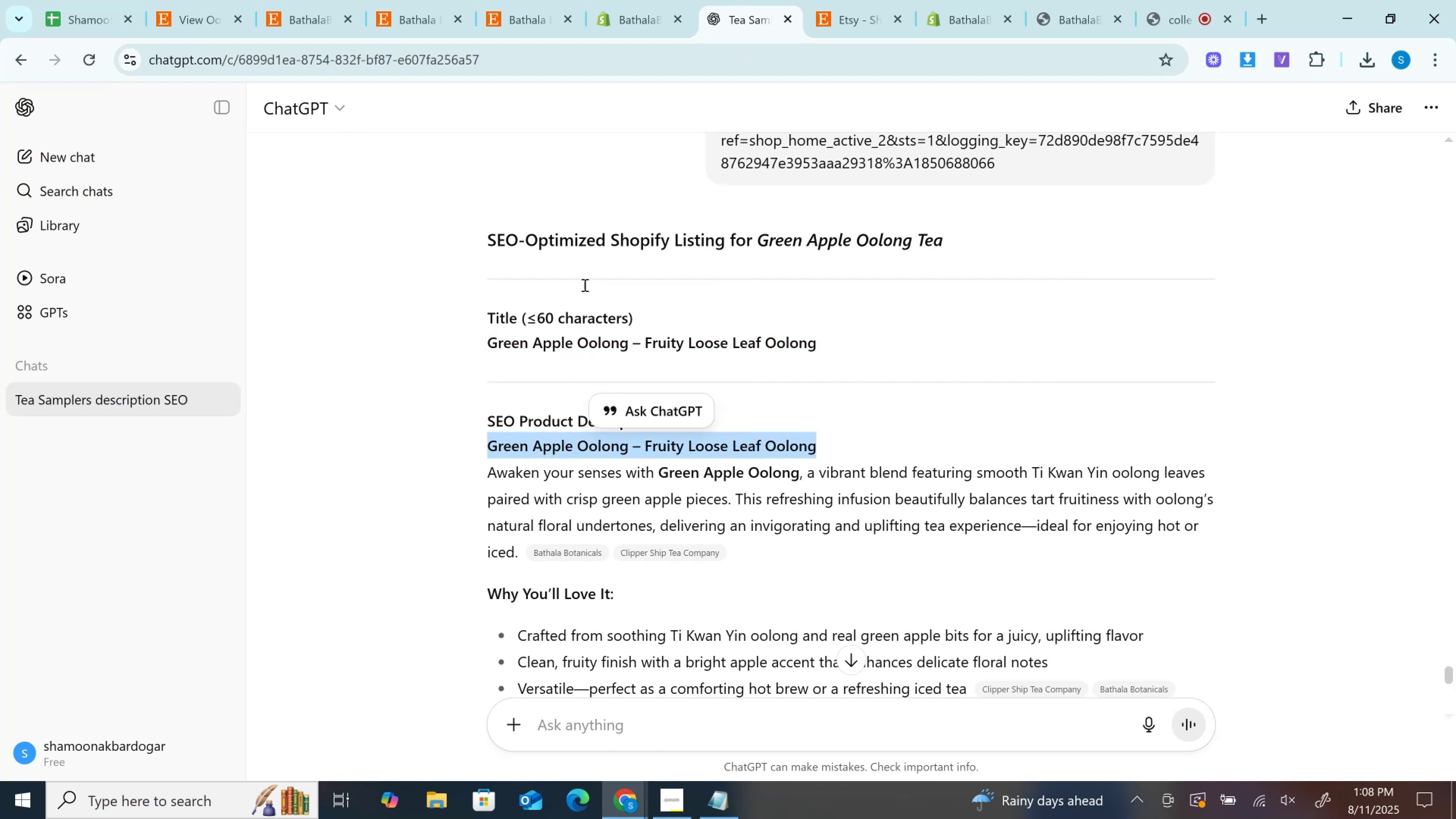 
key(Control+C)
 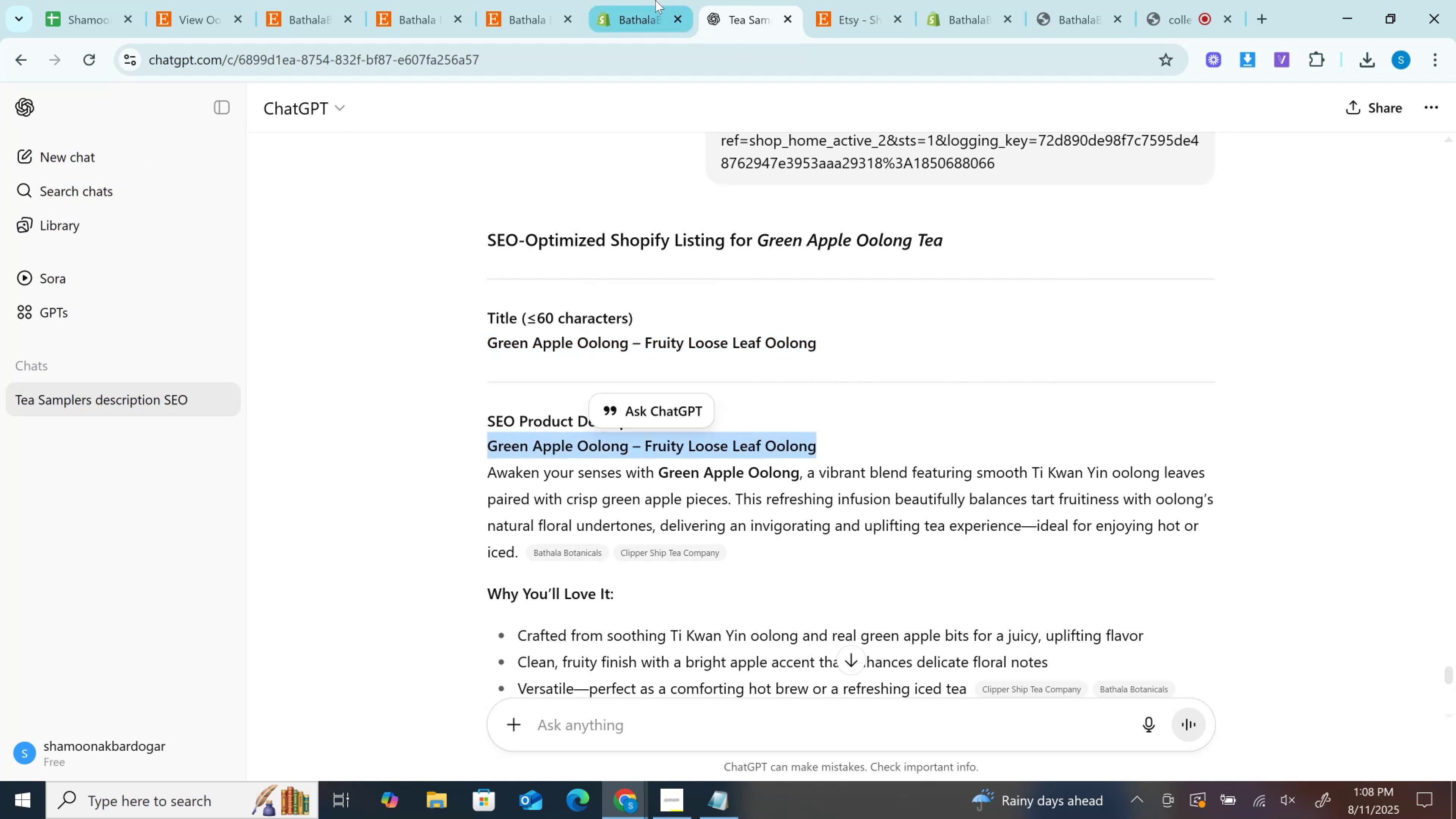 
left_click([655, 0])
 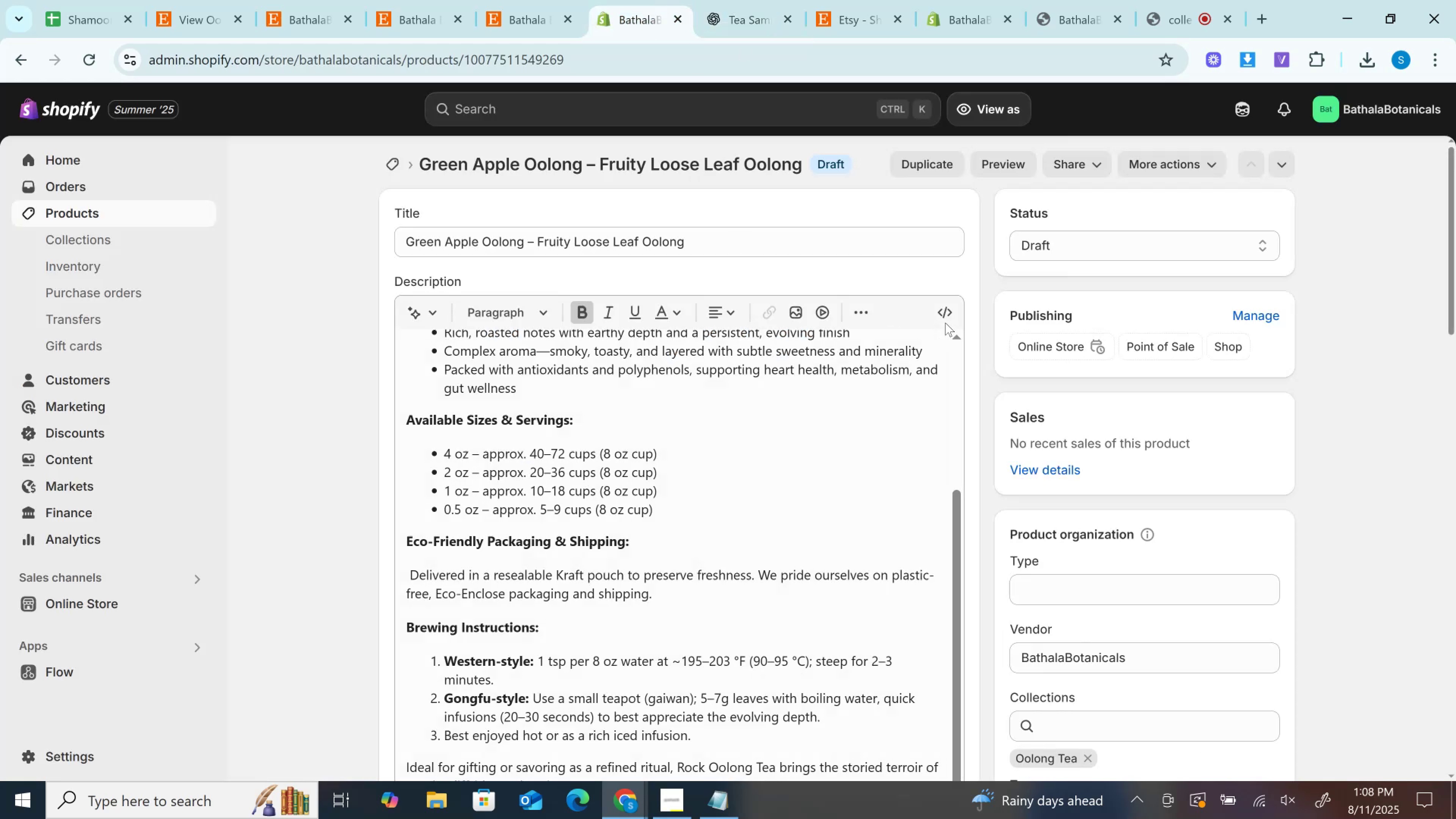 
left_click([945, 309])
 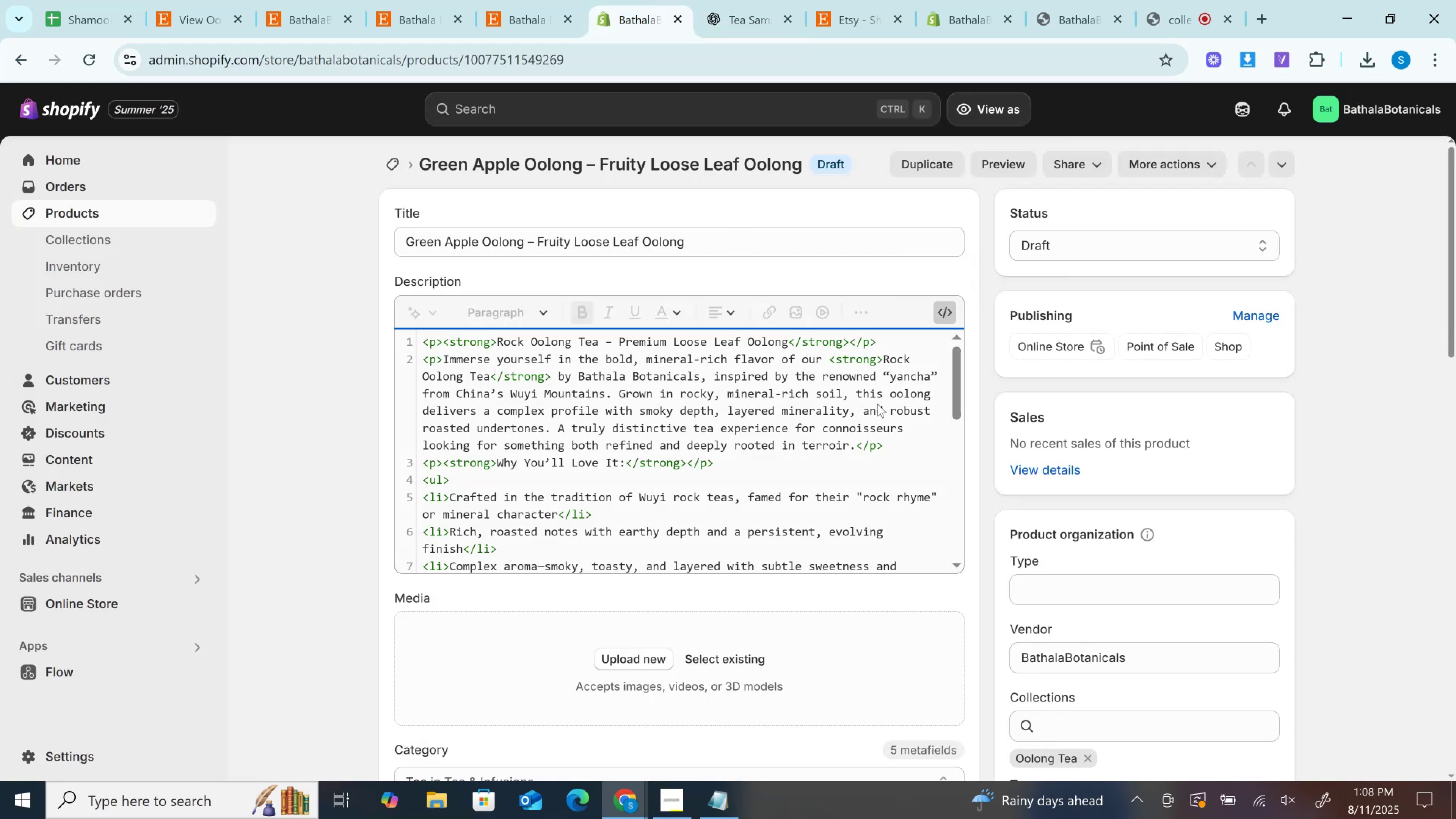 
left_click([877, 404])
 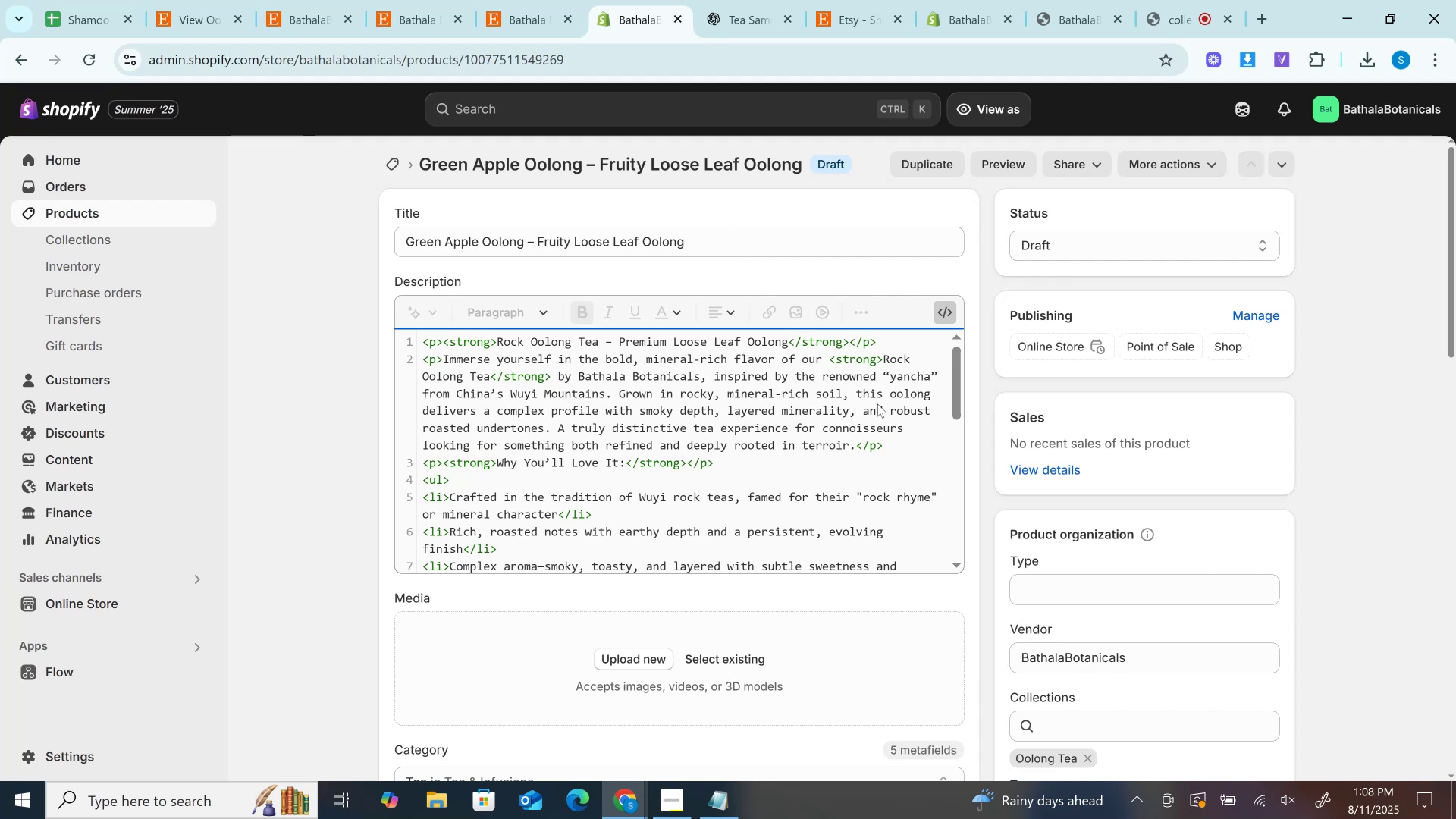 
key(Control+A)
 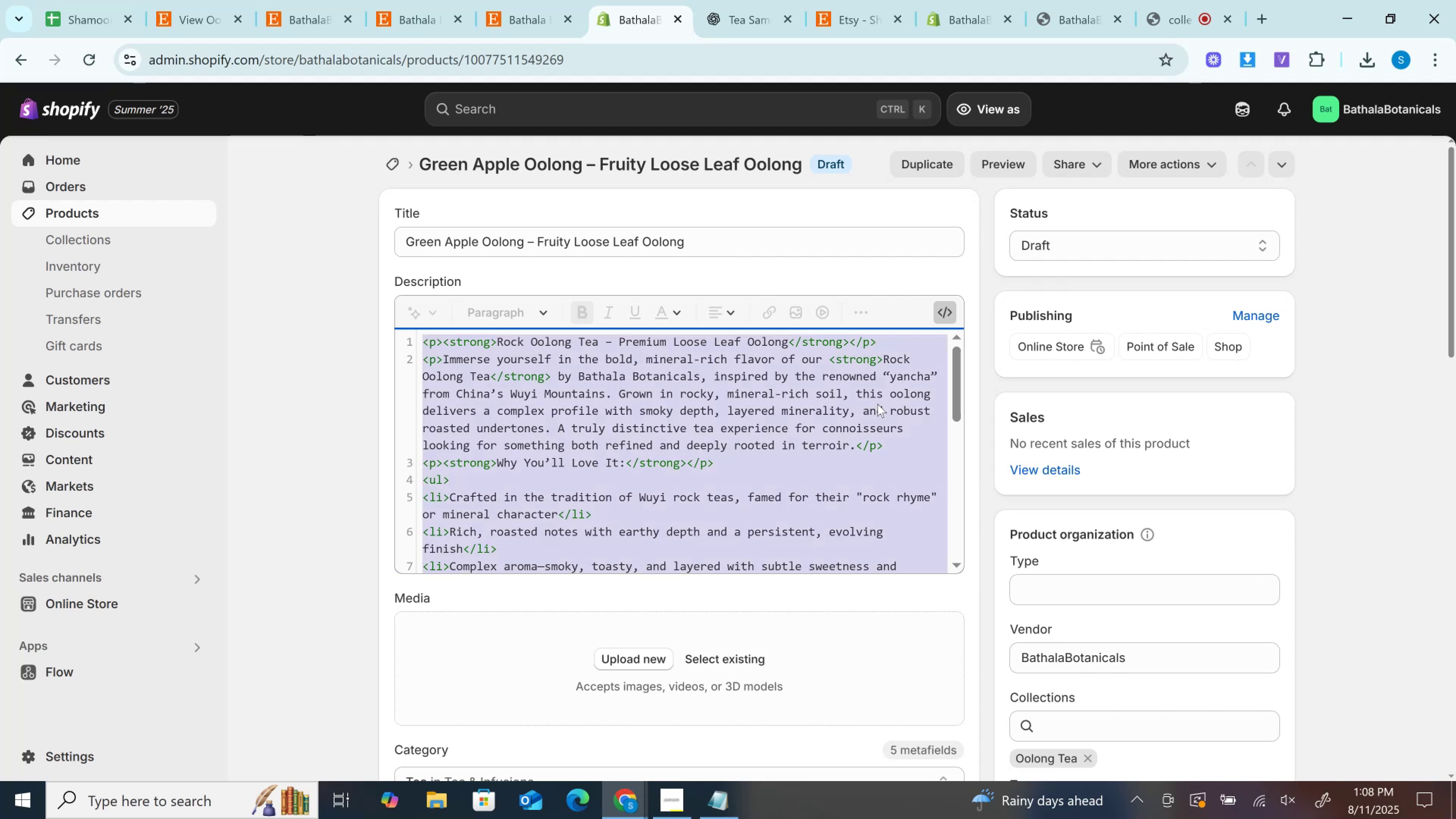 
key(Backspace)
 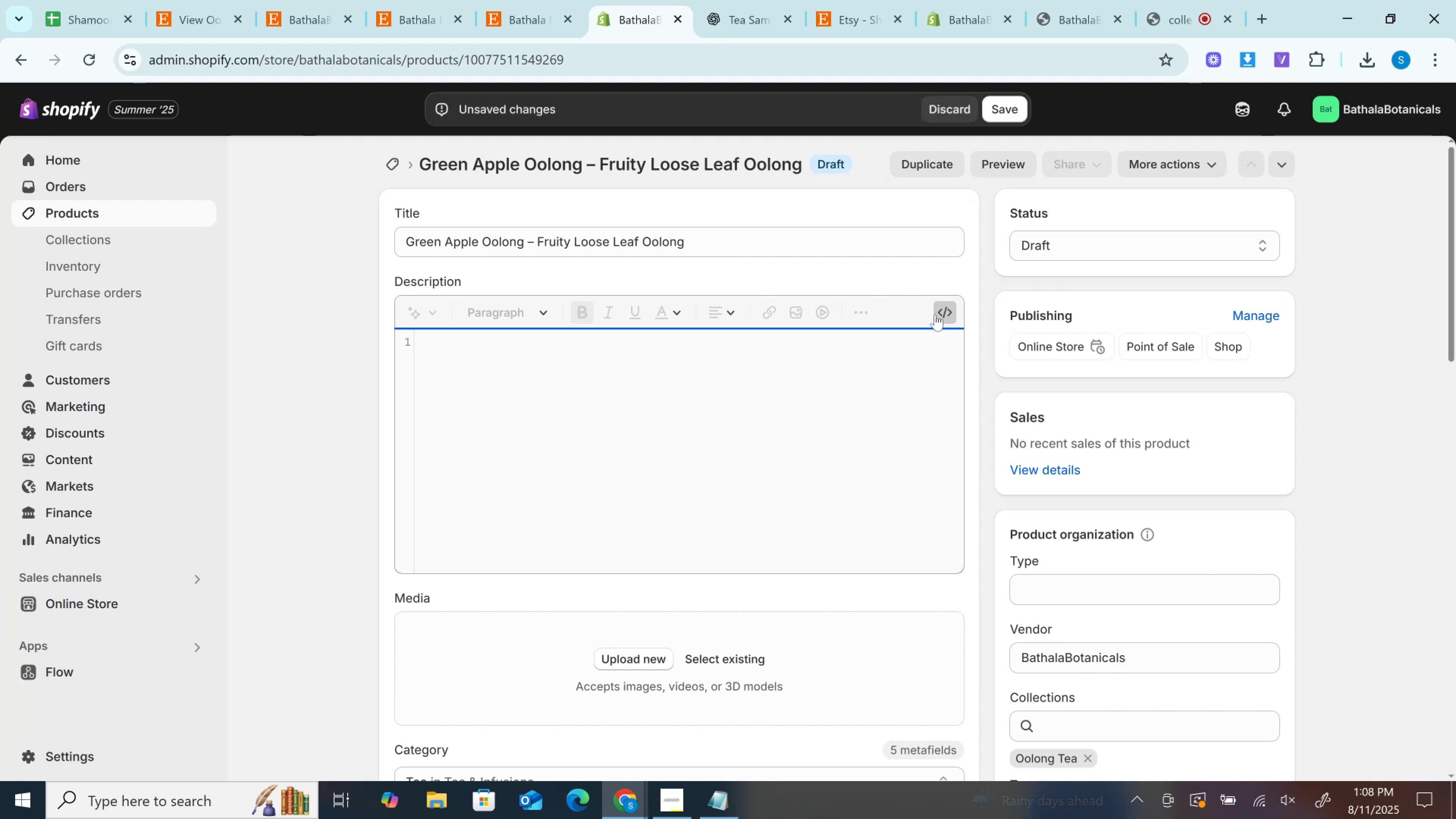 
left_click([937, 310])
 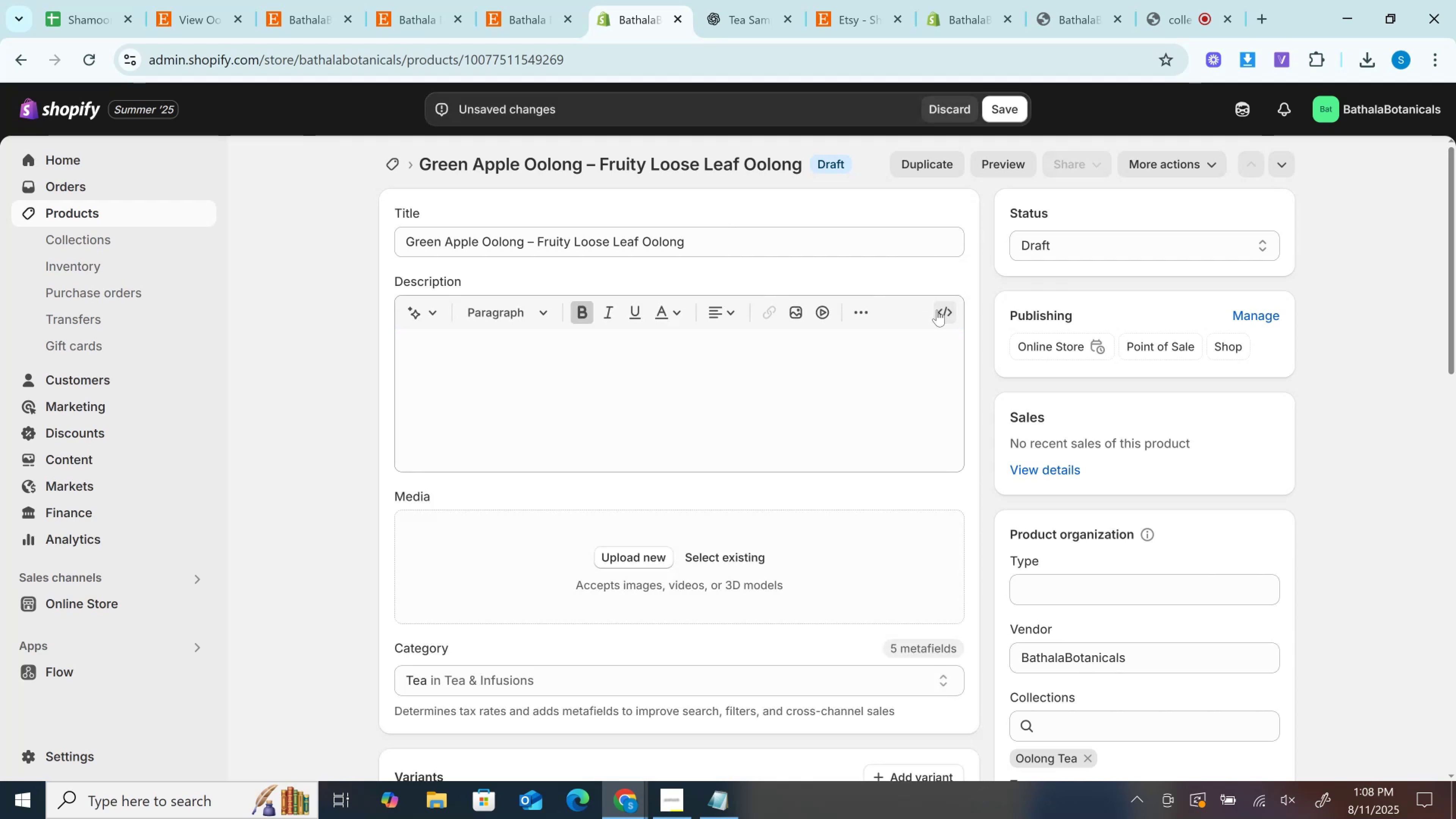 
left_click([937, 310])
 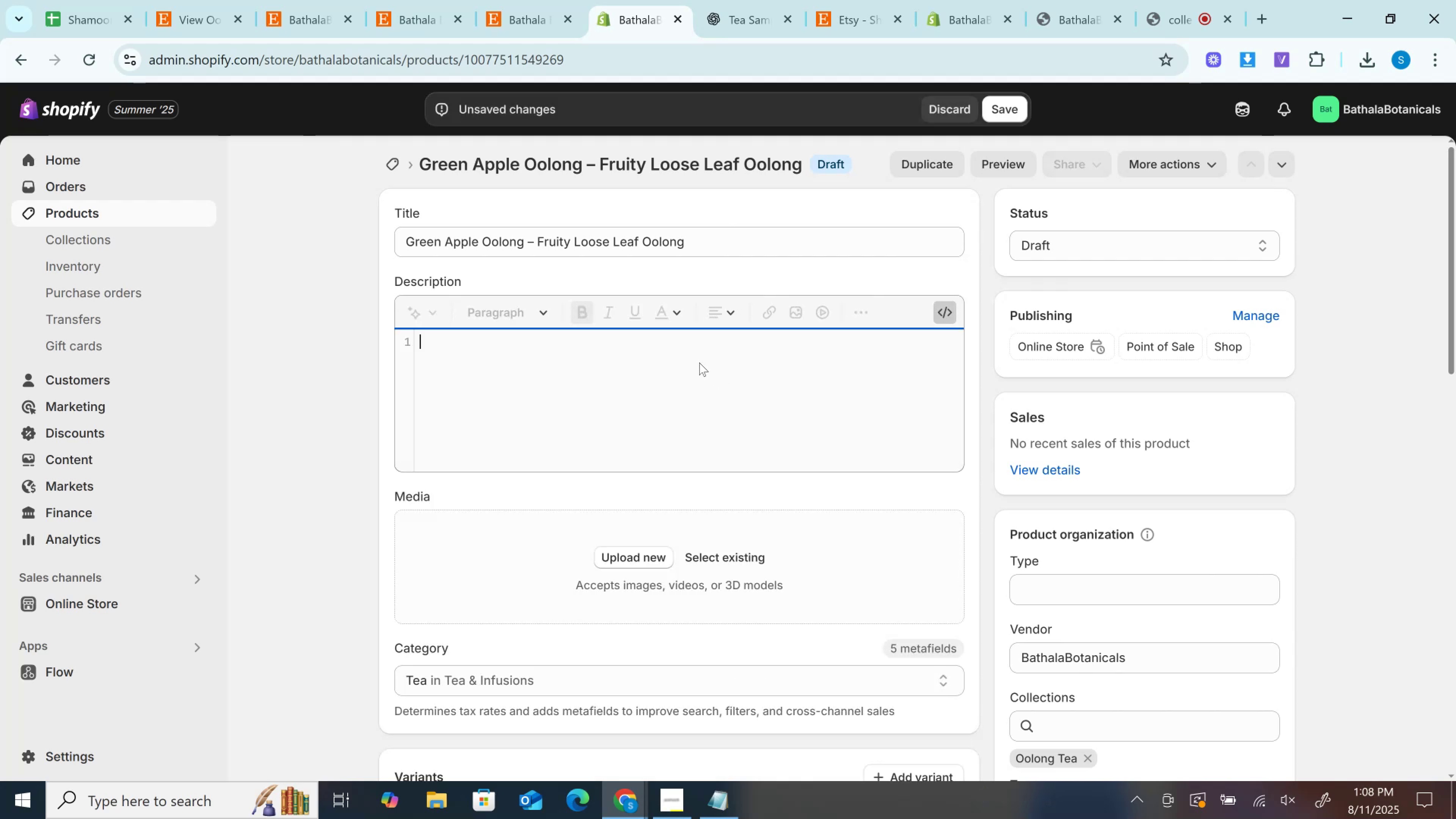 
left_click([699, 362])
 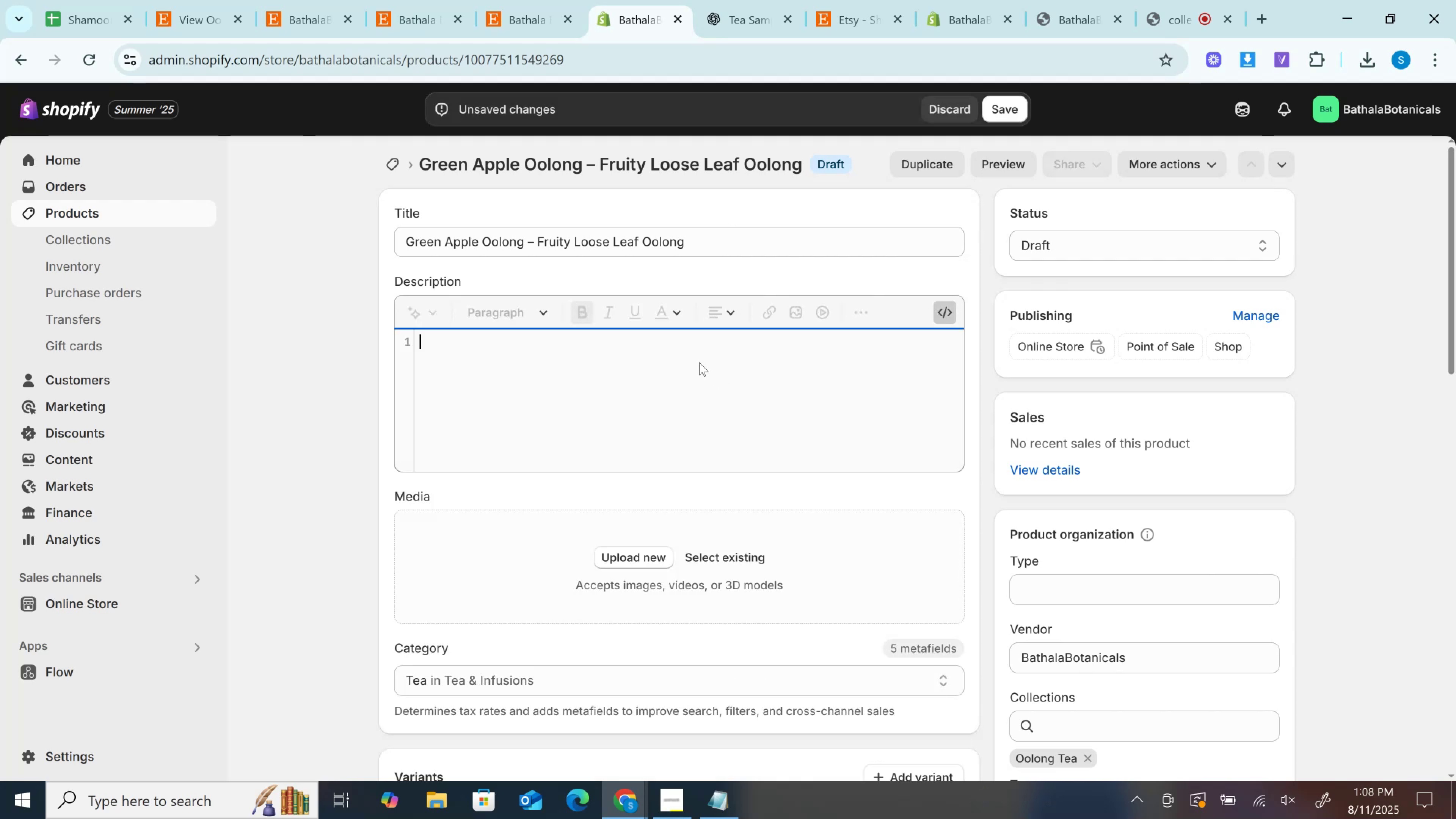 
key(Control+V)
 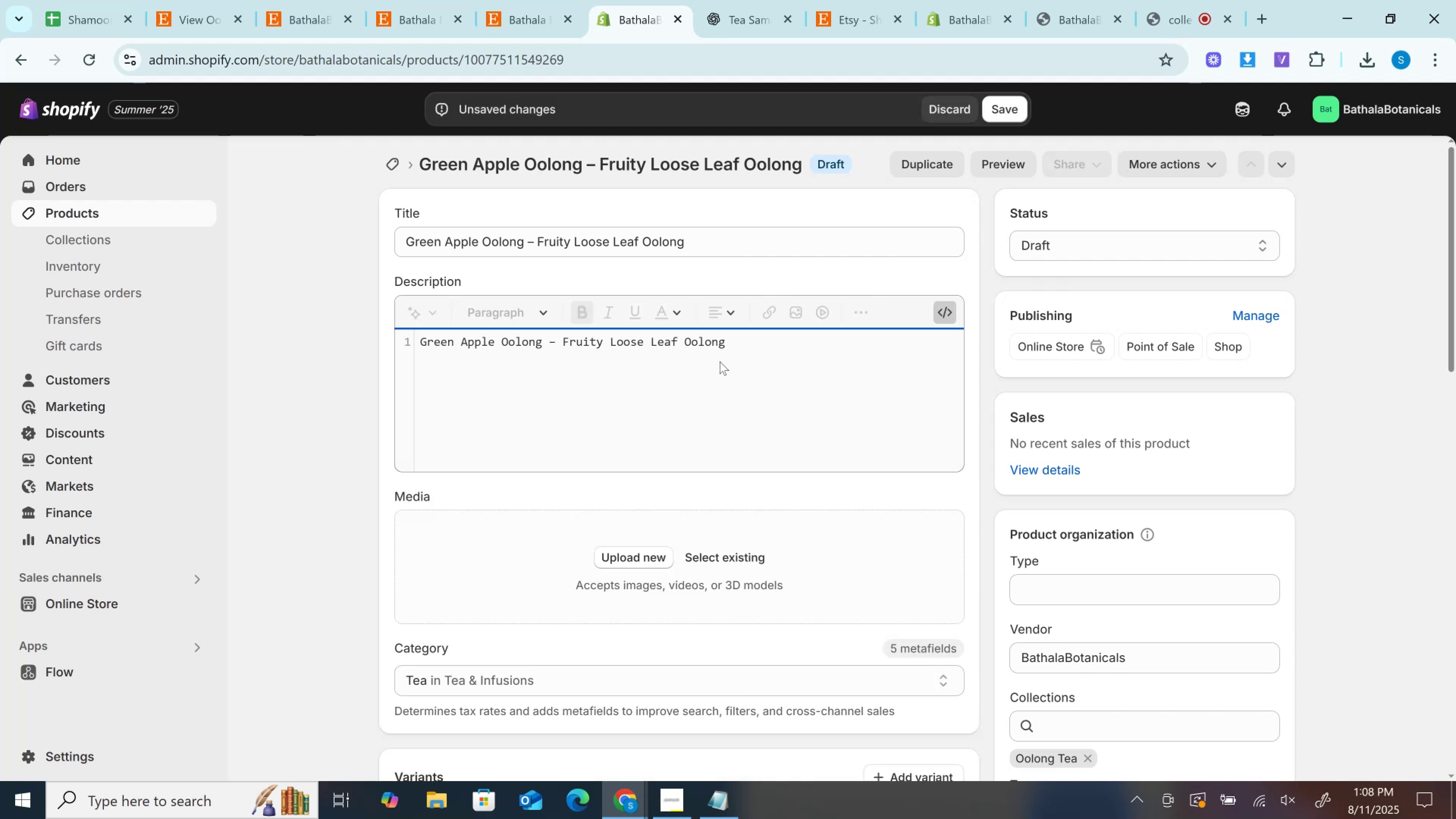 
left_click_drag(start_coordinate=[742, 346], to_coordinate=[303, 327])
 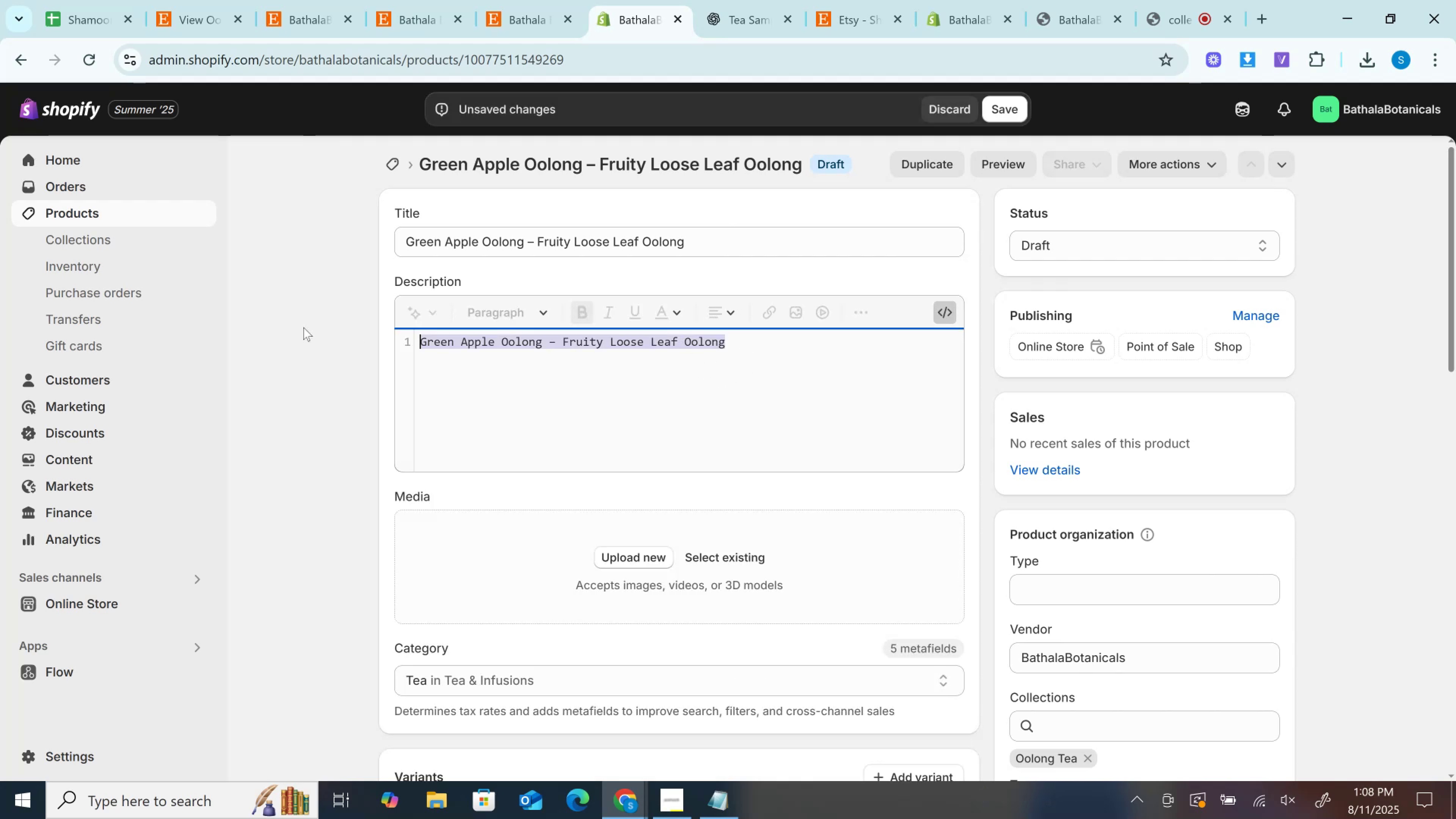 
key(Control+B)
 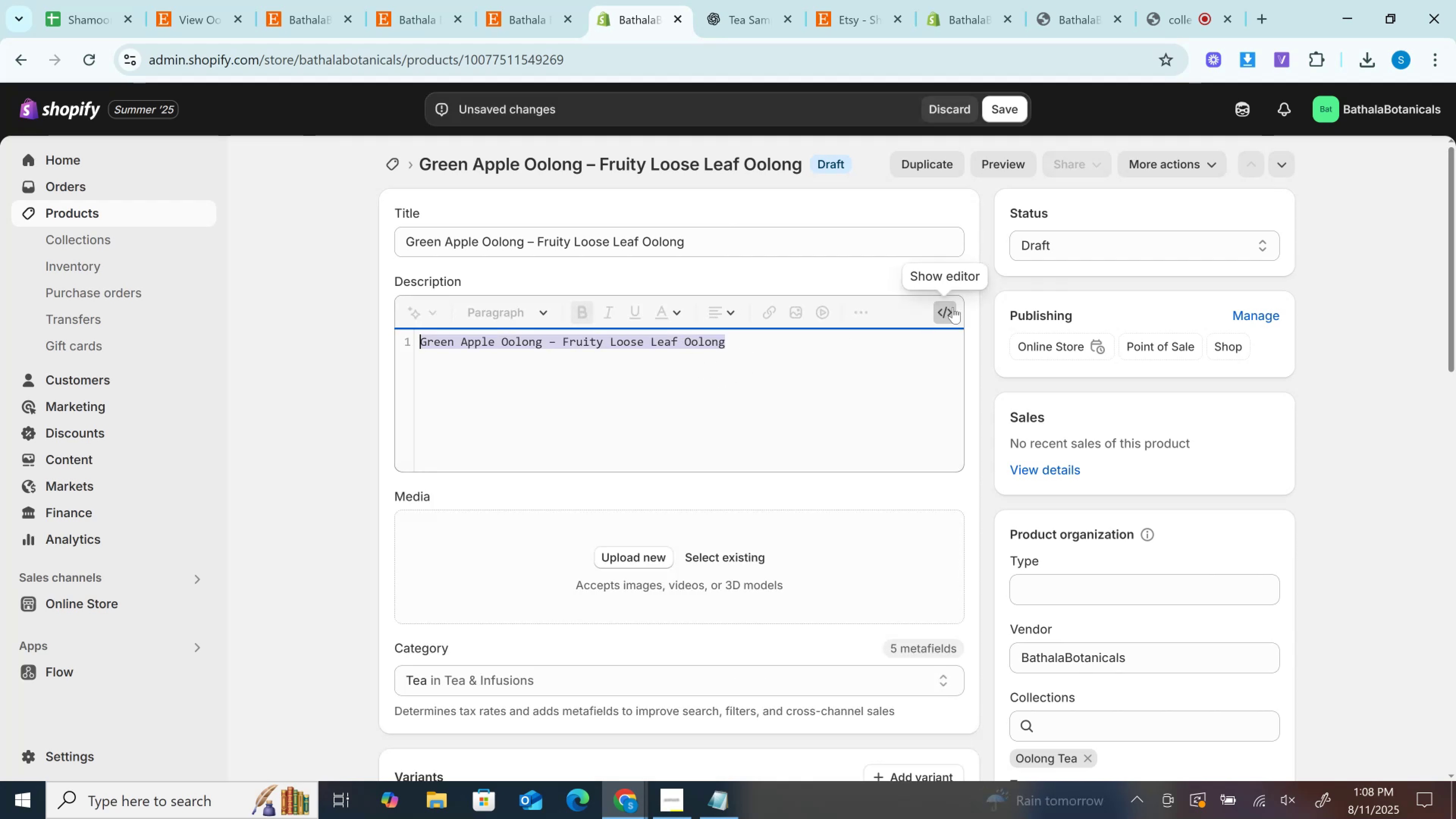 
left_click([953, 307])
 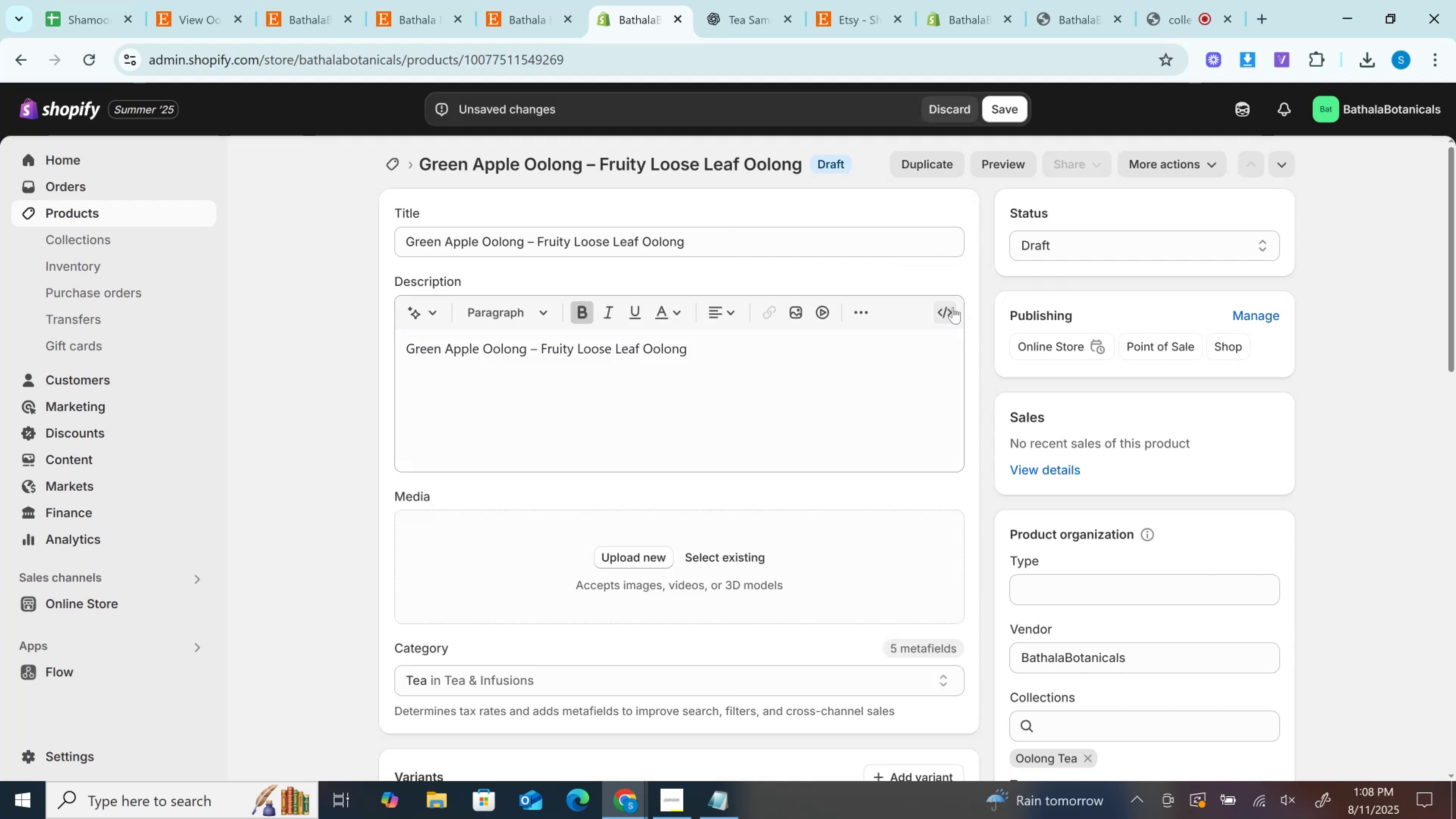 
key(Control+A)
 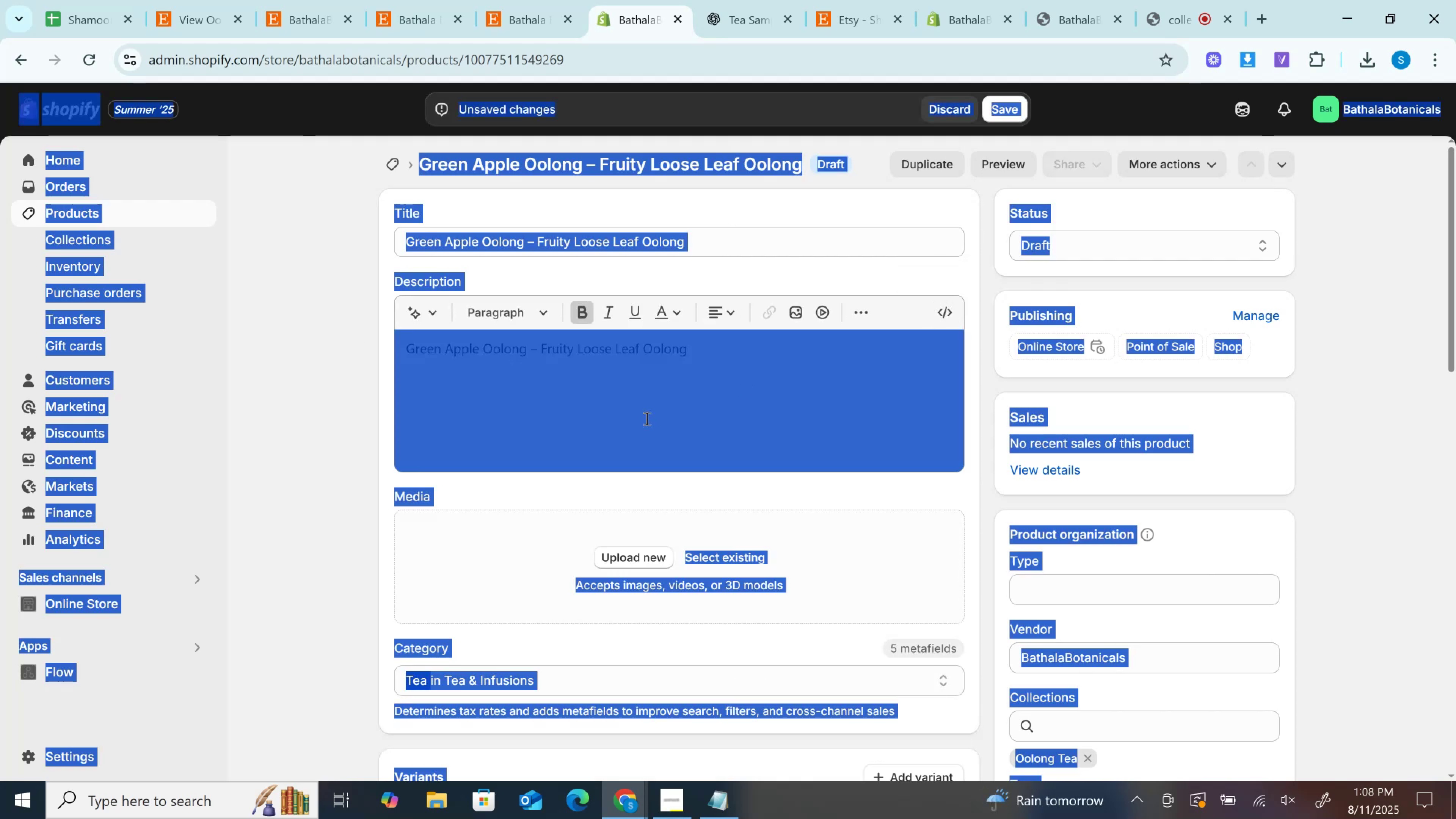 
left_click([646, 418])
 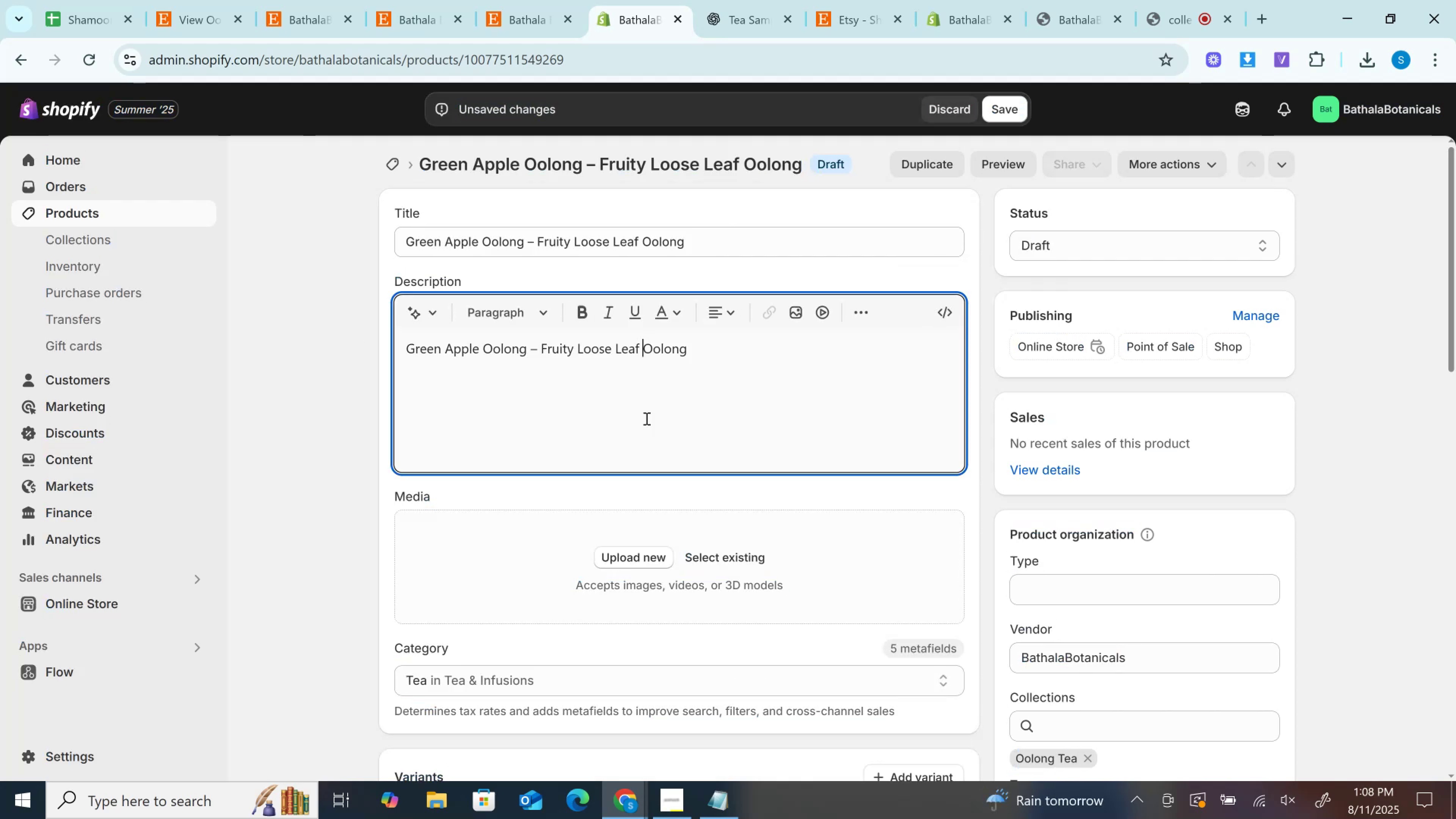 
key(Control+A)
 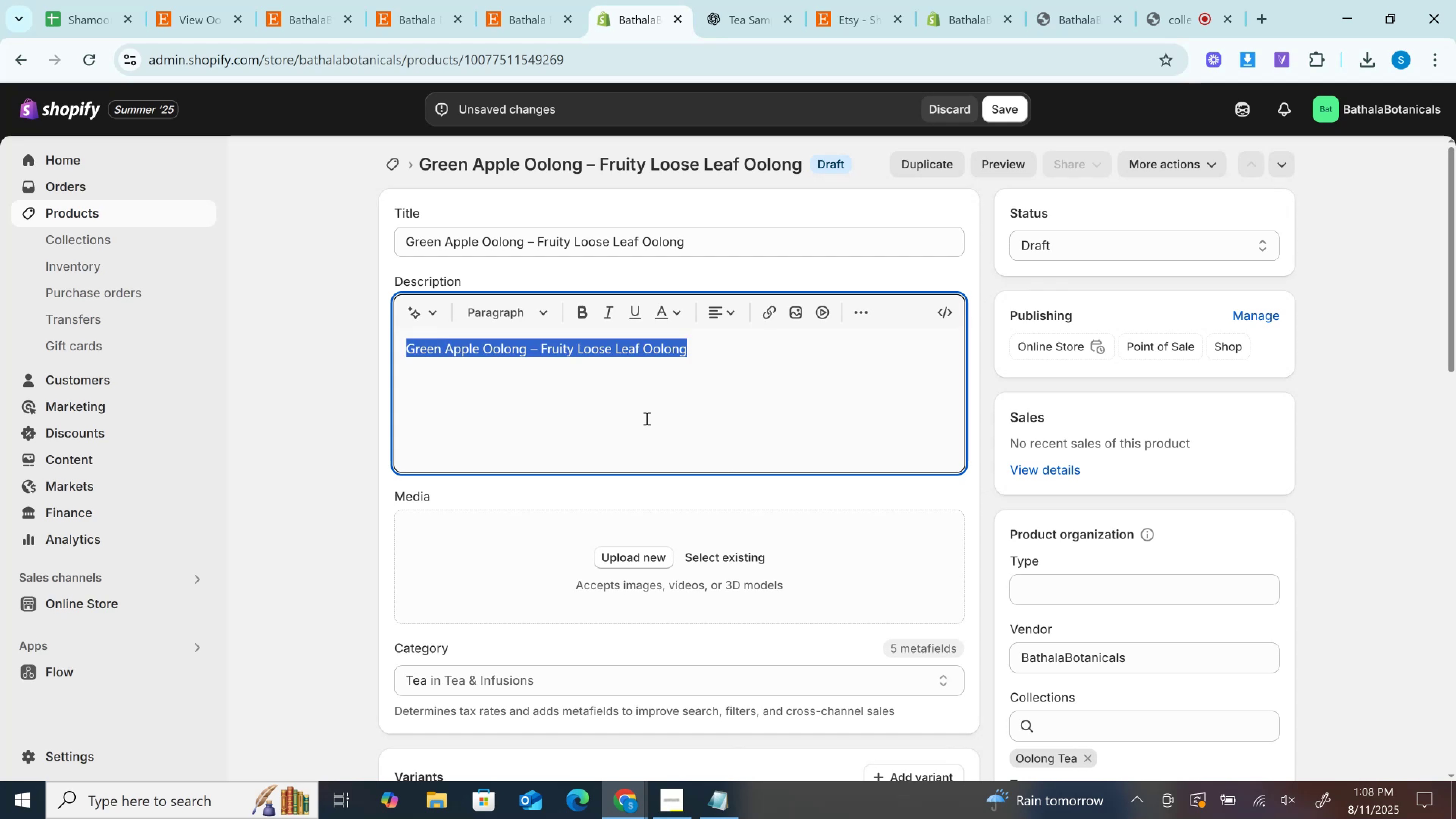 
key(Control+B)
 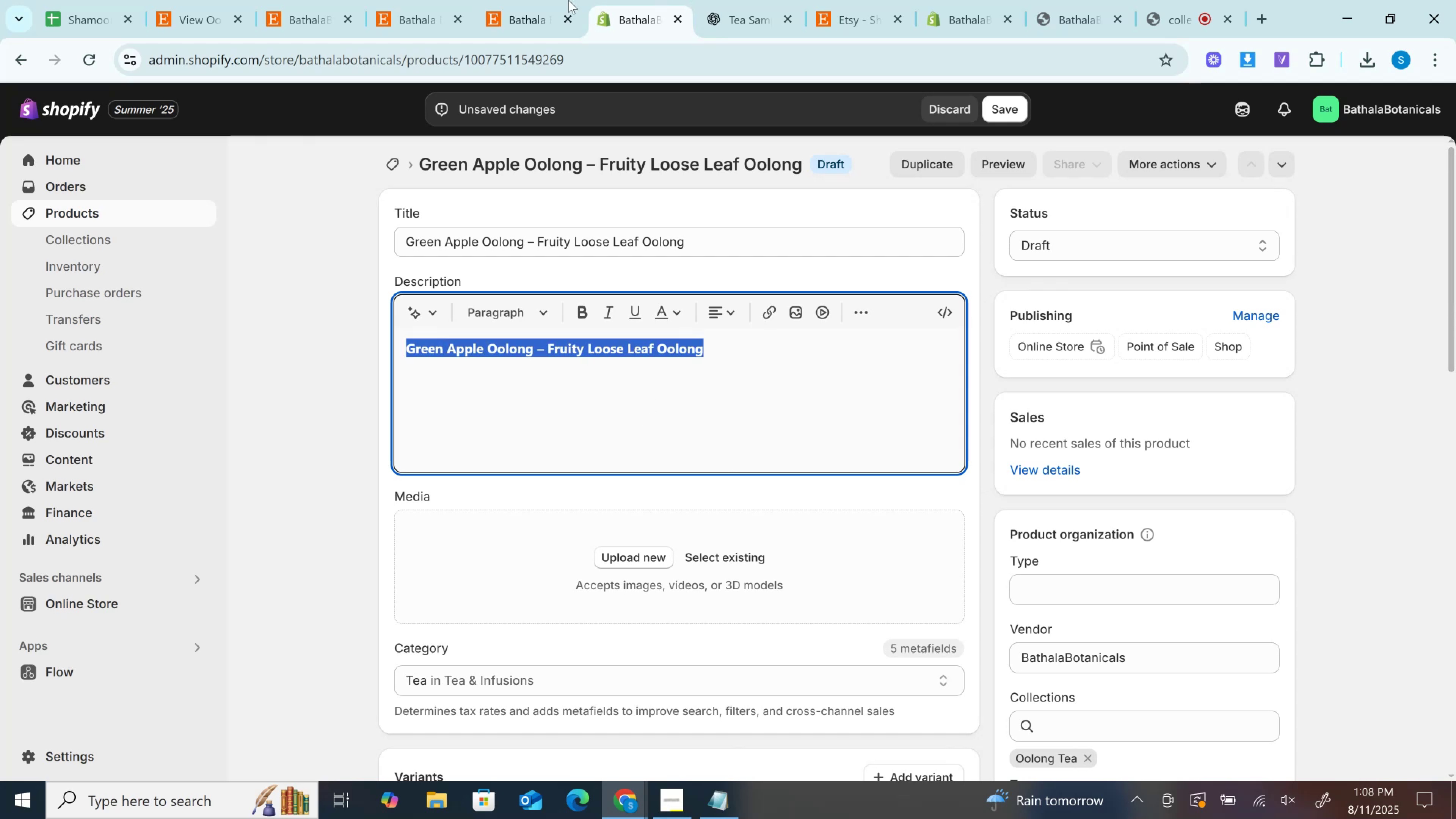 
left_click([568, 0])
 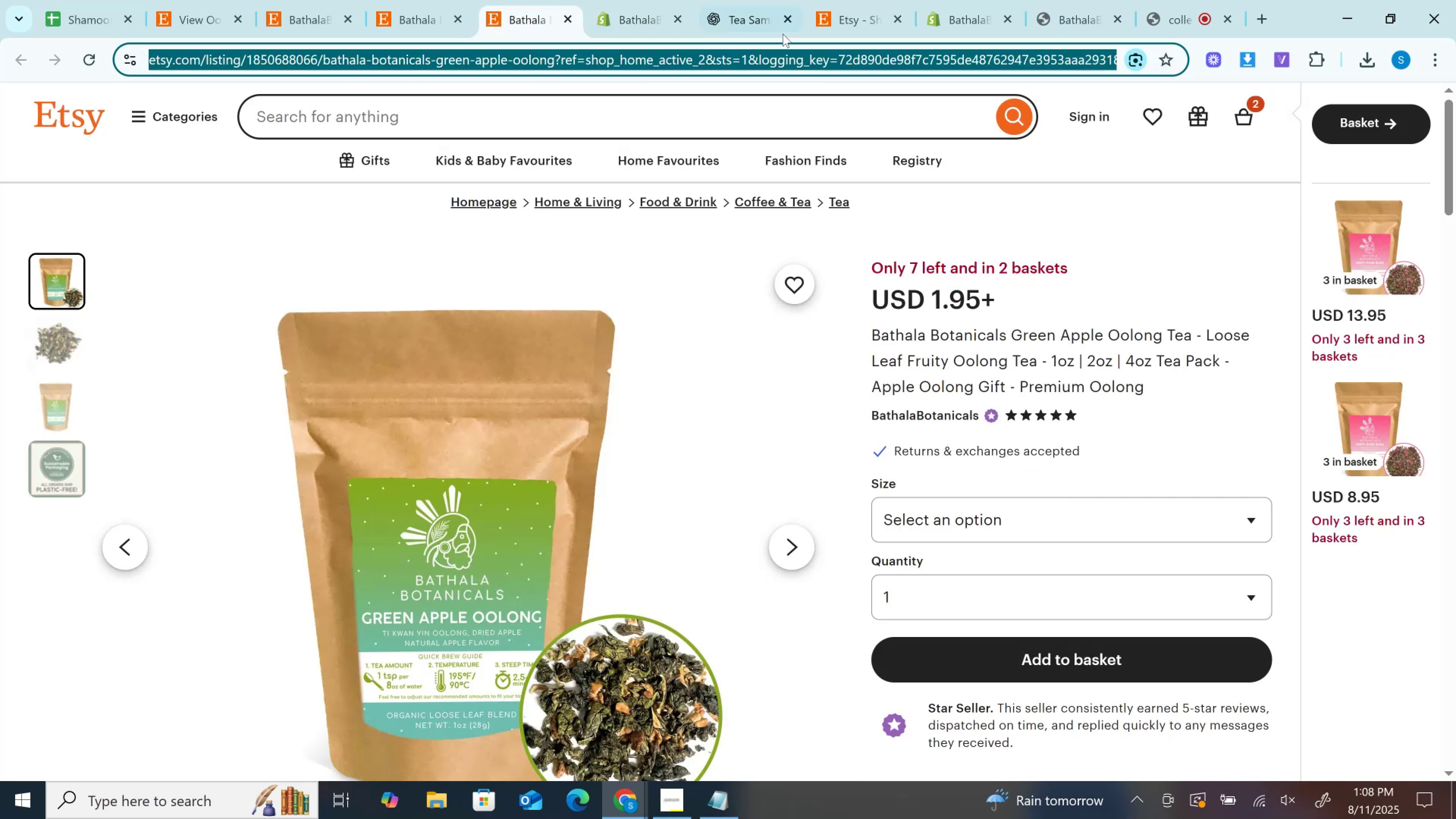 
left_click([773, 0])
 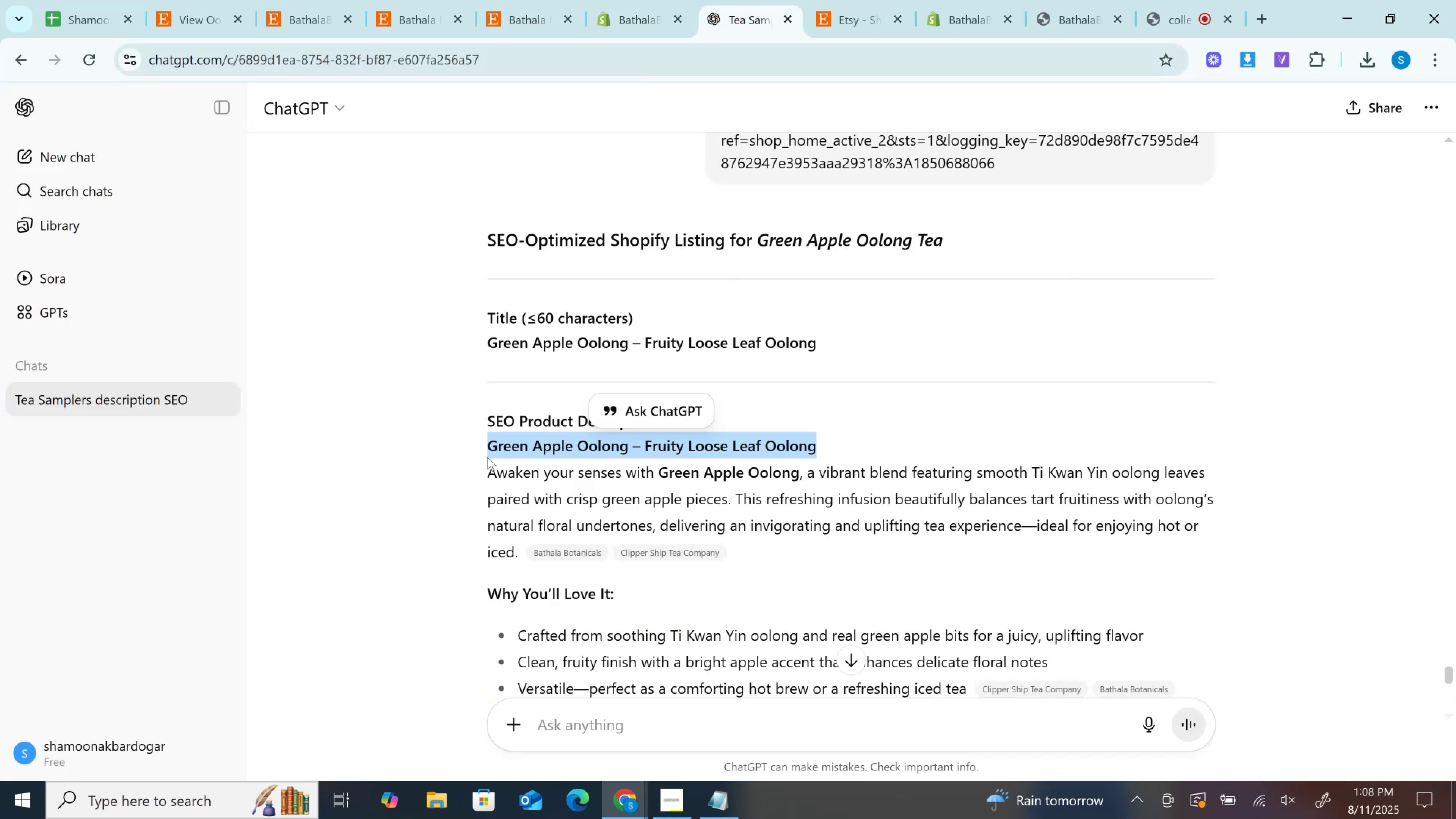 
left_click([487, 457])
 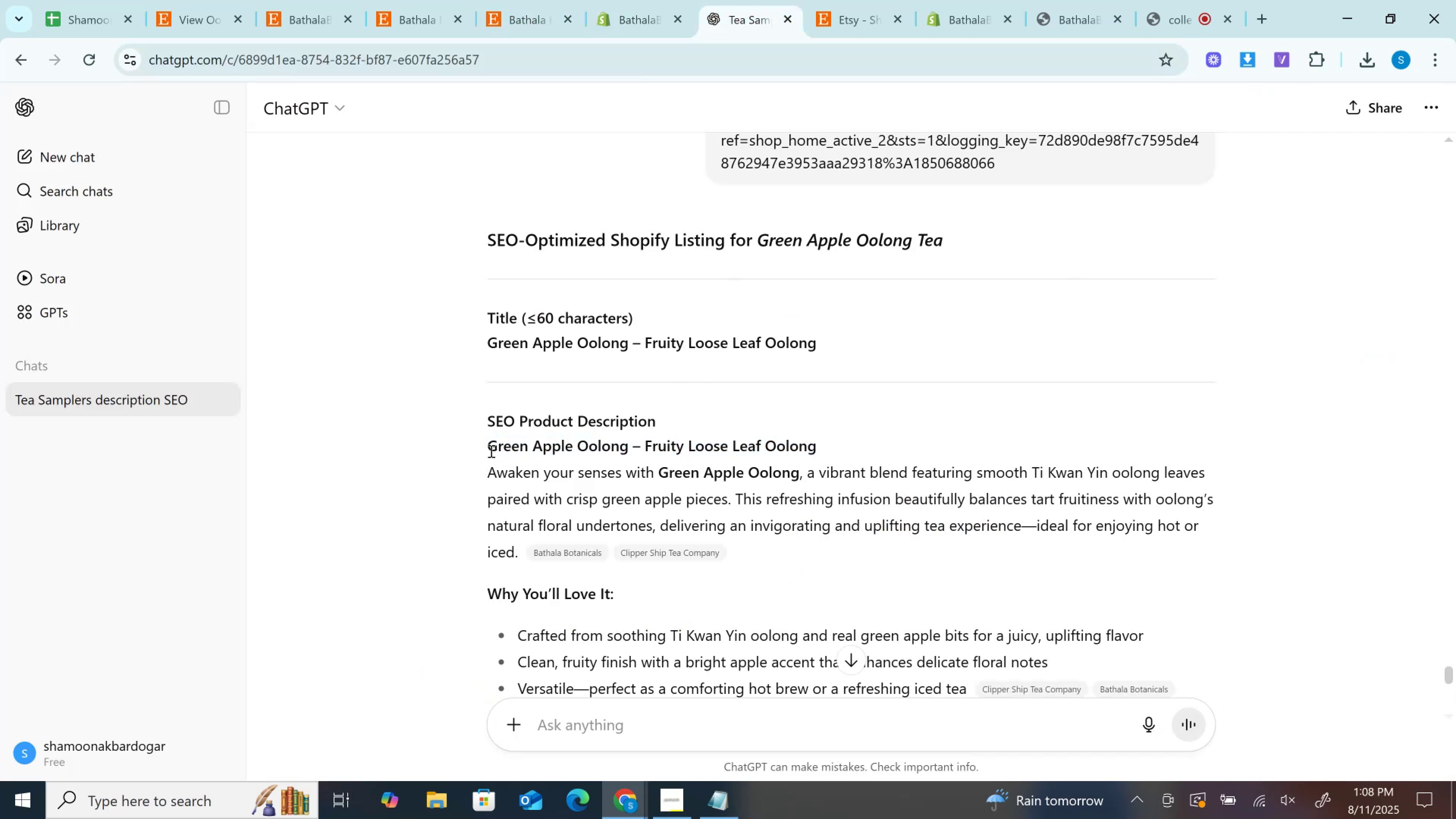 
left_click_drag(start_coordinate=[490, 472], to_coordinate=[524, 548])
 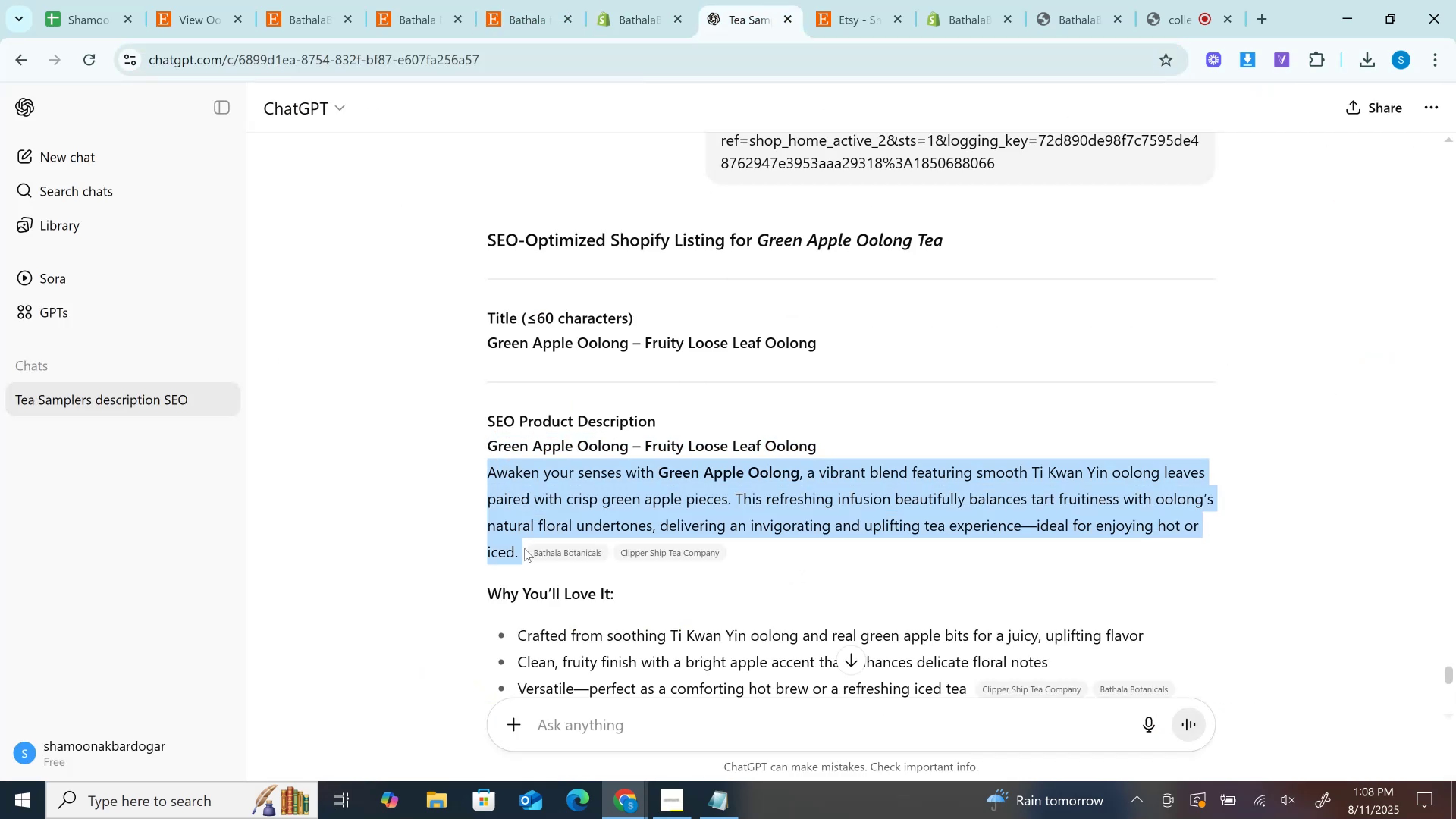 
key(Control+C)
 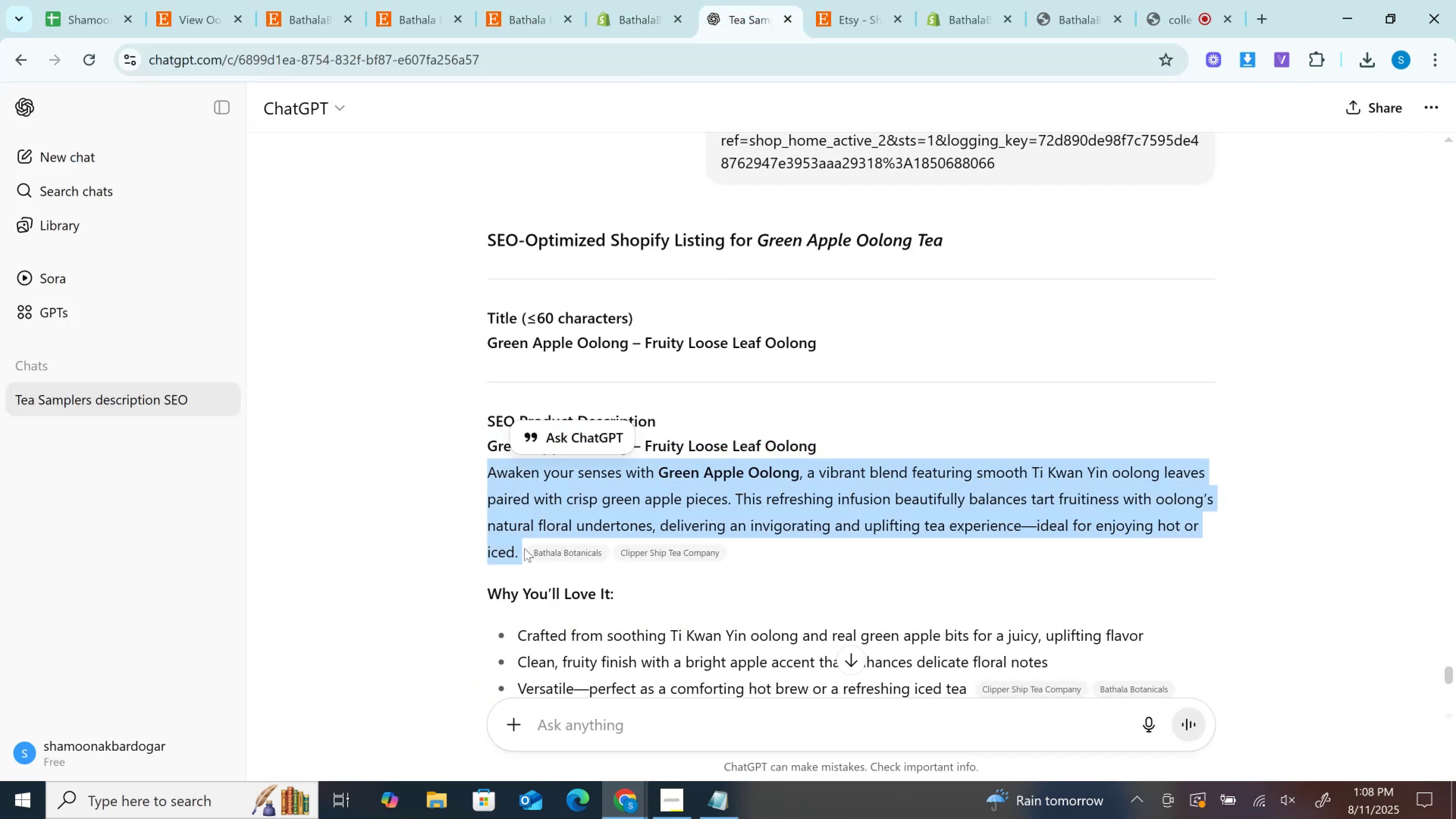 
key(Control+C)
 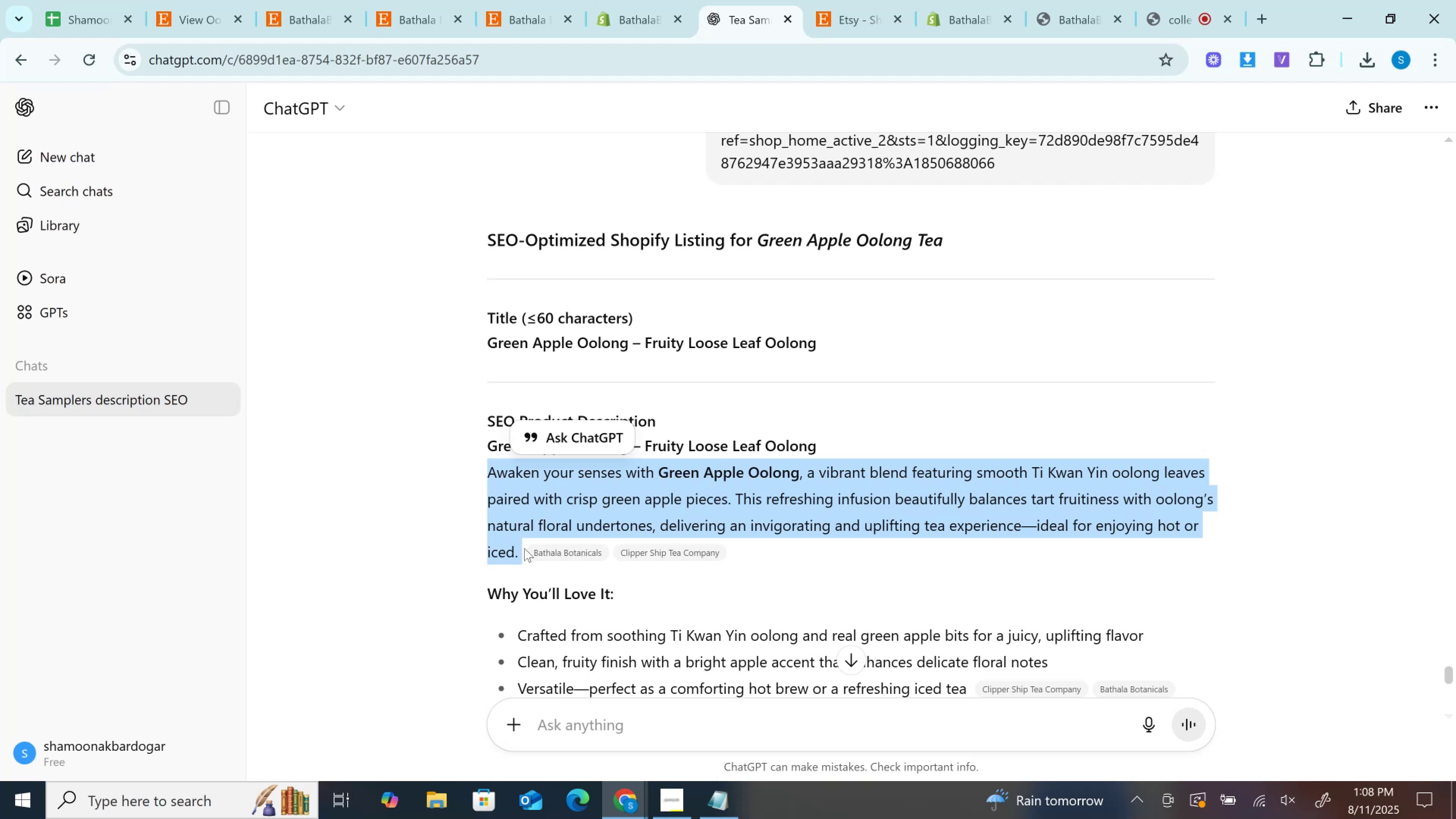 
wait(6.09)
 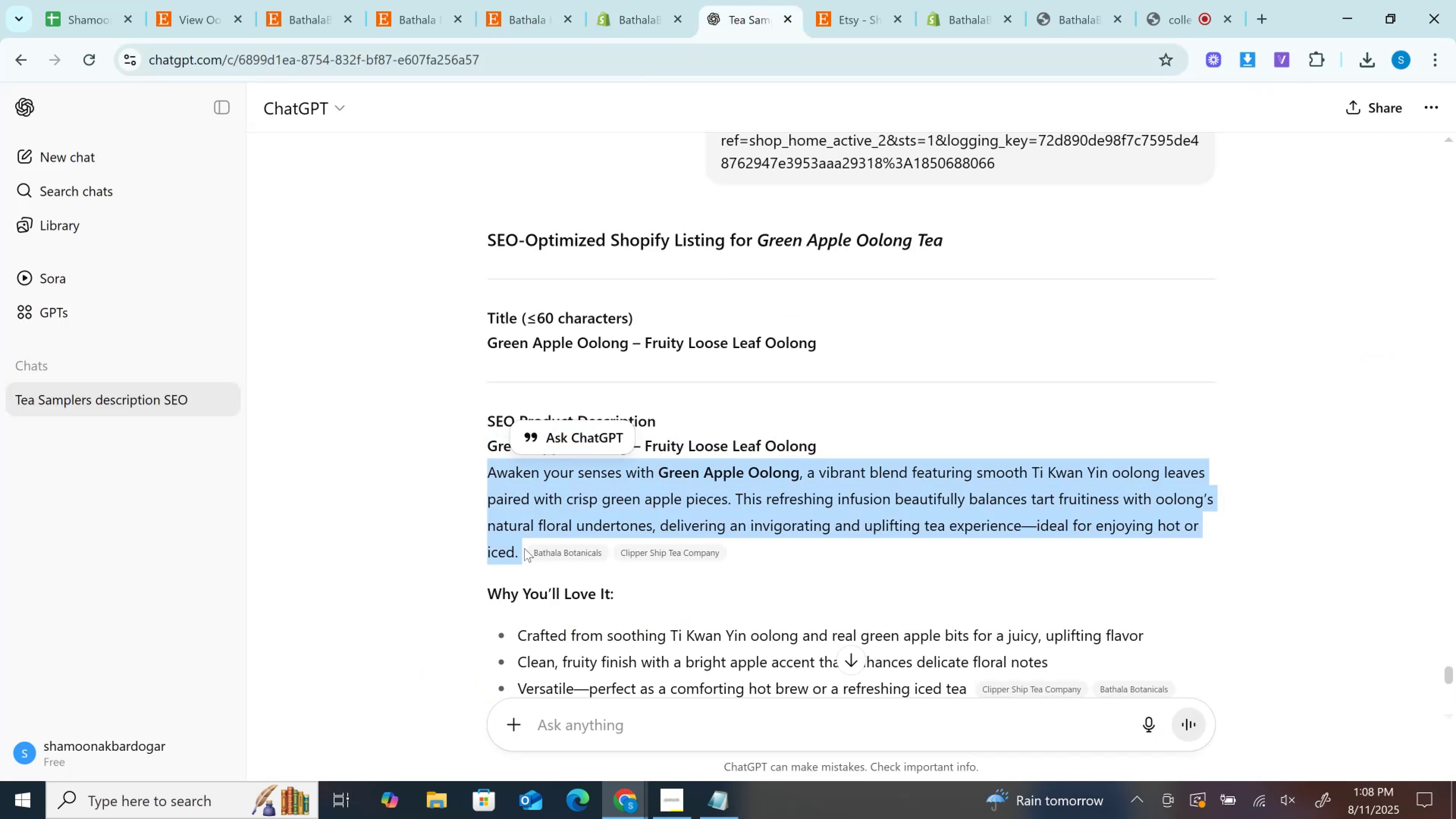 
left_click([644, 0])
 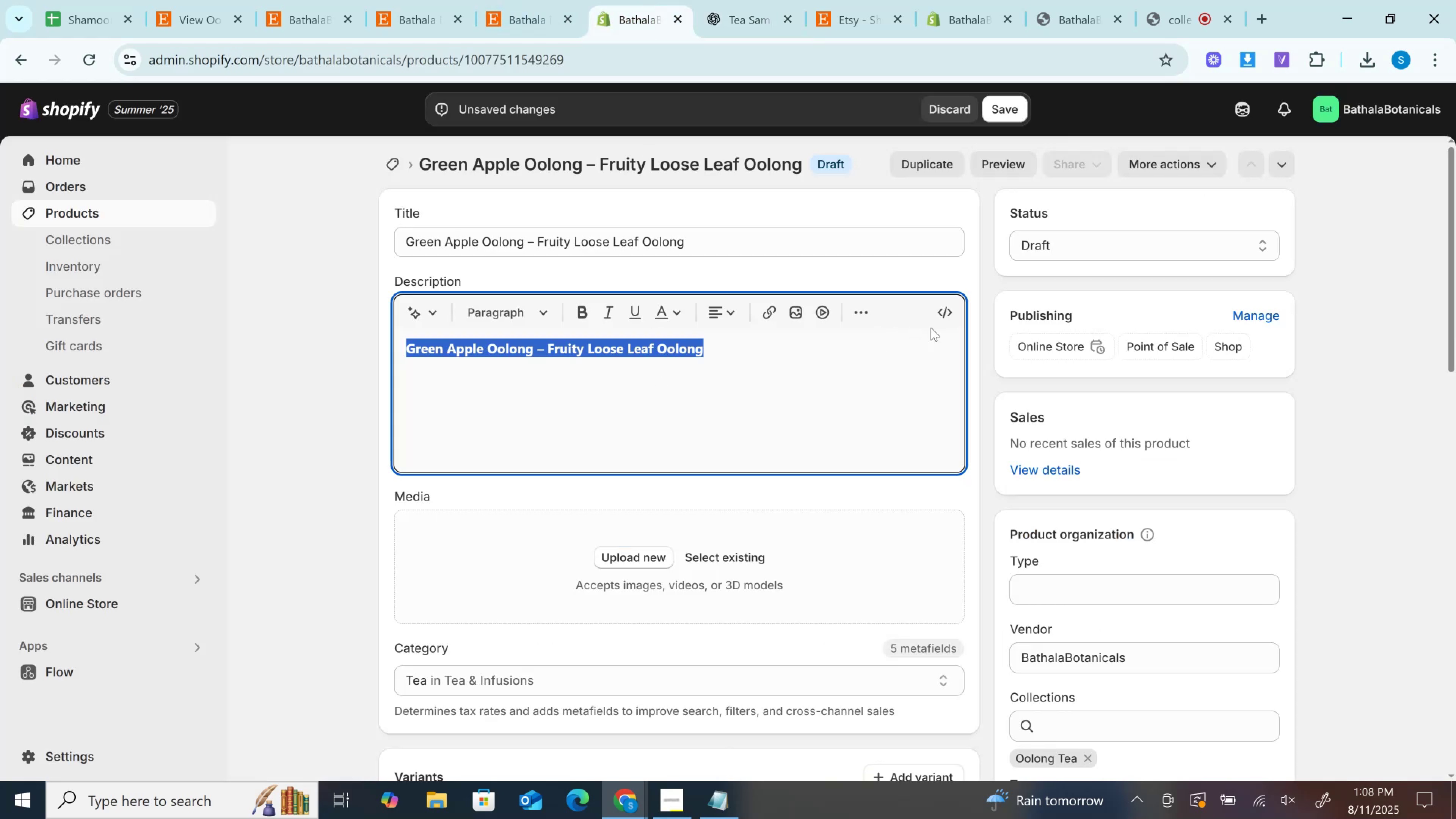 
left_click([951, 320])
 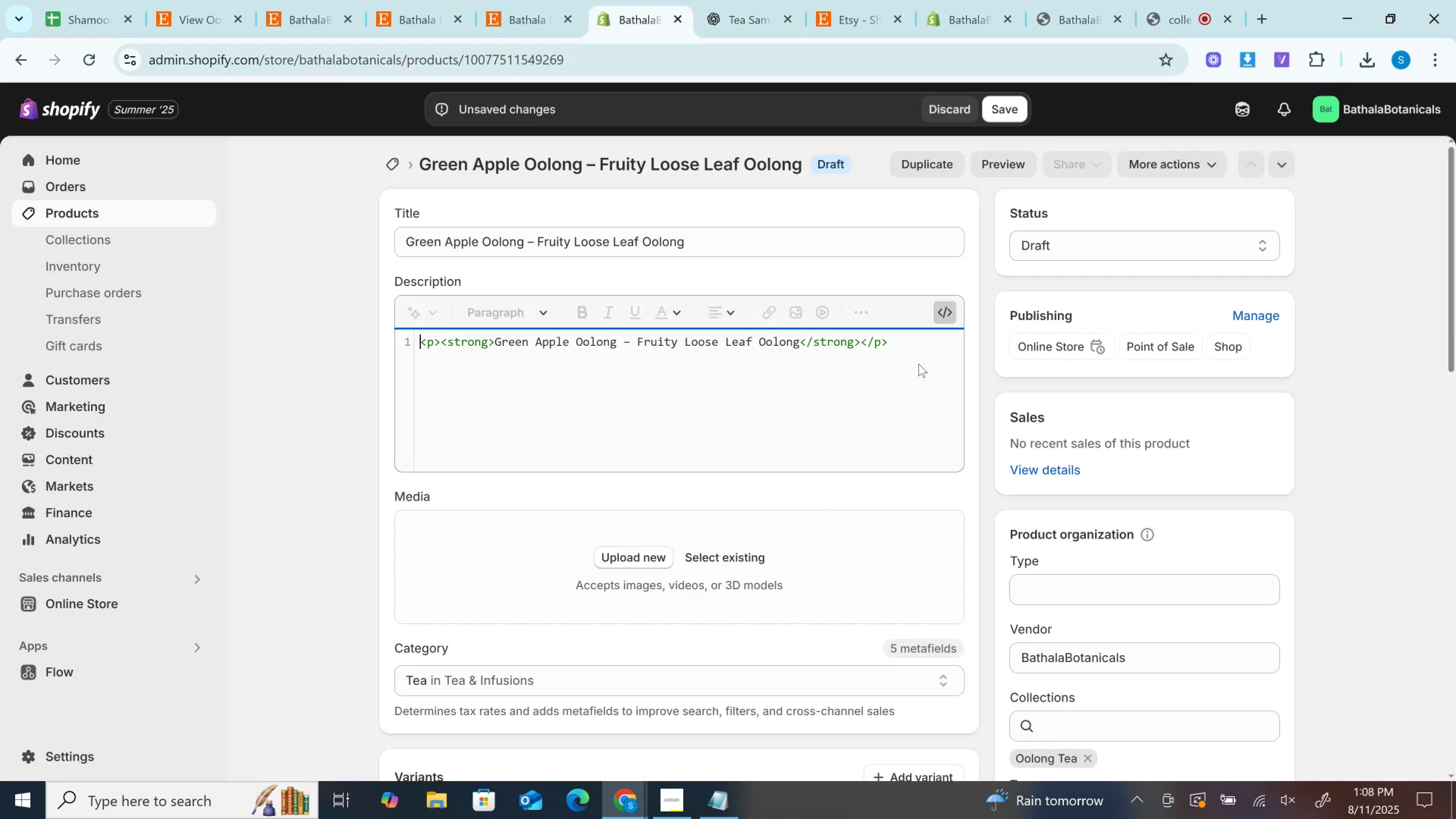 
left_click([921, 362])
 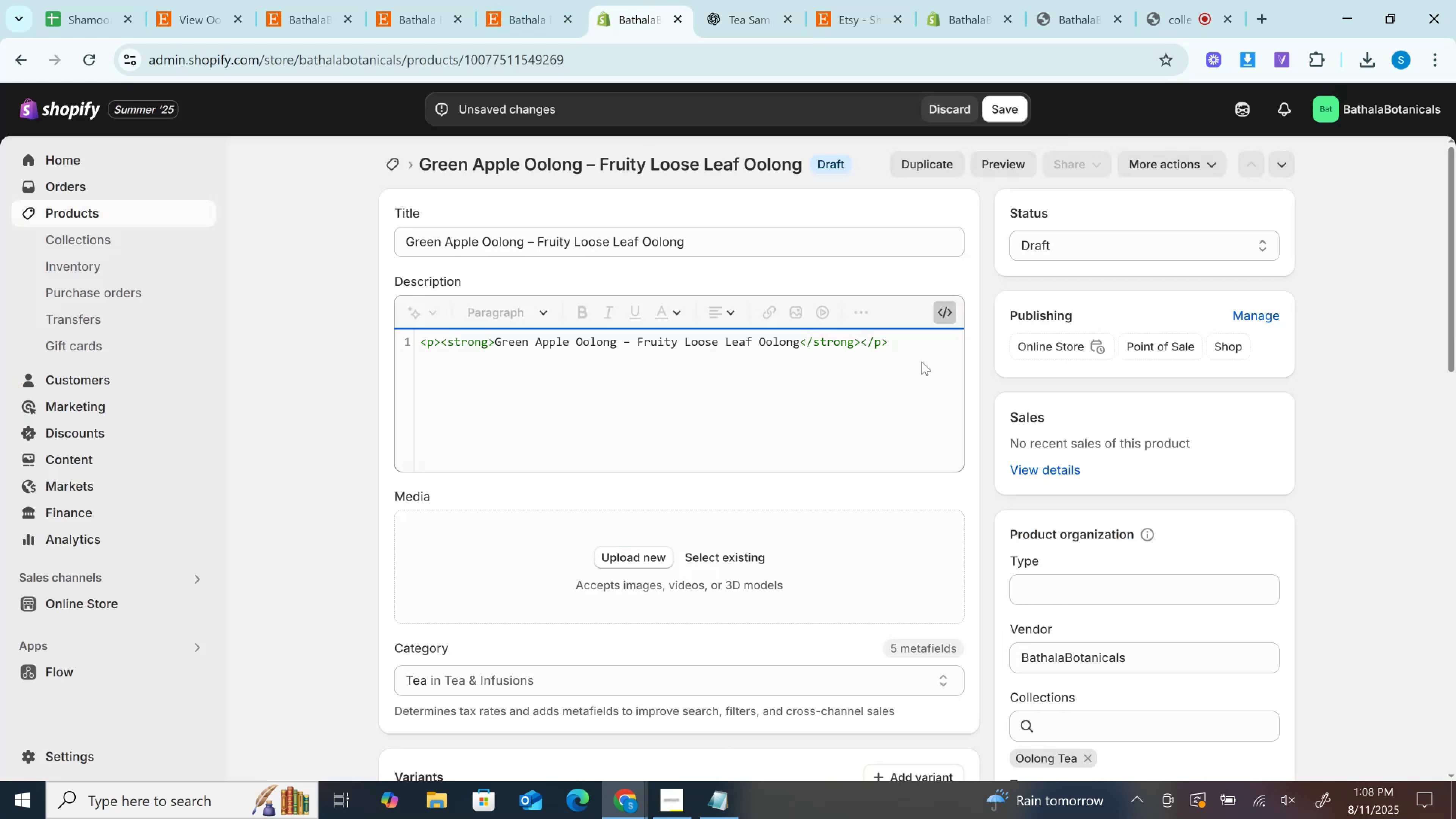 
key(Enter)
 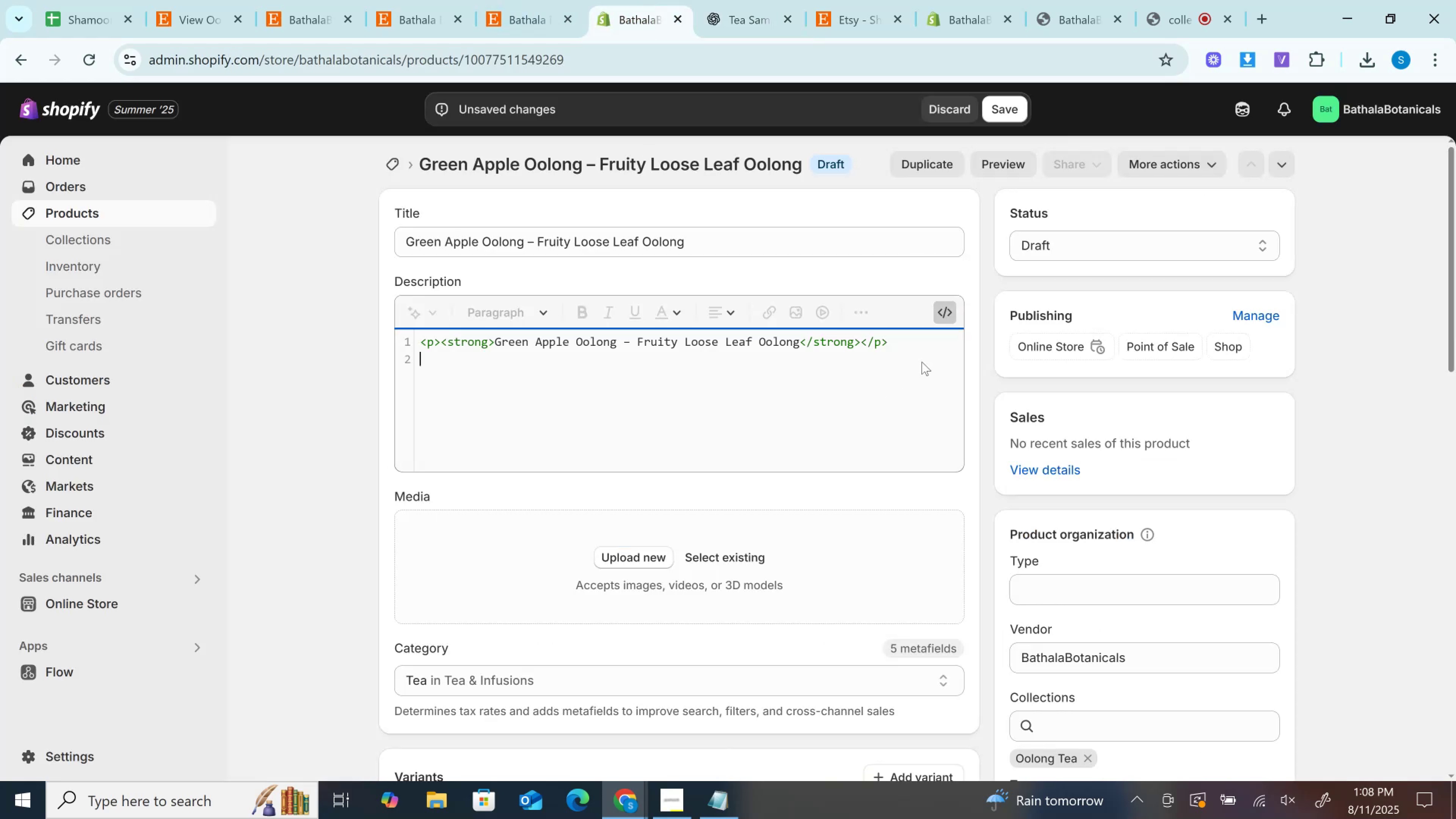 
key(Control+V)
 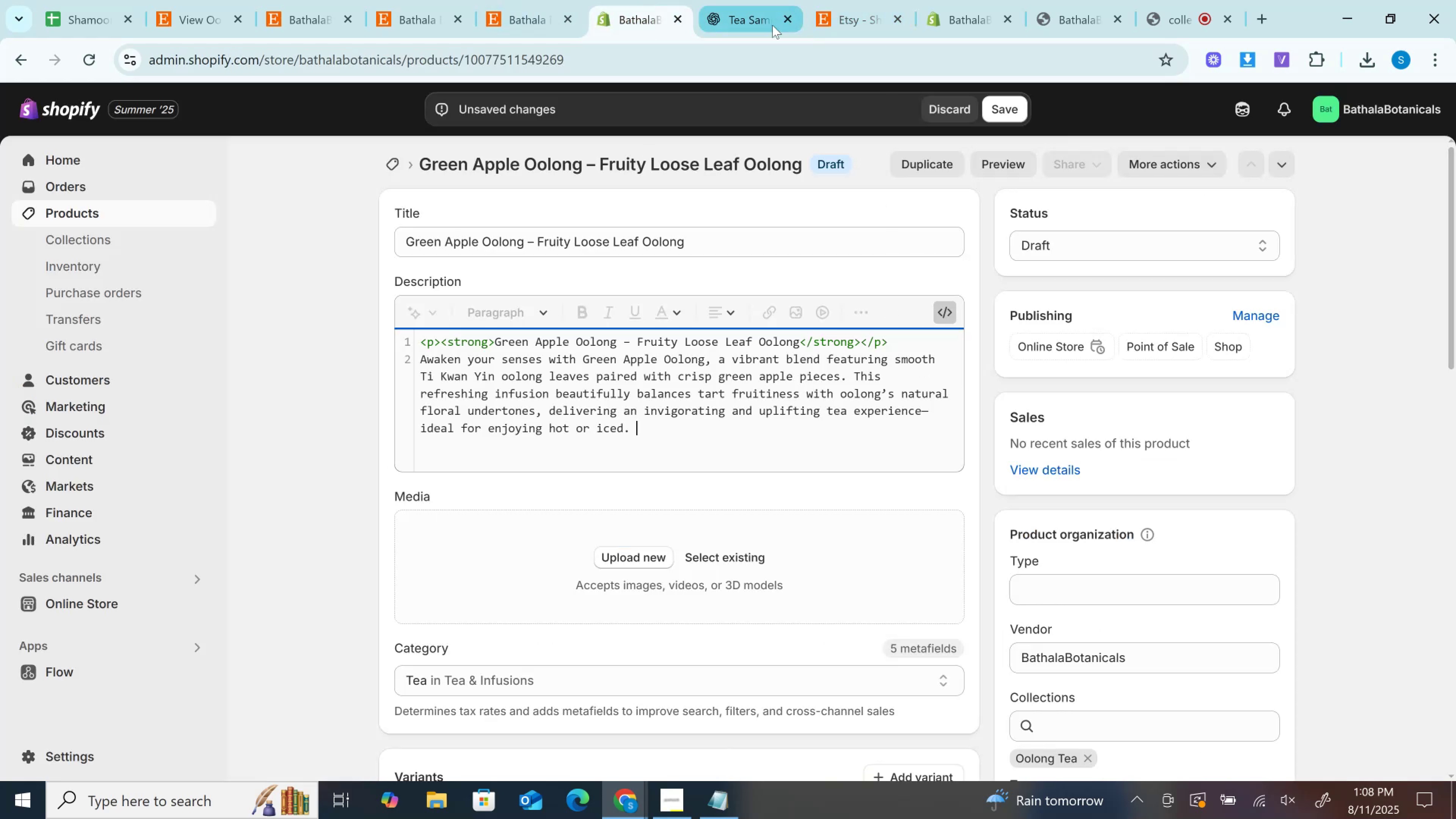 
left_click([757, 0])
 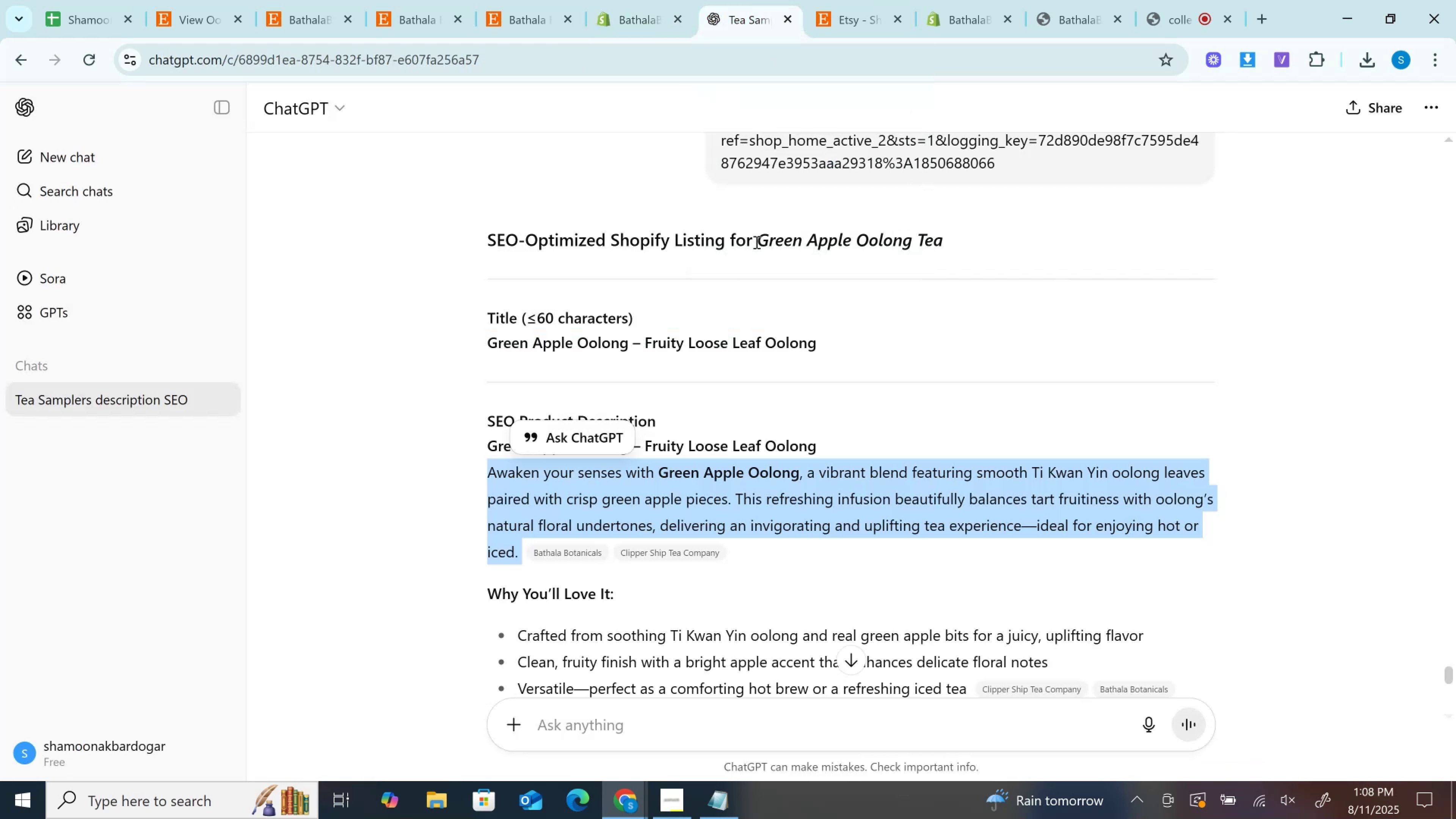 
scroll: coordinate [682, 371], scroll_direction: down, amount: 2.0
 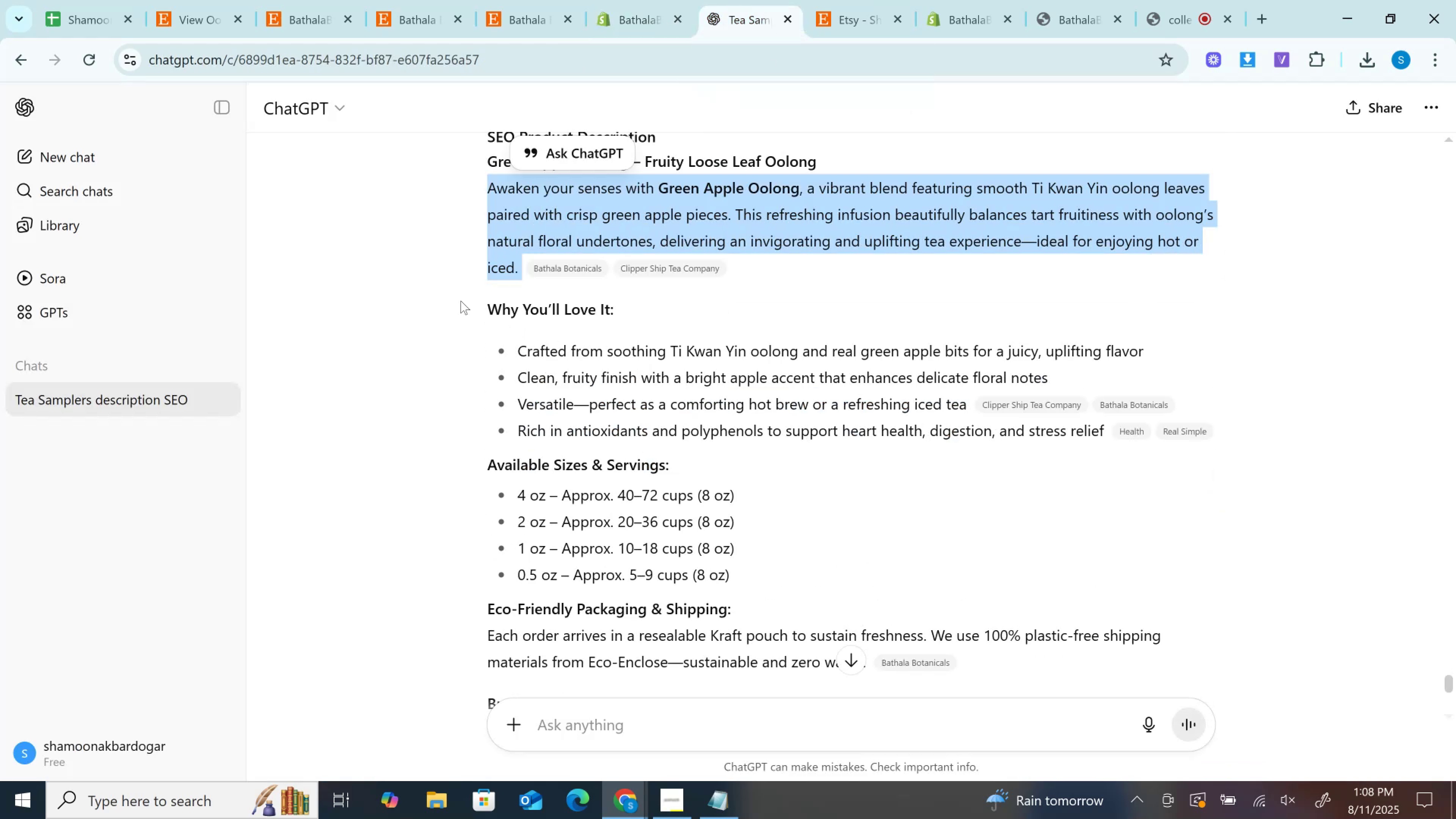 
left_click_drag(start_coordinate=[492, 307], to_coordinate=[620, 313])
 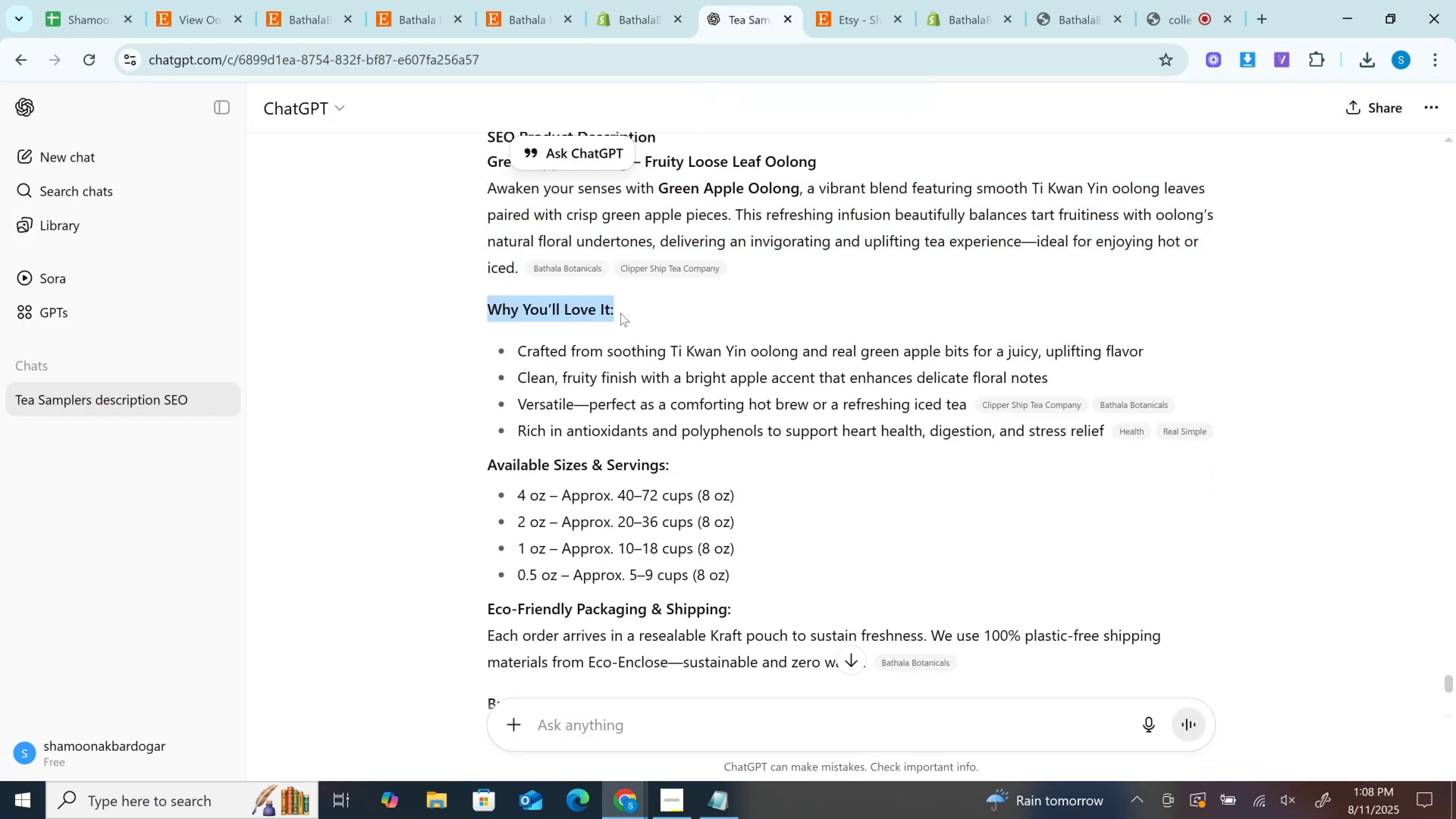 
key(Control+C)
 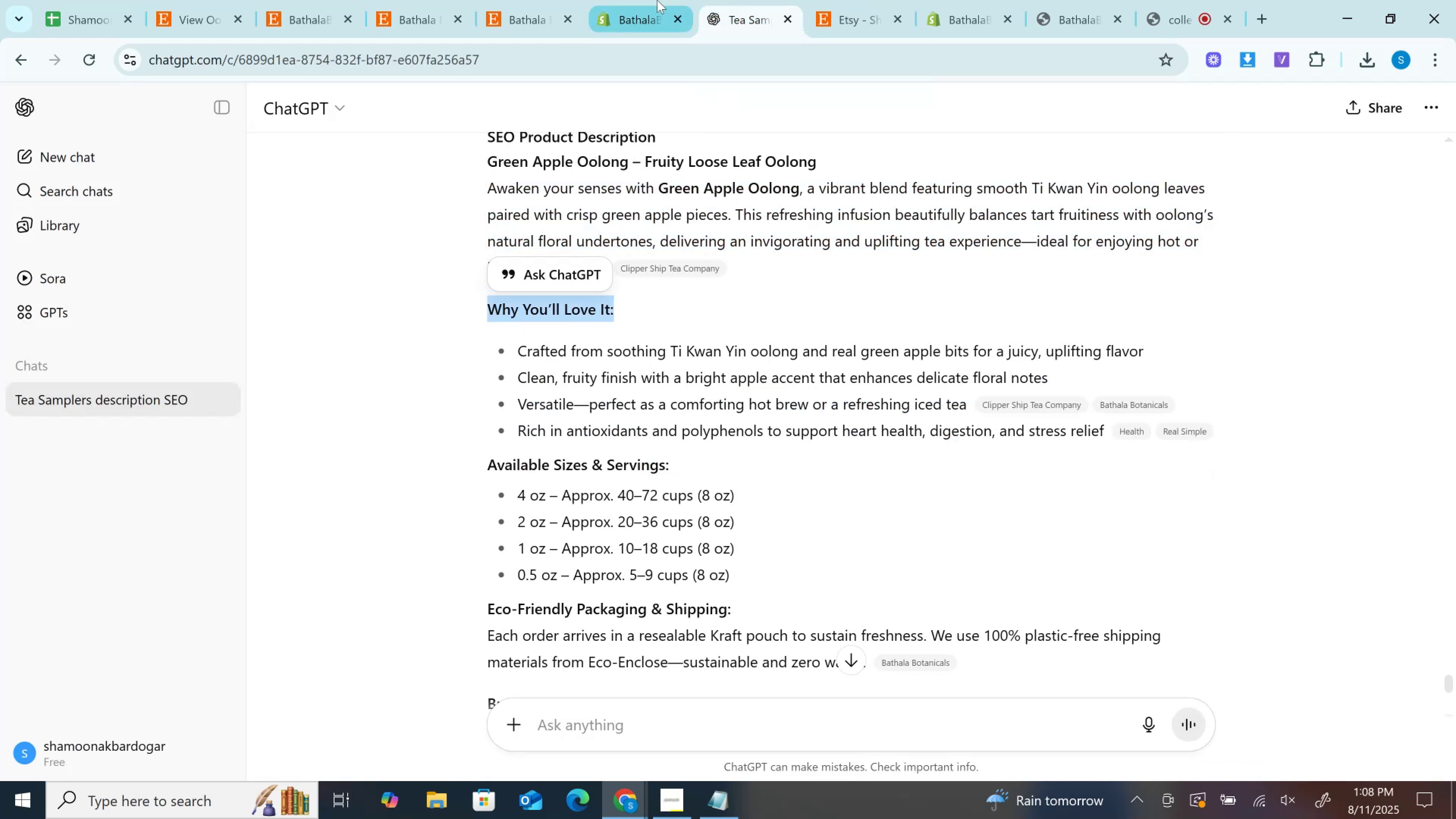 
left_click([657, 0])
 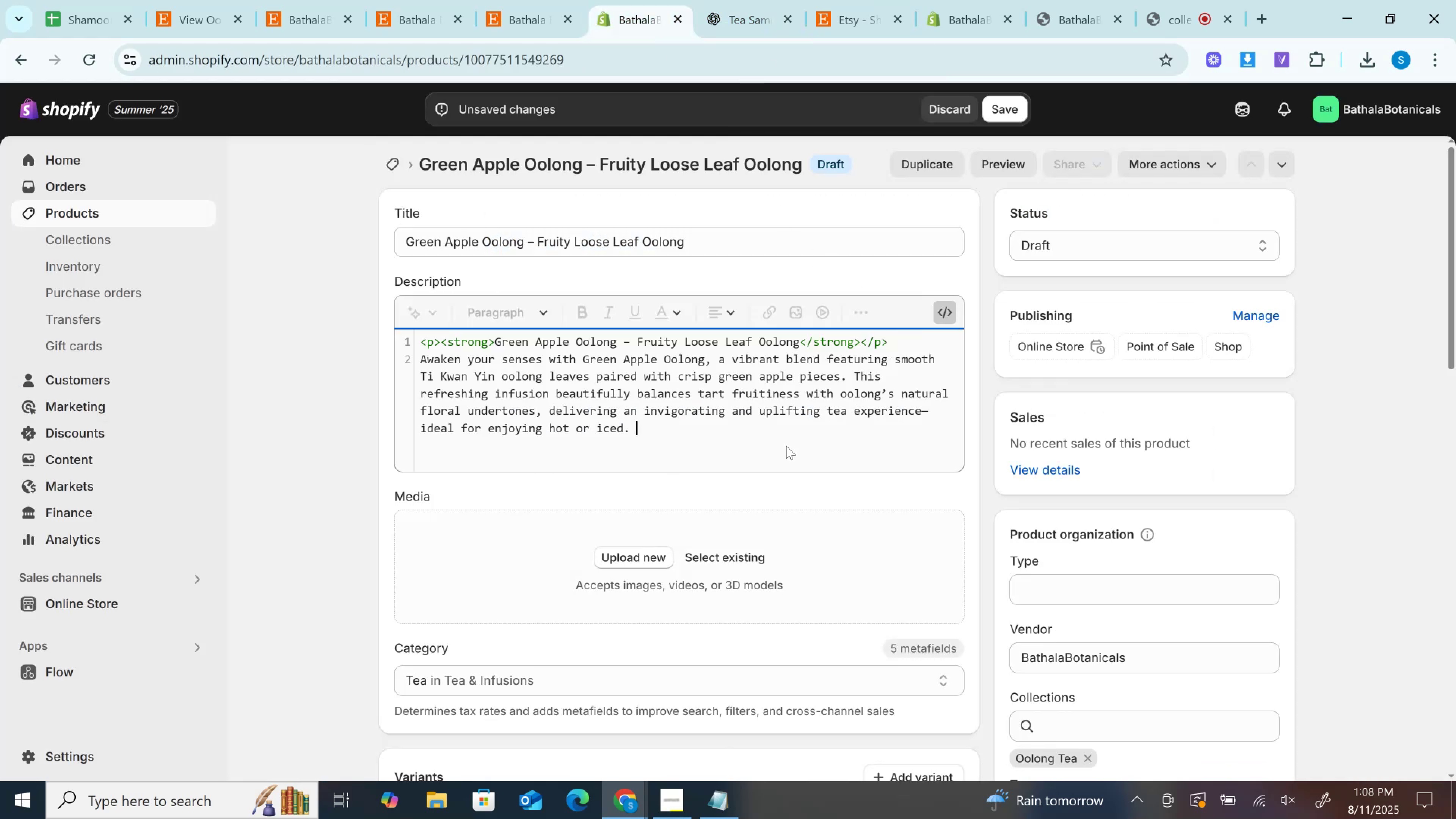 
key(Enter)
 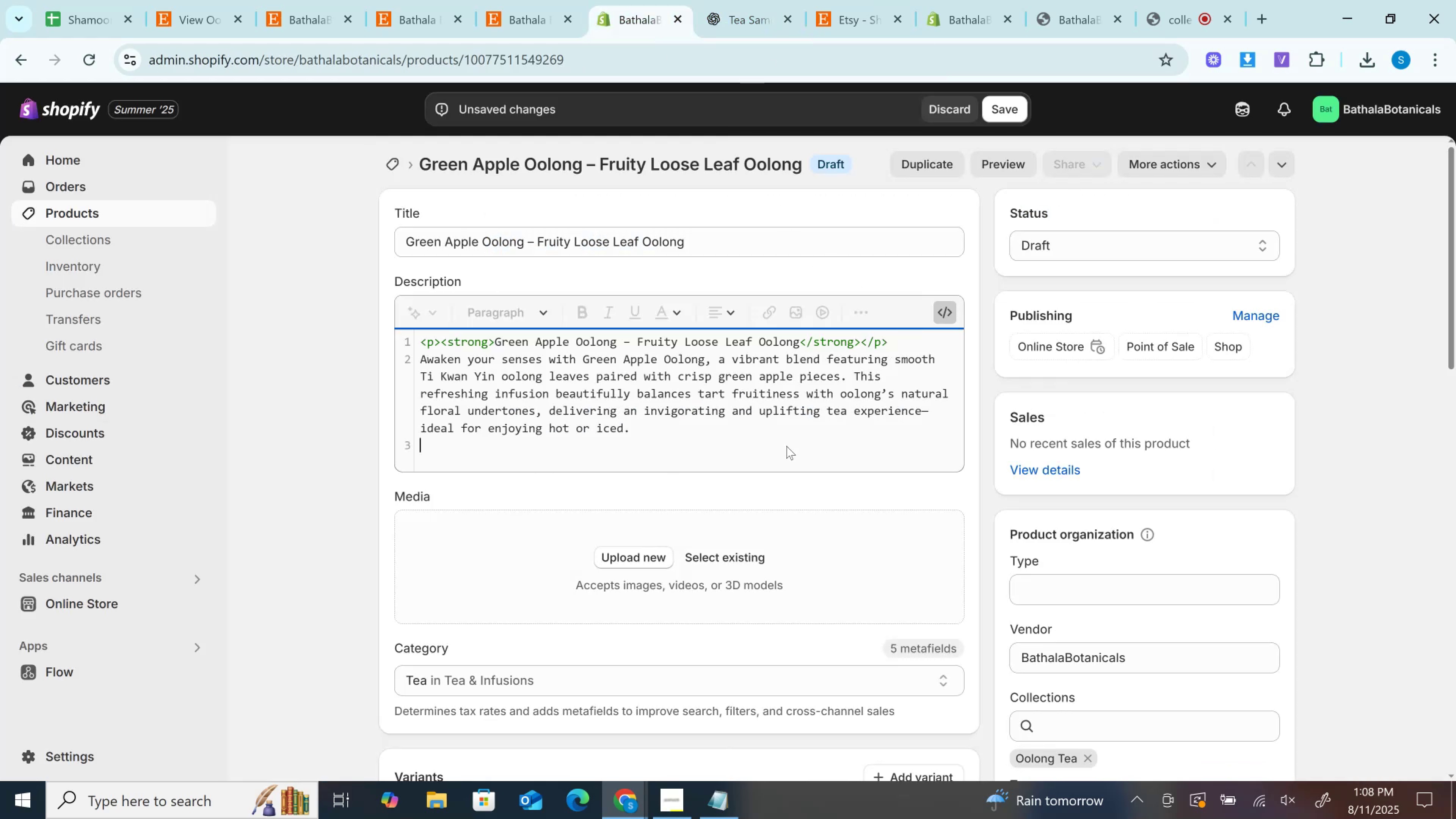 
key(Control+V)
 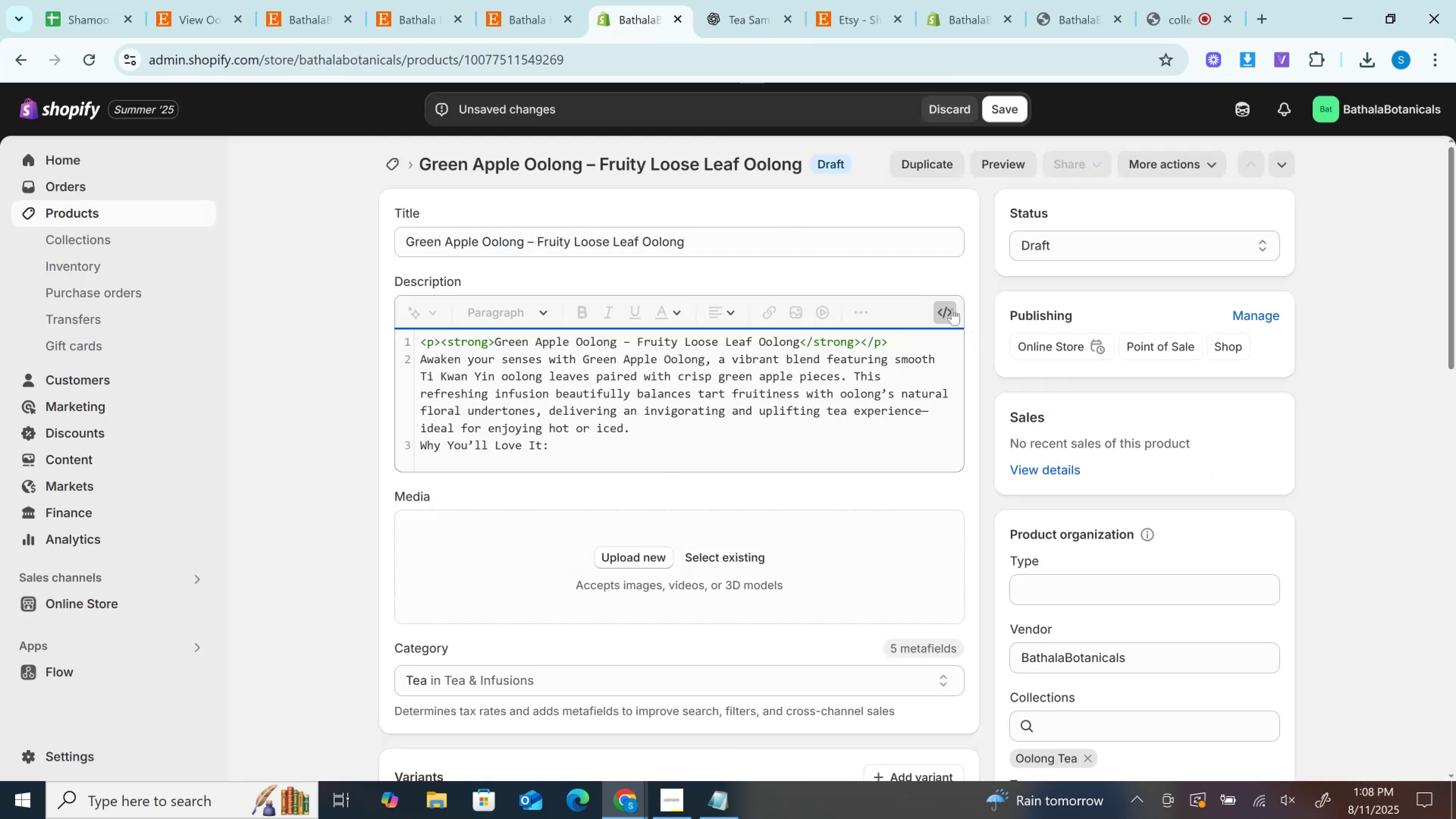 
left_click([947, 302])
 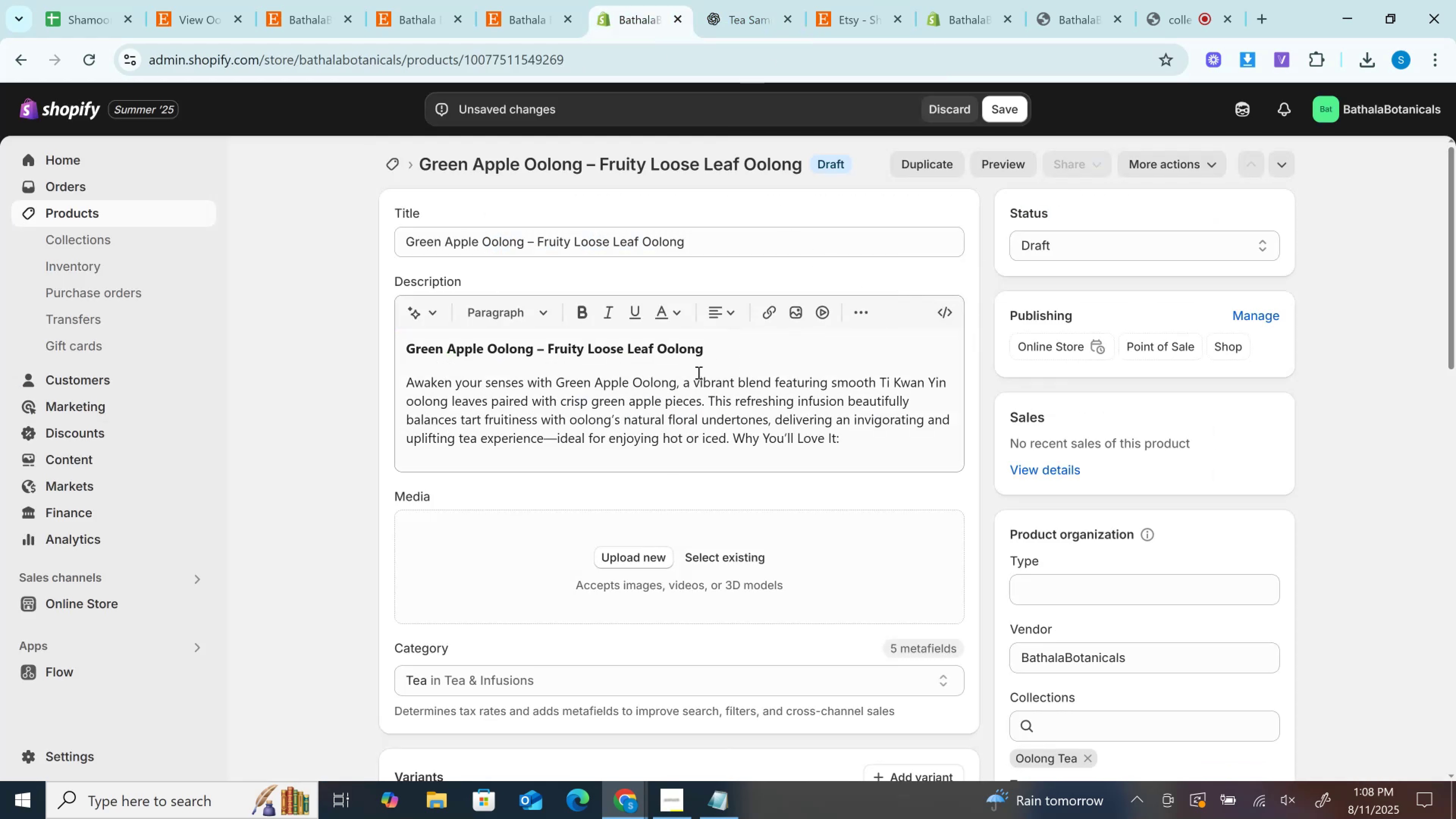 
scroll: coordinate [698, 372], scroll_direction: down, amount: 2.0
 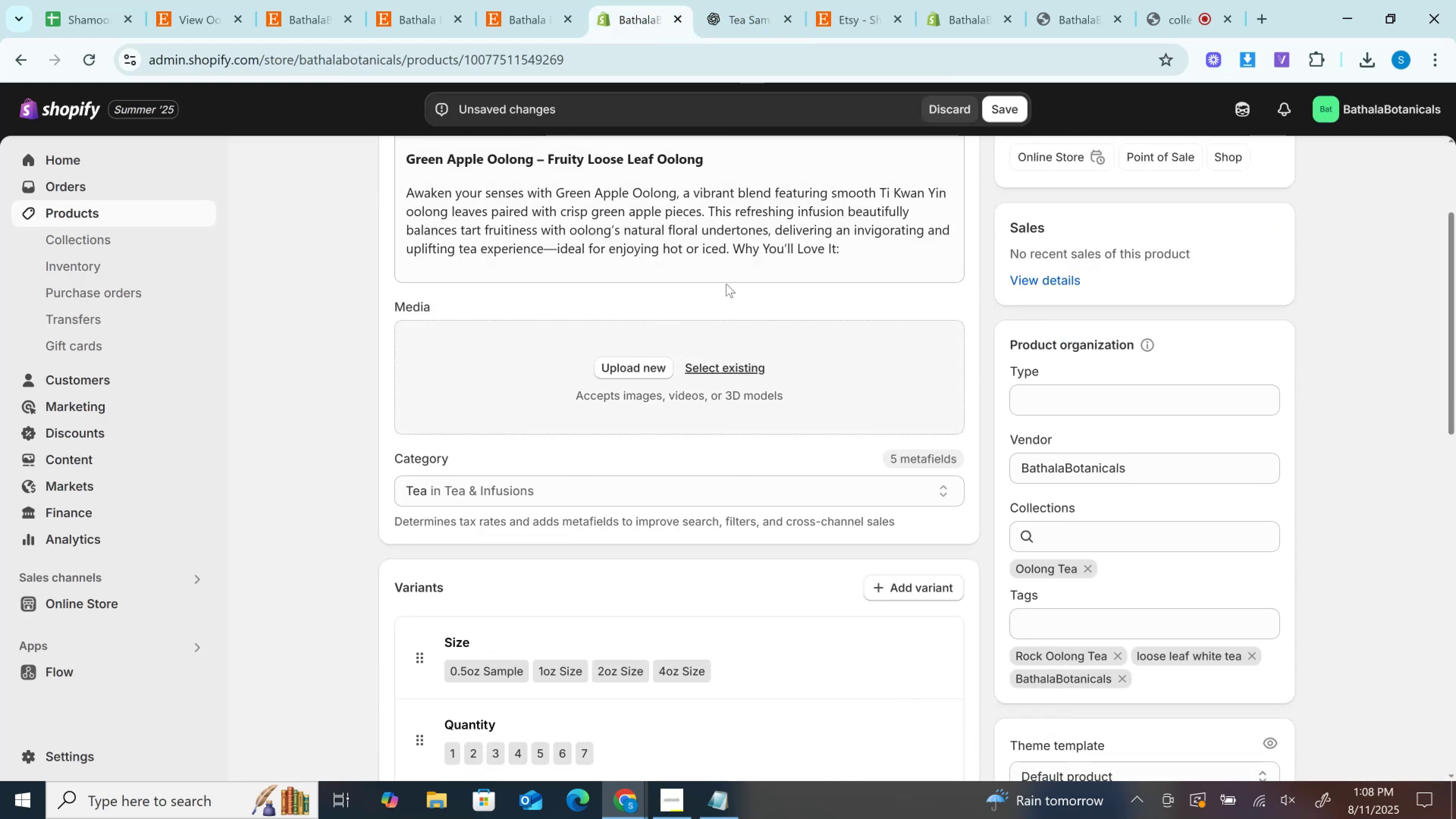 
left_click([731, 259])
 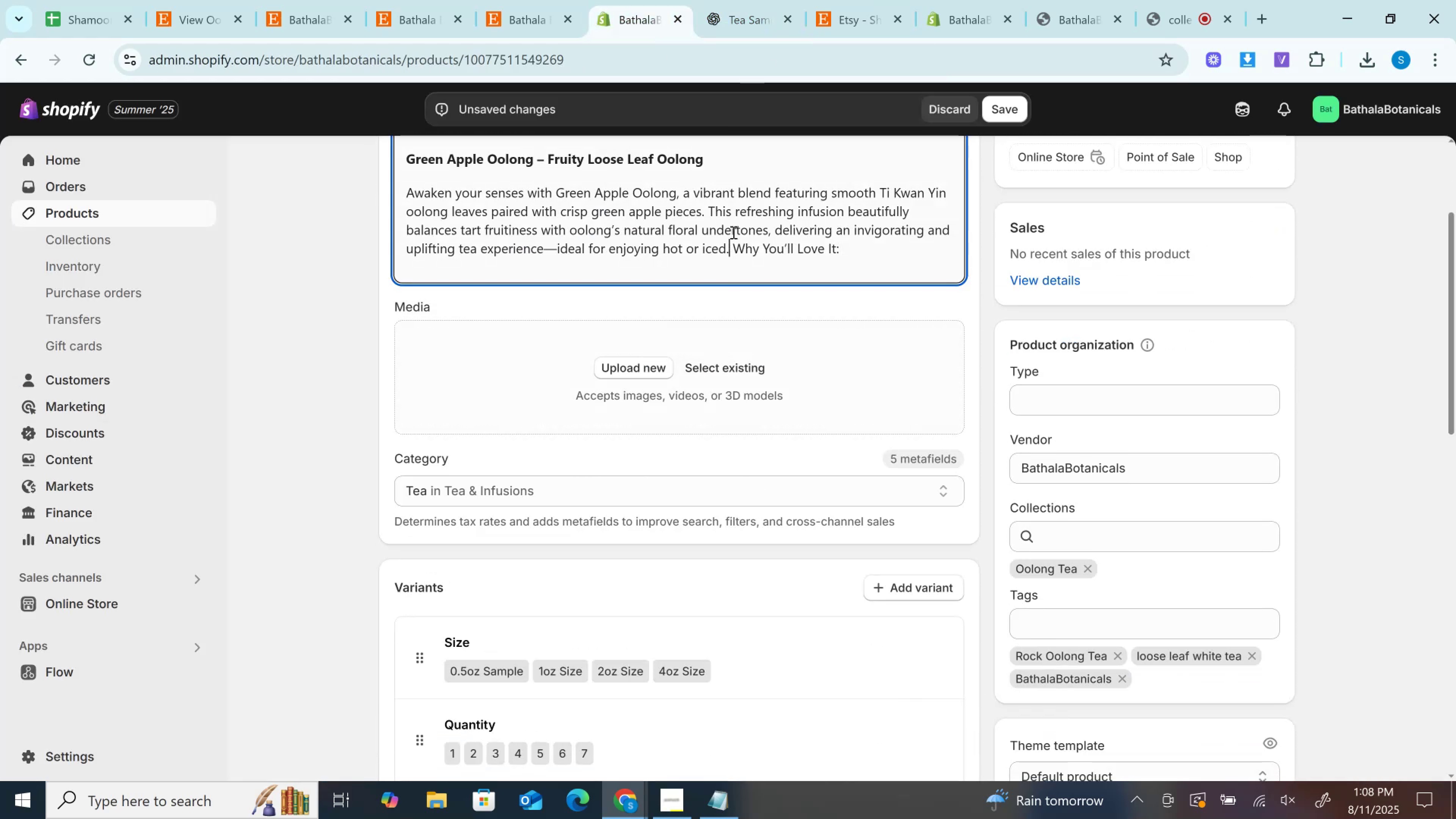 
left_click([733, 232])
 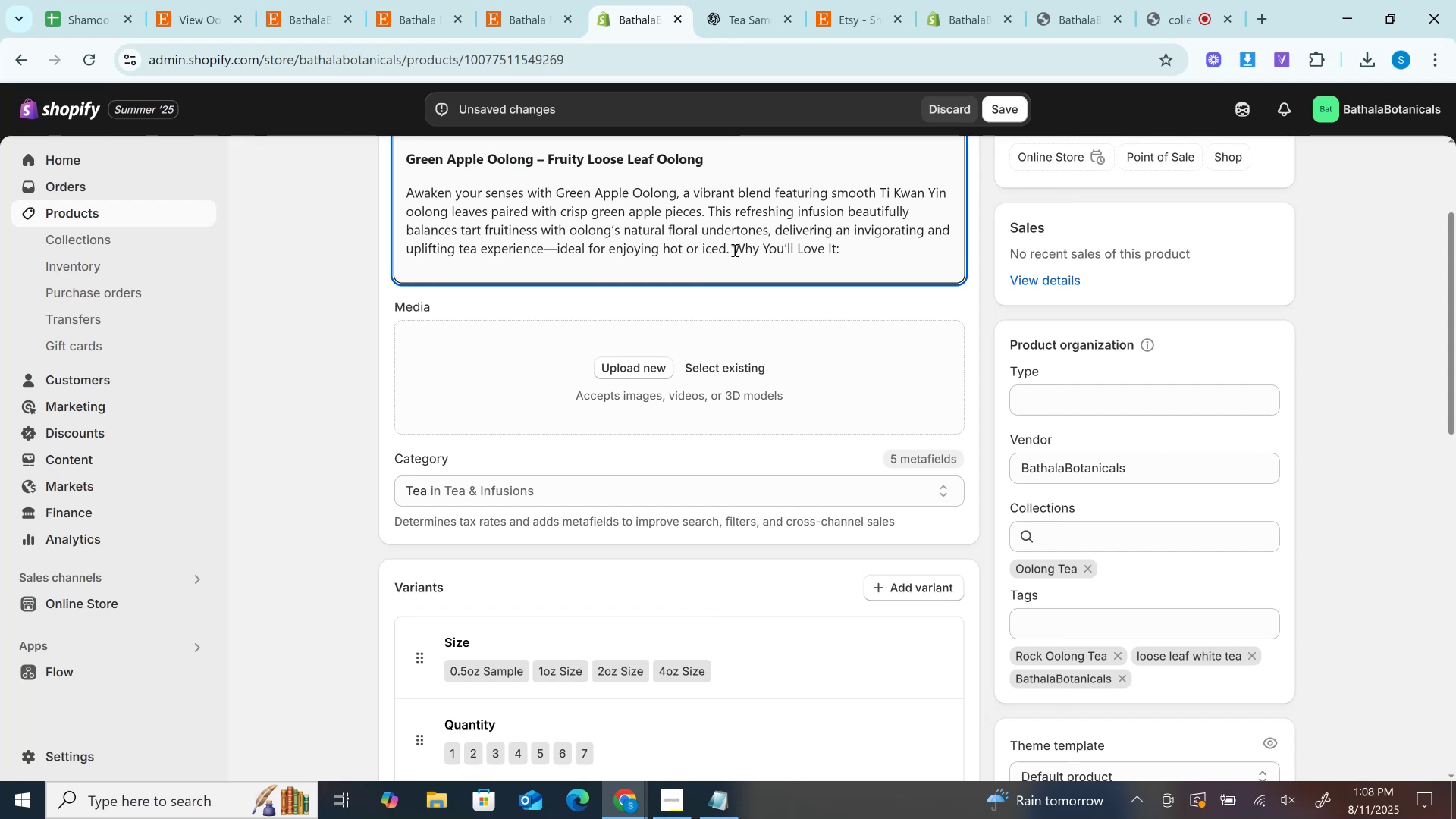 
left_click([734, 250])
 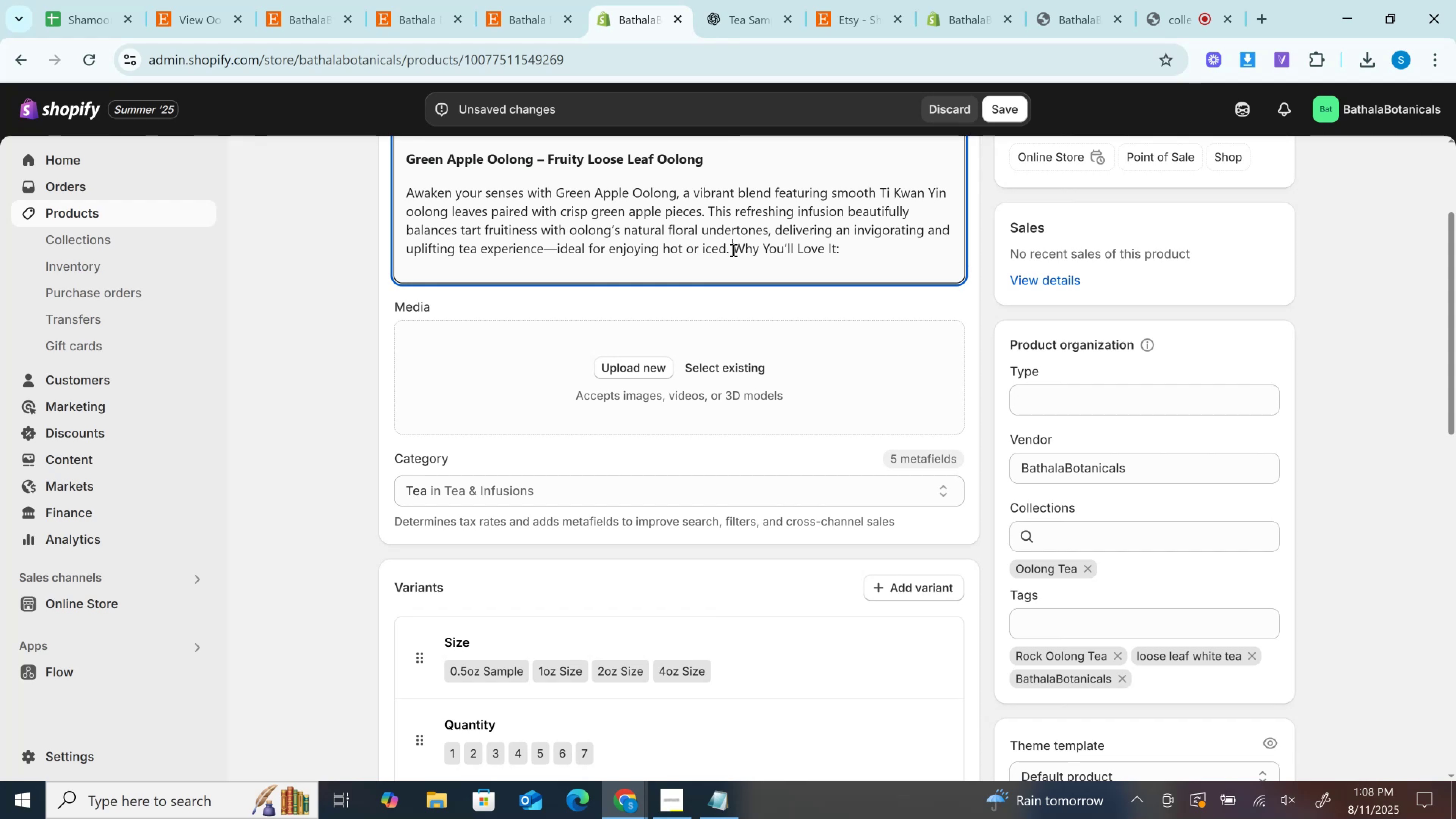 
key(Enter)
 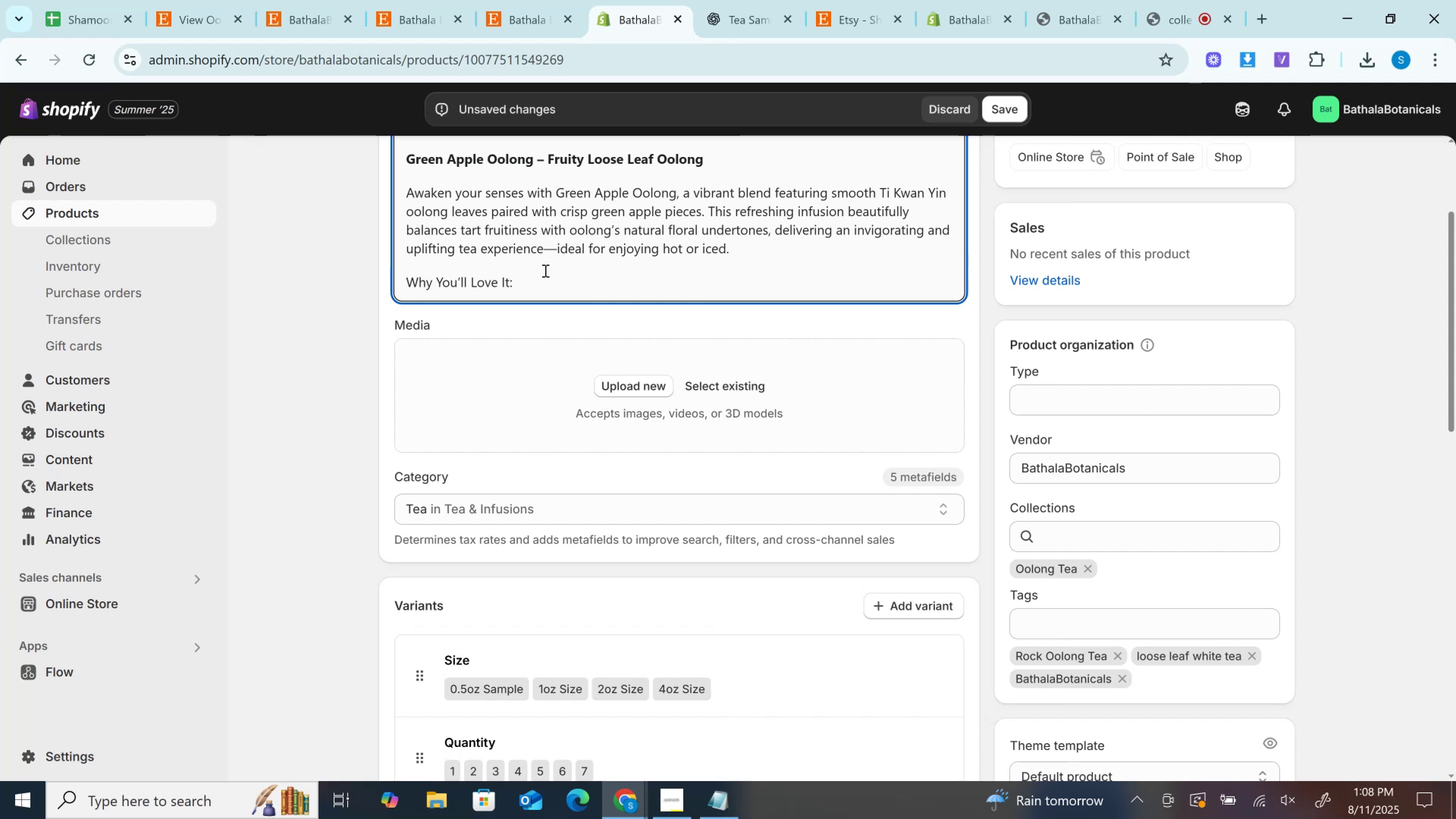 
left_click_drag(start_coordinate=[544, 279], to_coordinate=[282, 279])
 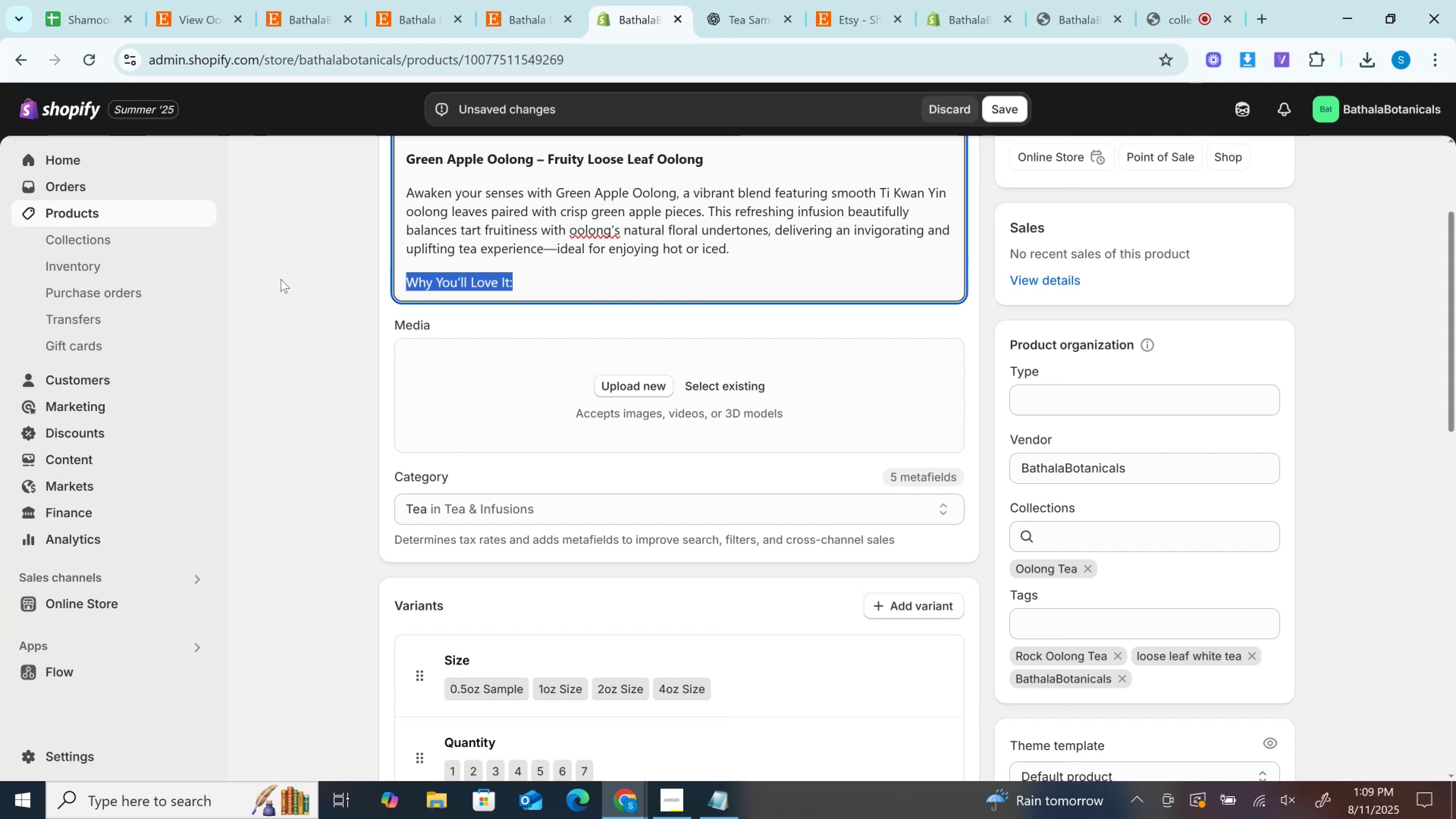 
key(Control+B)
 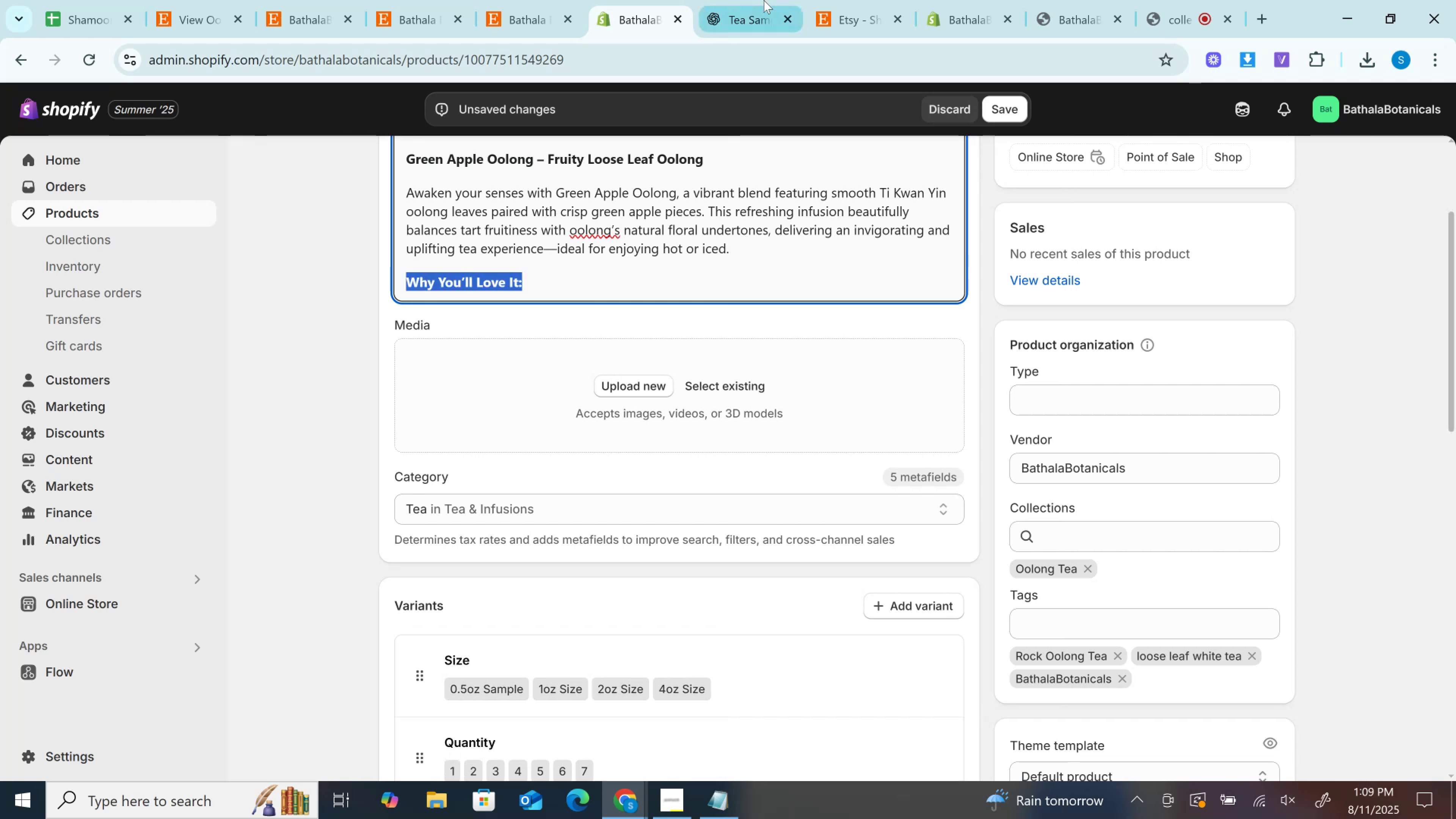 
left_click([764, 0])
 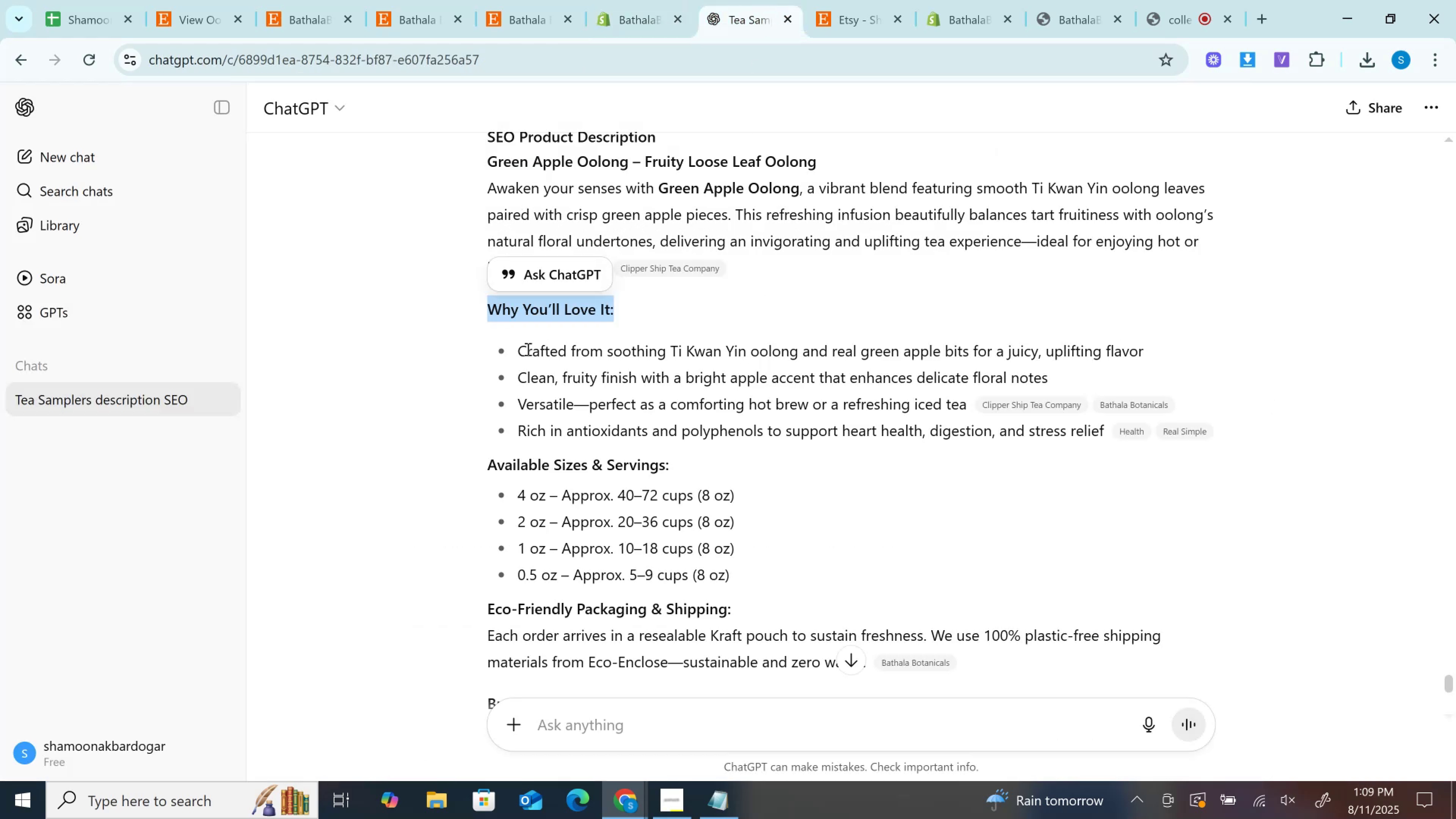 
left_click_drag(start_coordinate=[516, 349], to_coordinate=[1167, 356])
 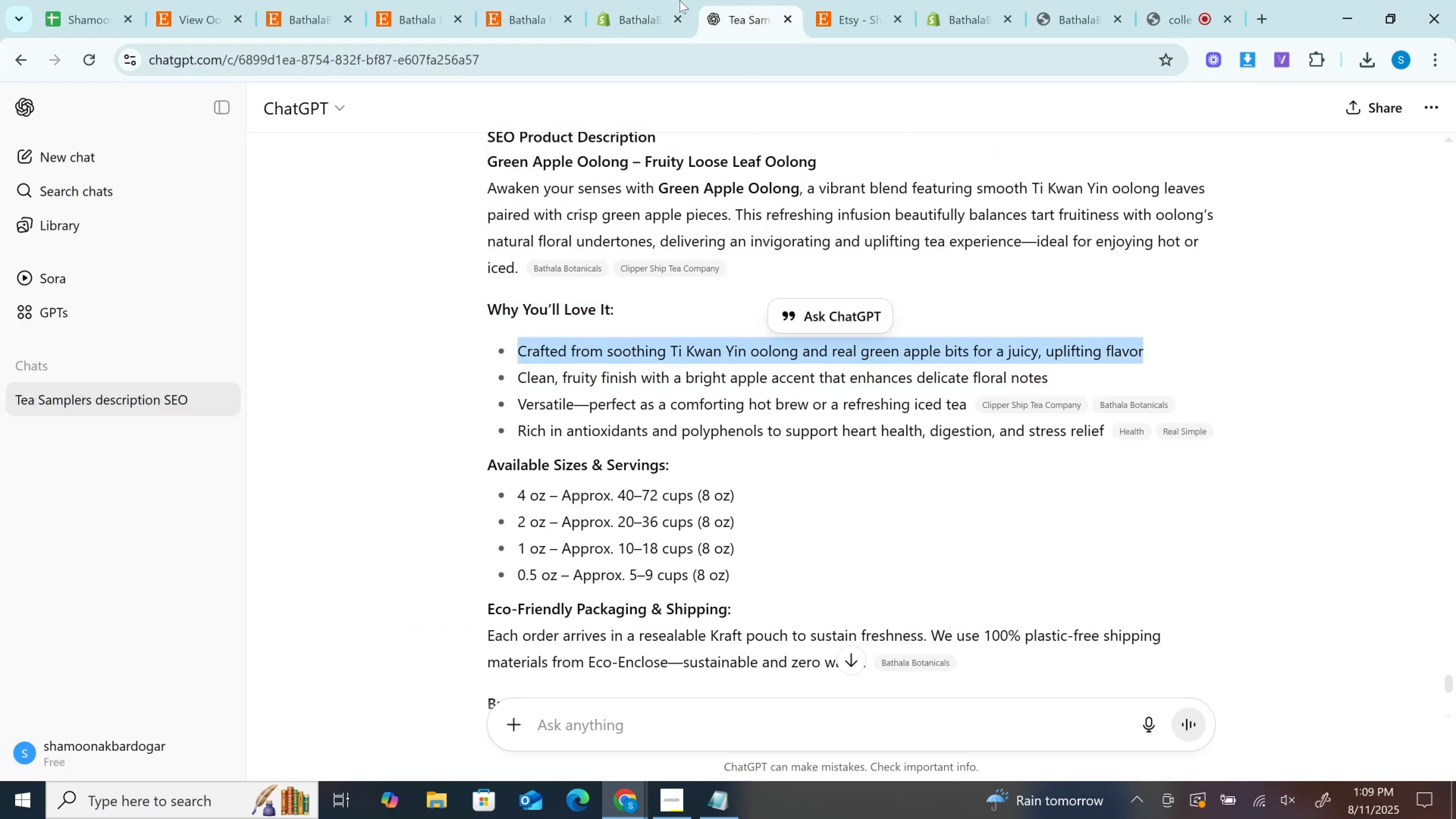 
key(Control+C)
 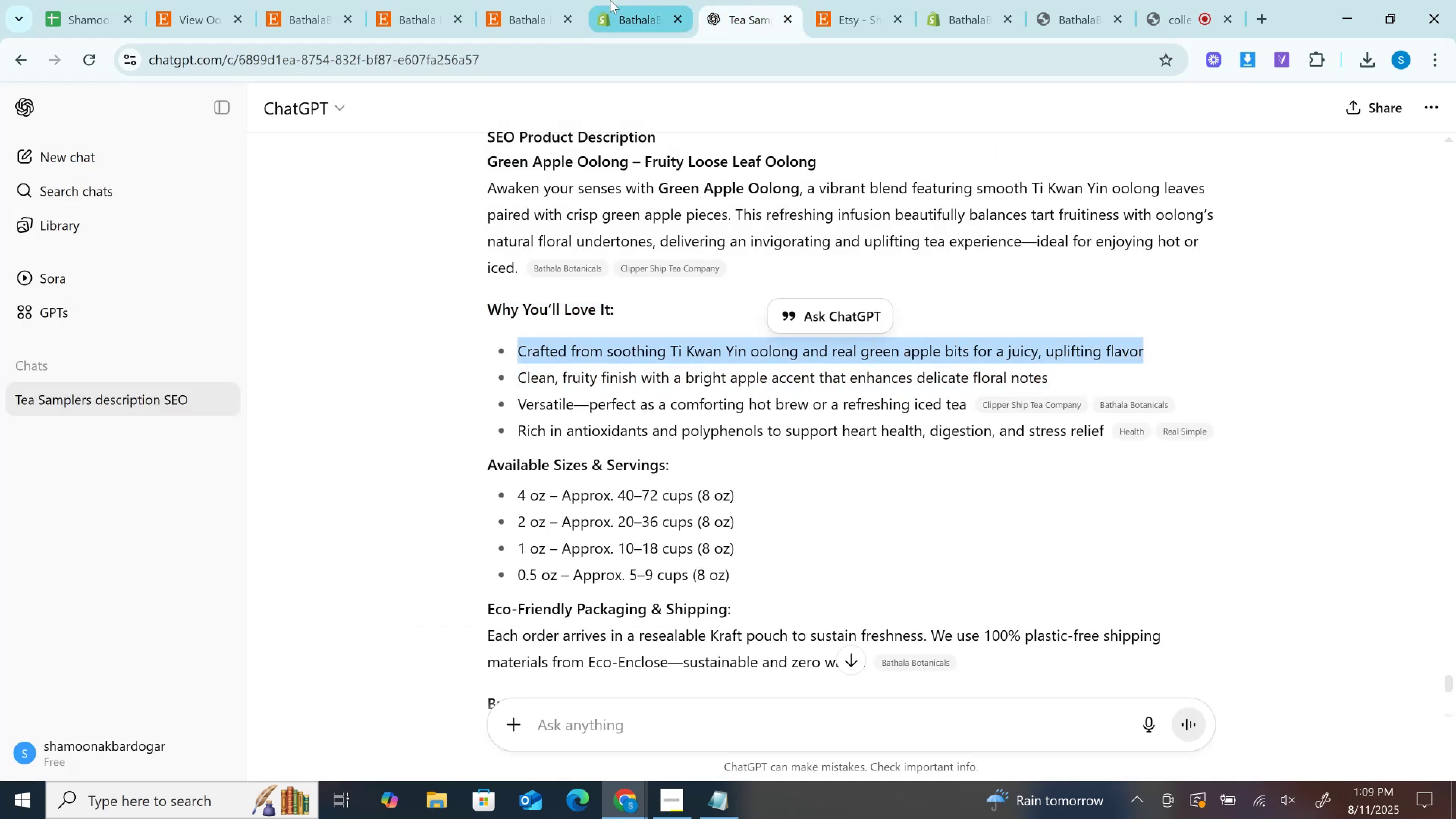 
left_click([628, 0])
 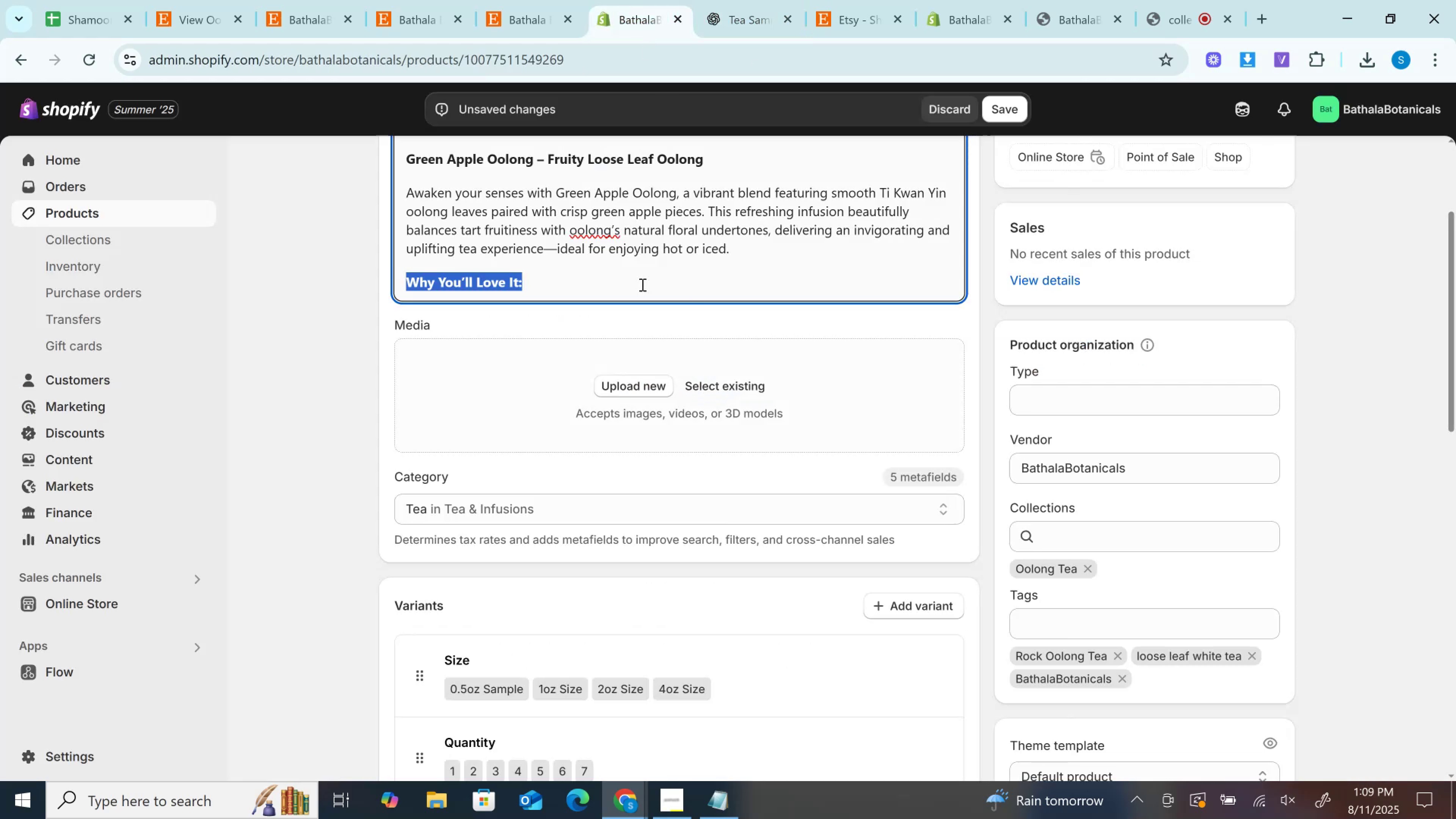 
left_click([641, 276])
 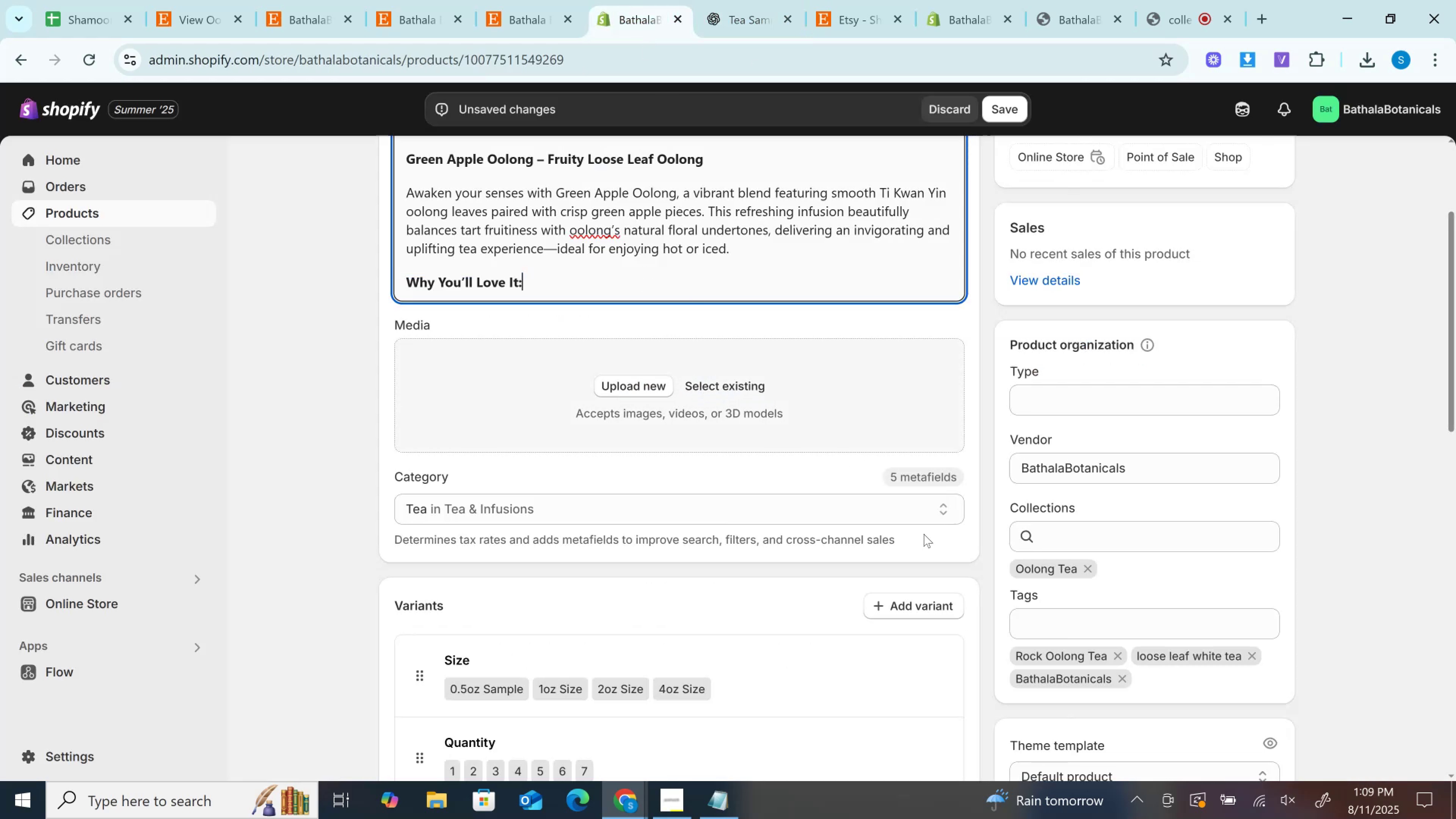 
scroll: coordinate [936, 544], scroll_direction: up, amount: 1.0
 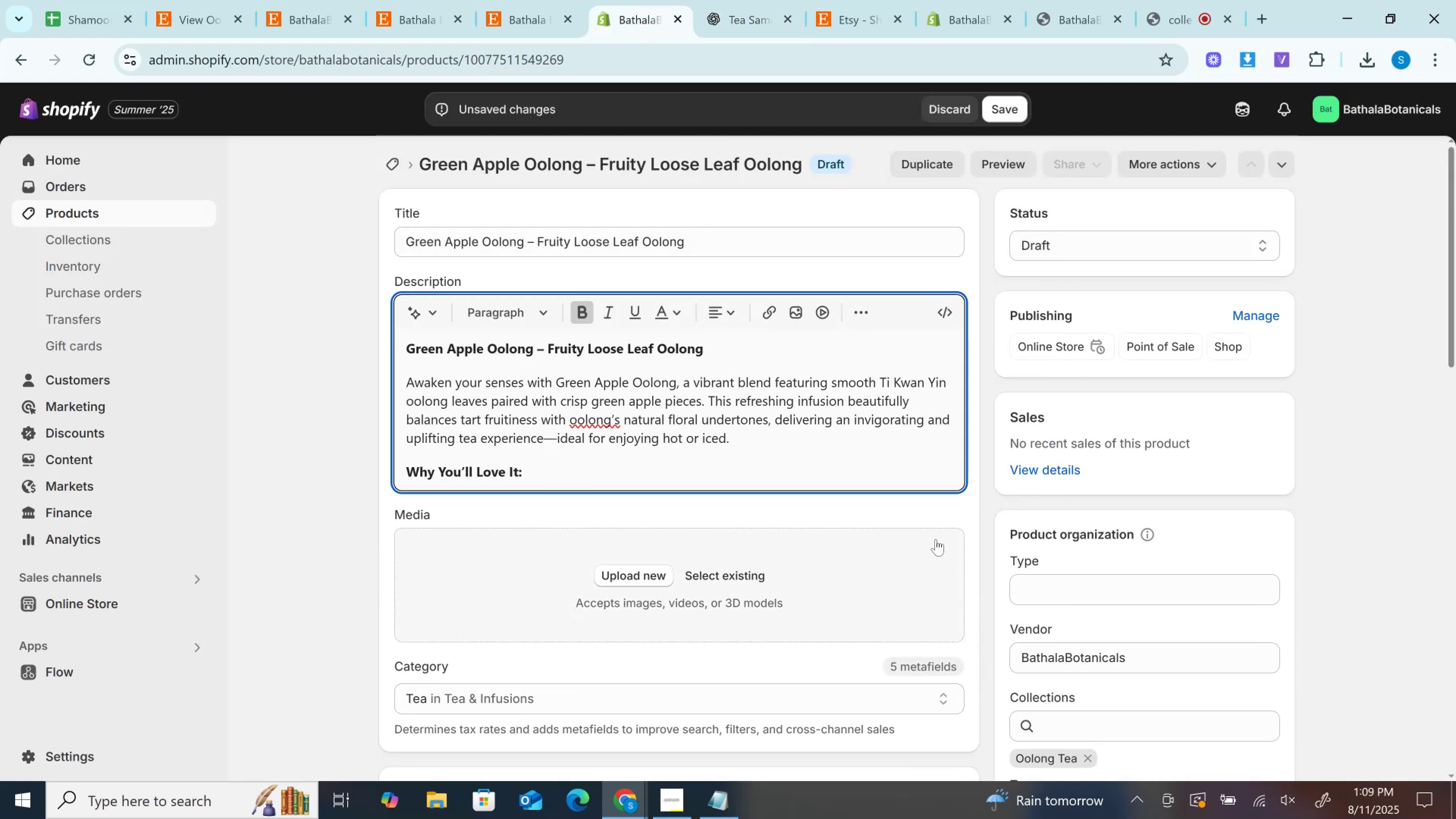 
key(Enter)
 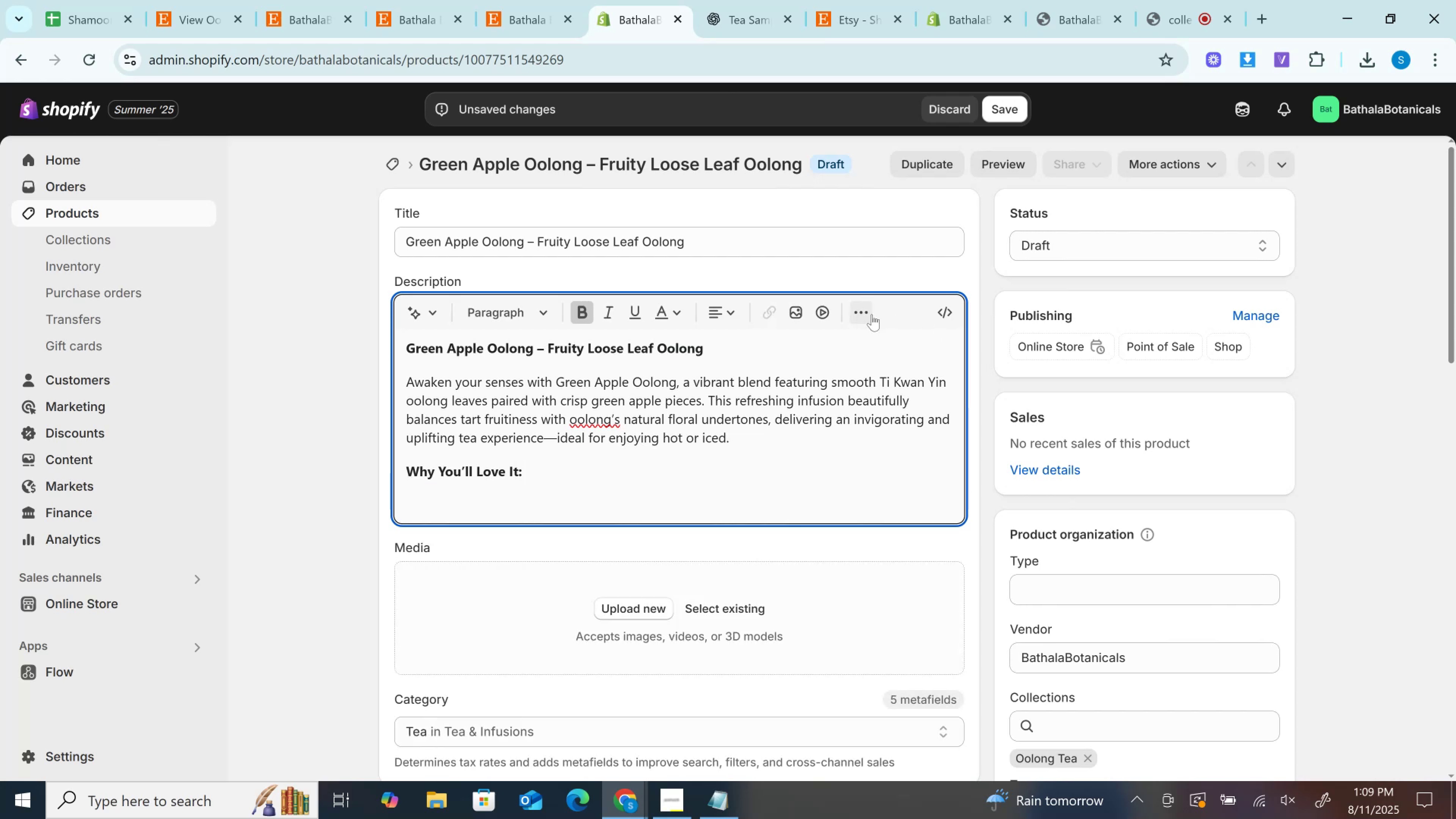 
left_click([863, 310])
 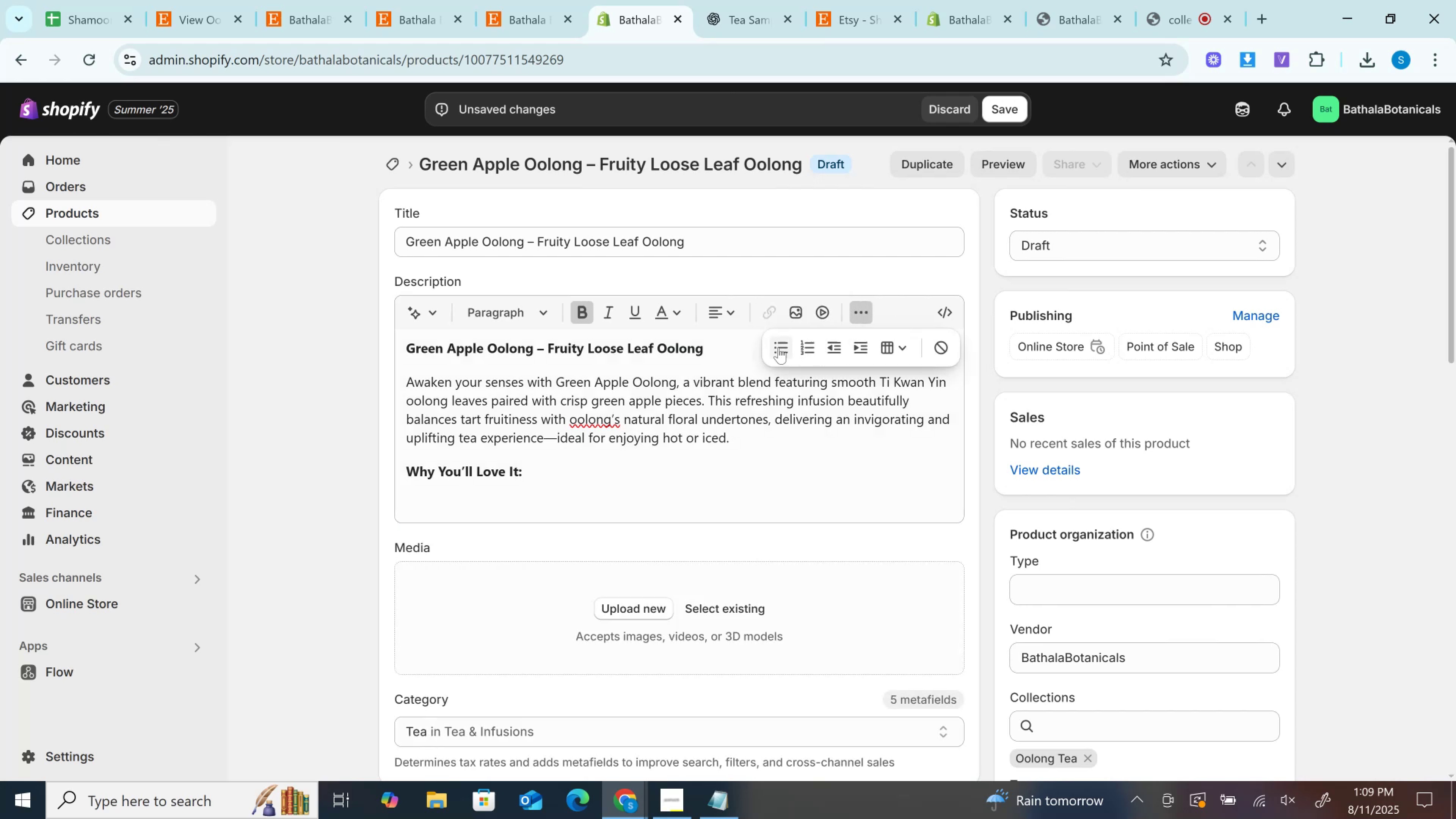 
left_click([776, 347])
 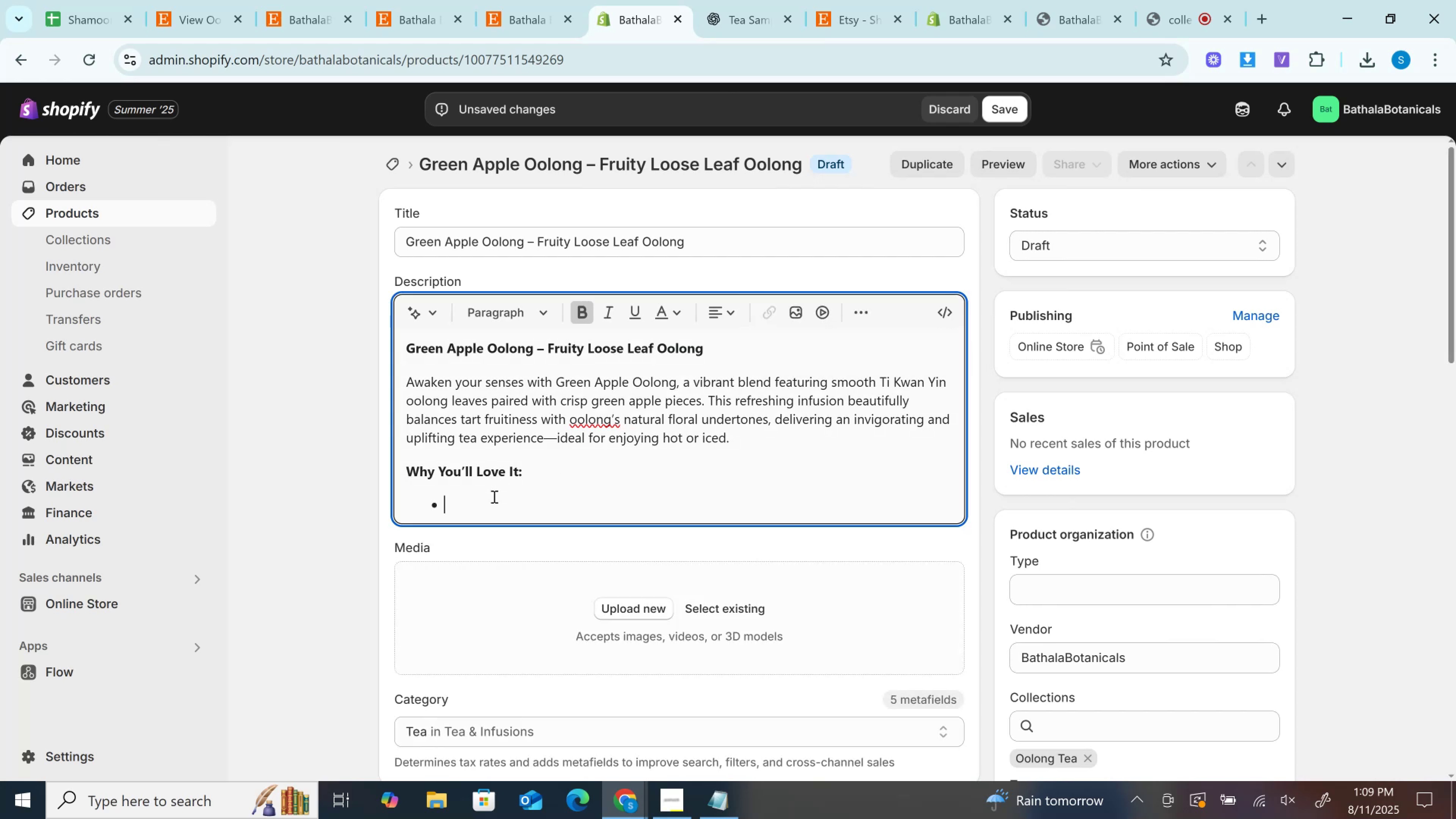 
key(Control+V)
 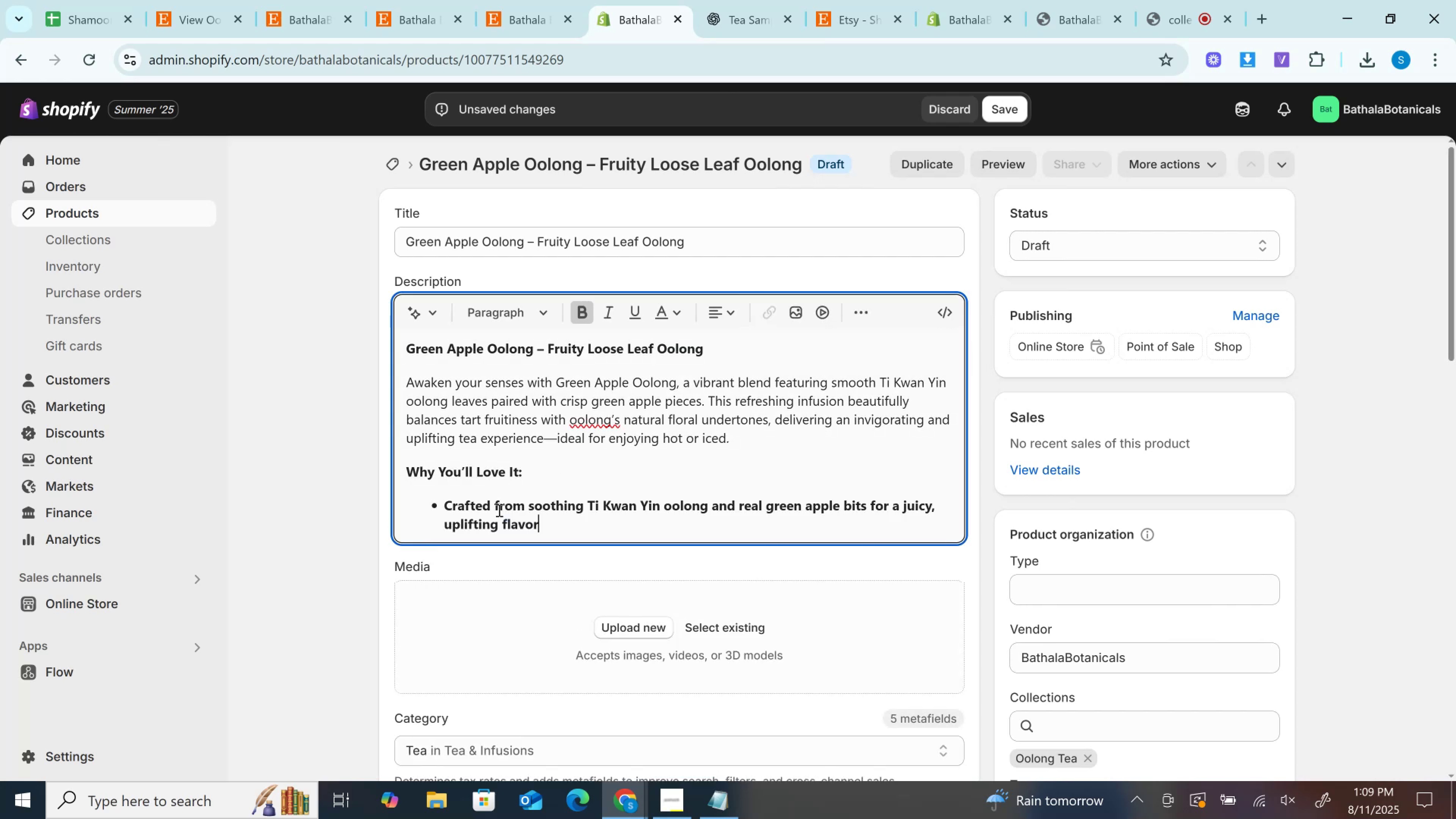 
hold_key(key=ControlLeft, duration=0.33)
 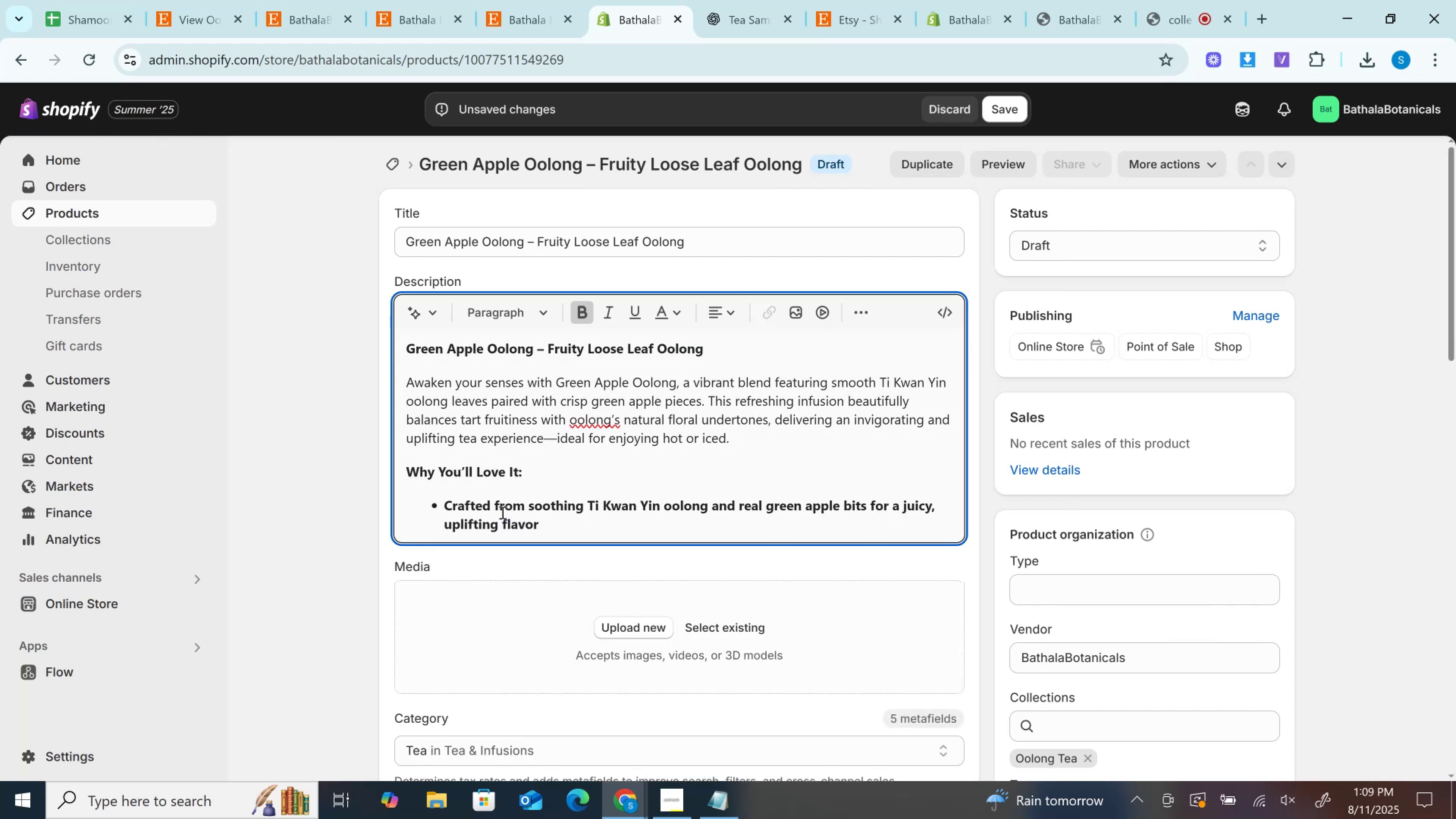 
hold_key(key=ControlLeft, duration=0.61)
 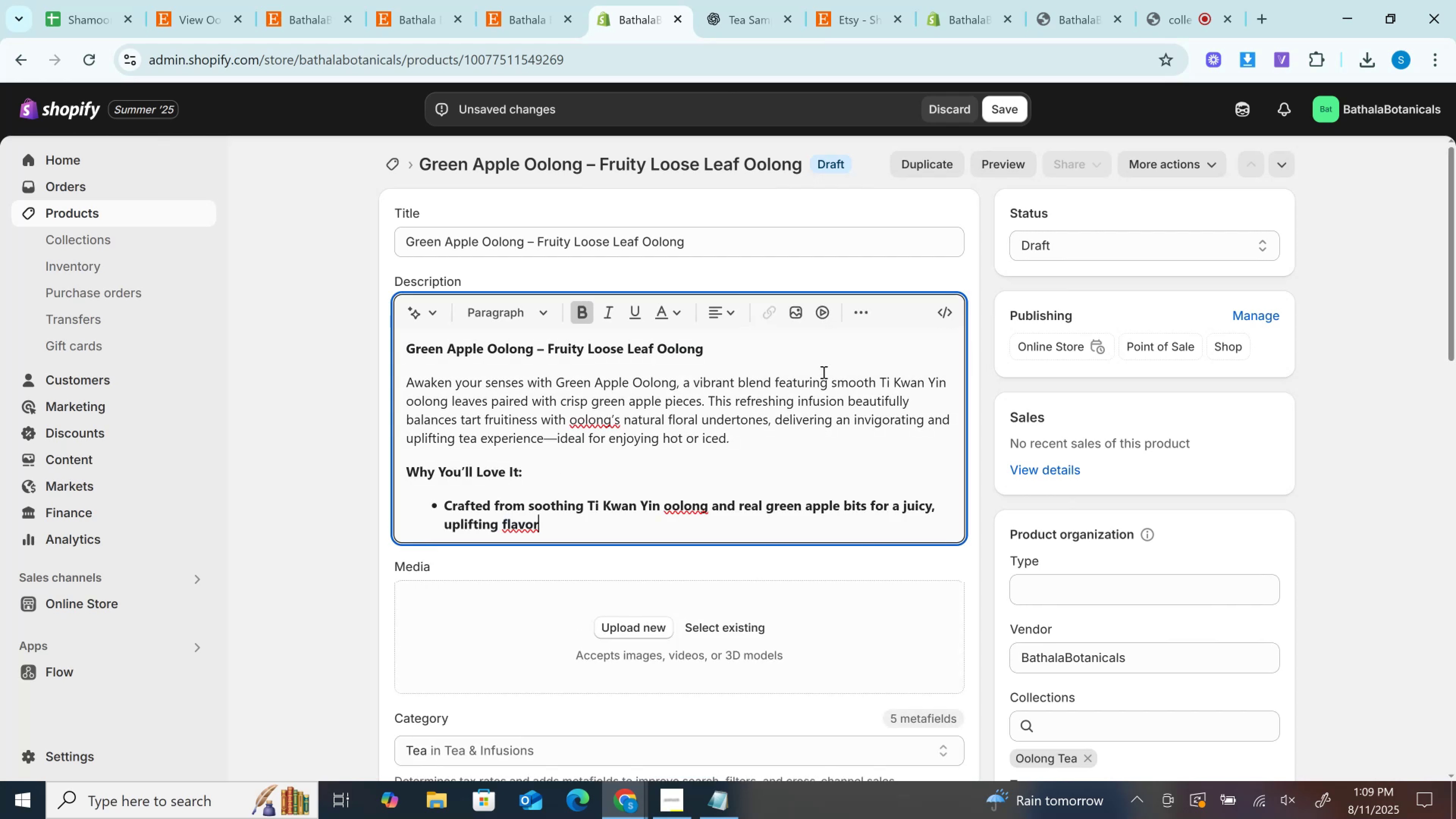 
hold_key(key=ControlLeft, duration=1.5)
 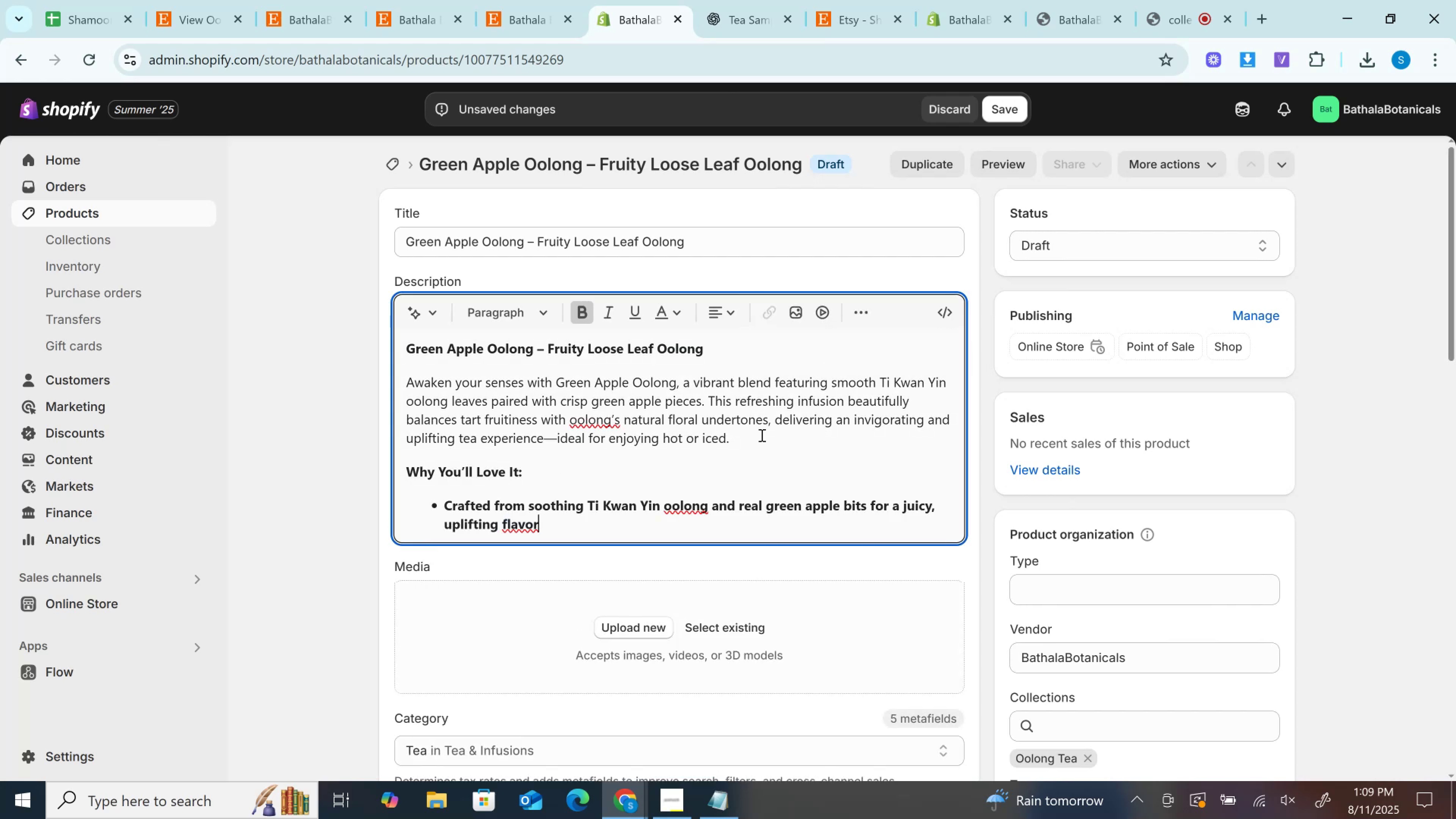 
key(Control+B)
 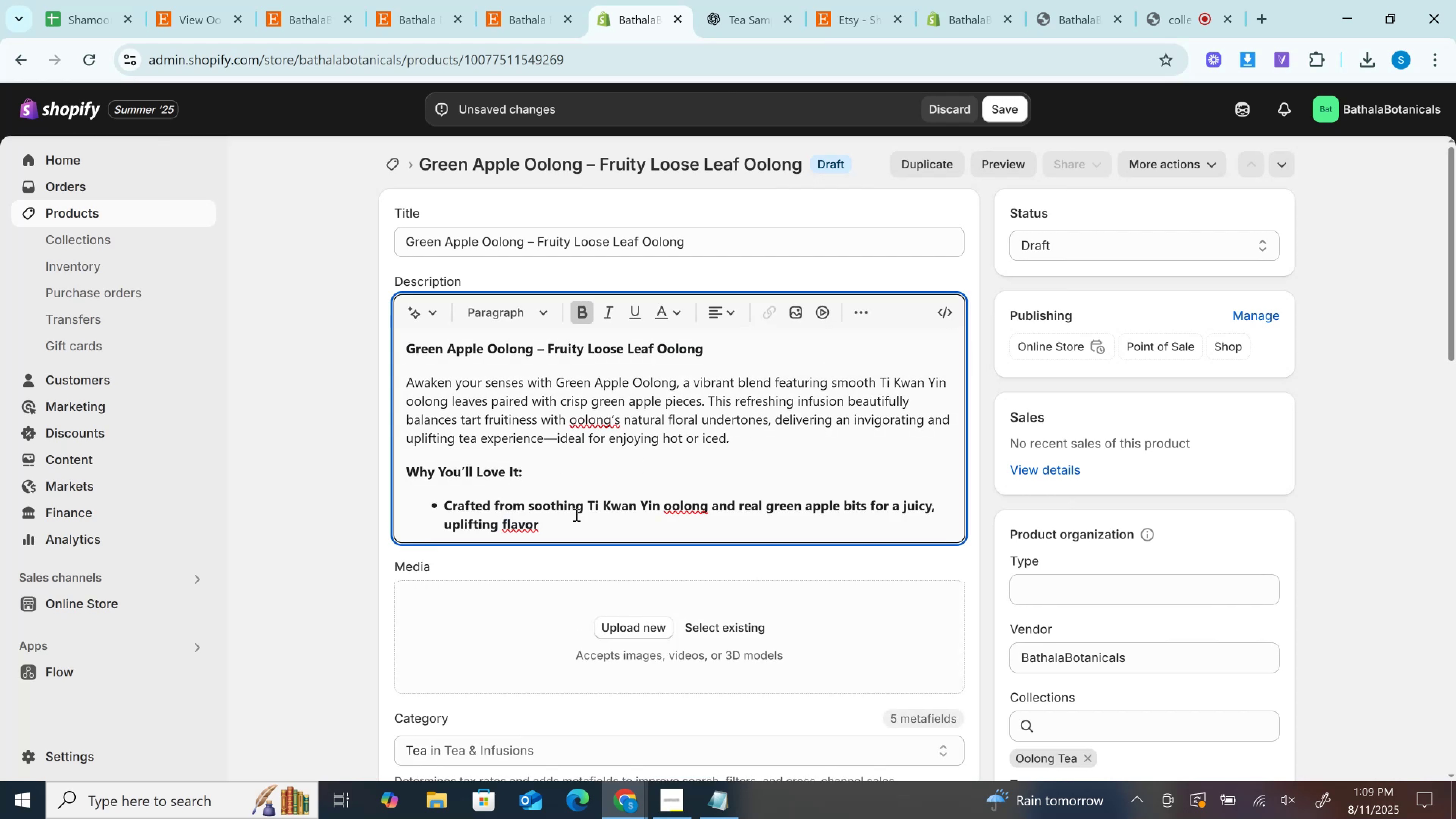 
left_click_drag(start_coordinate=[562, 518], to_coordinate=[447, 494])
 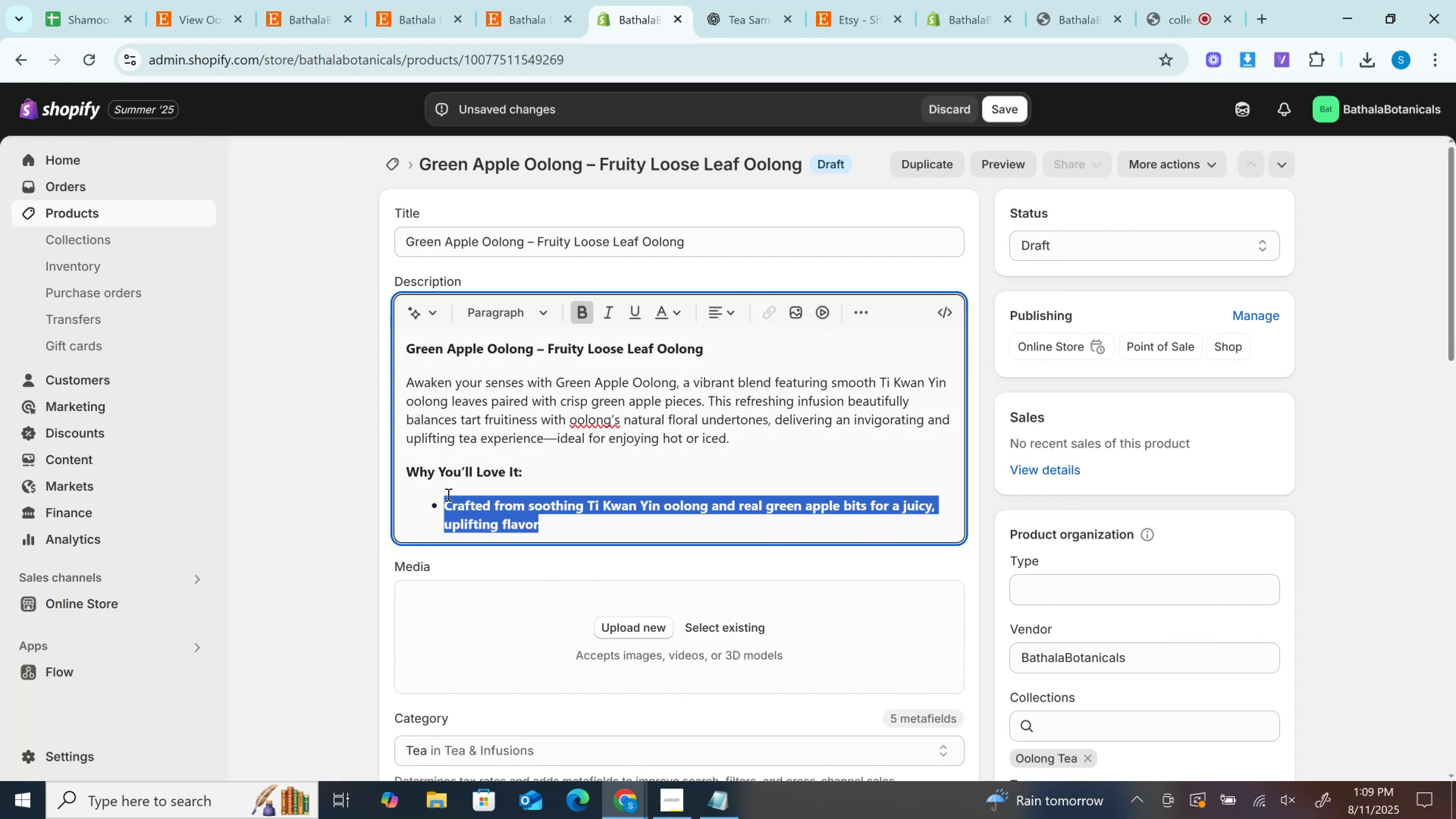 
key(Control+B)
 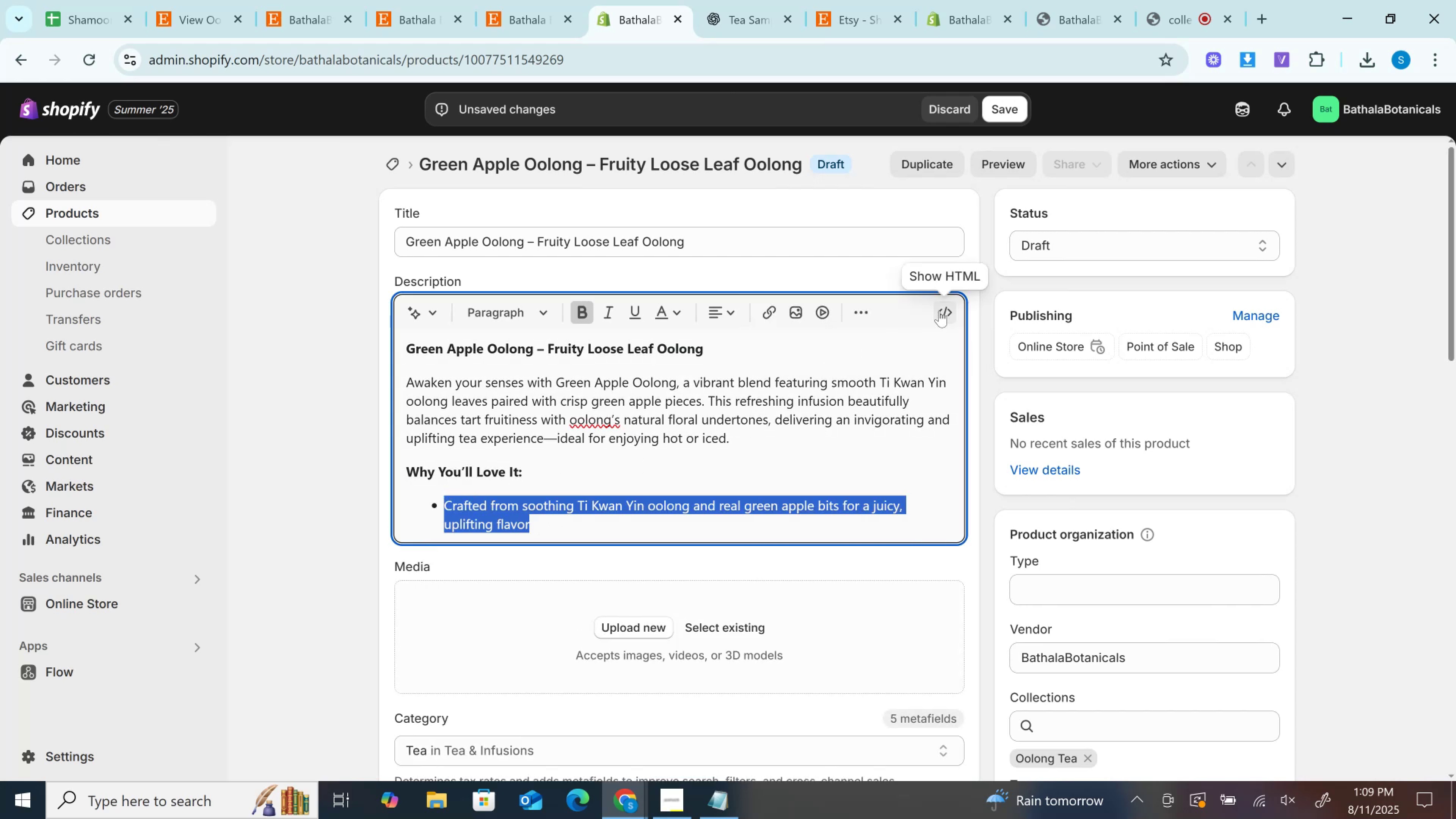 
left_click([939, 311])
 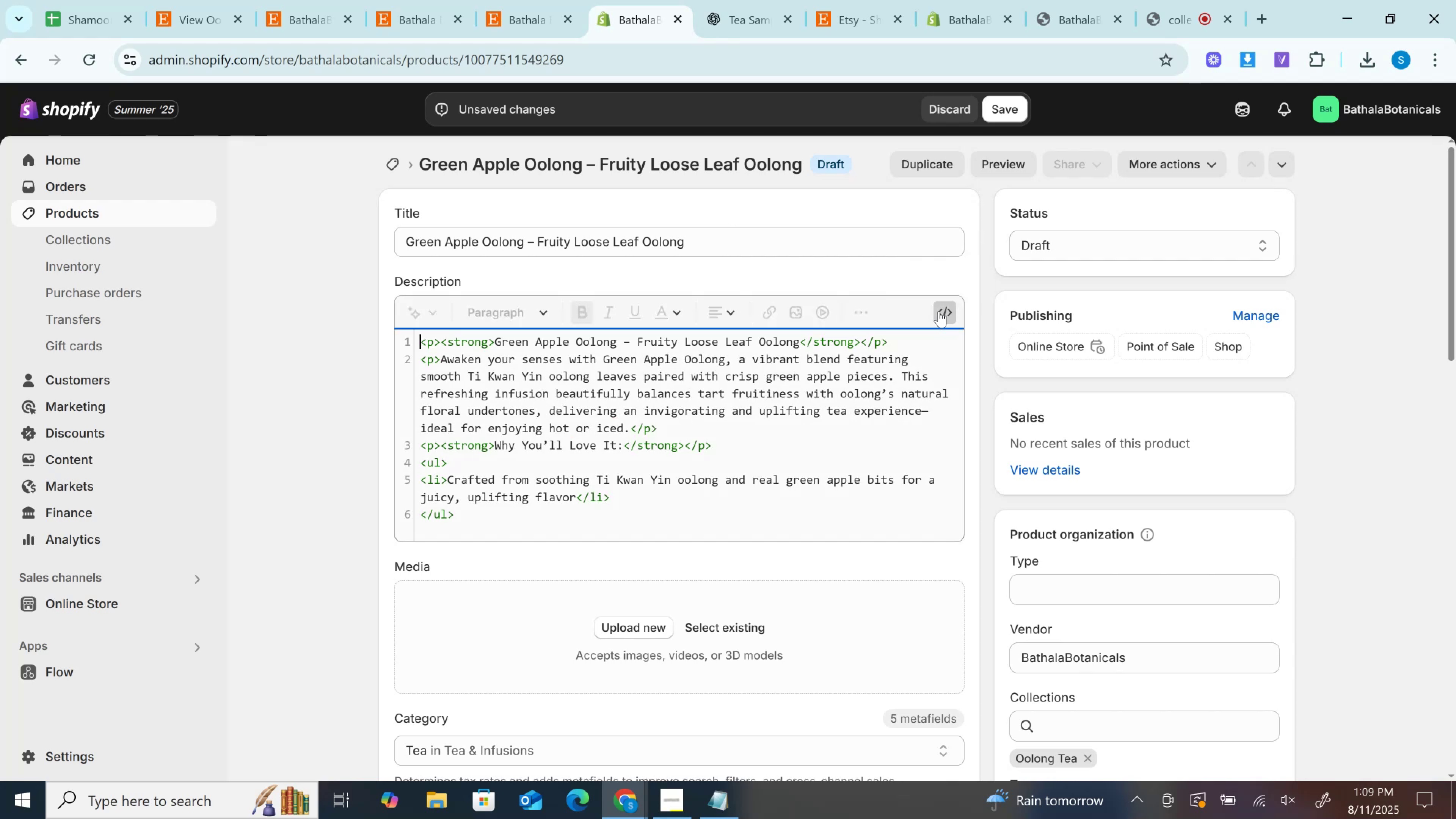 
left_click([939, 311])
 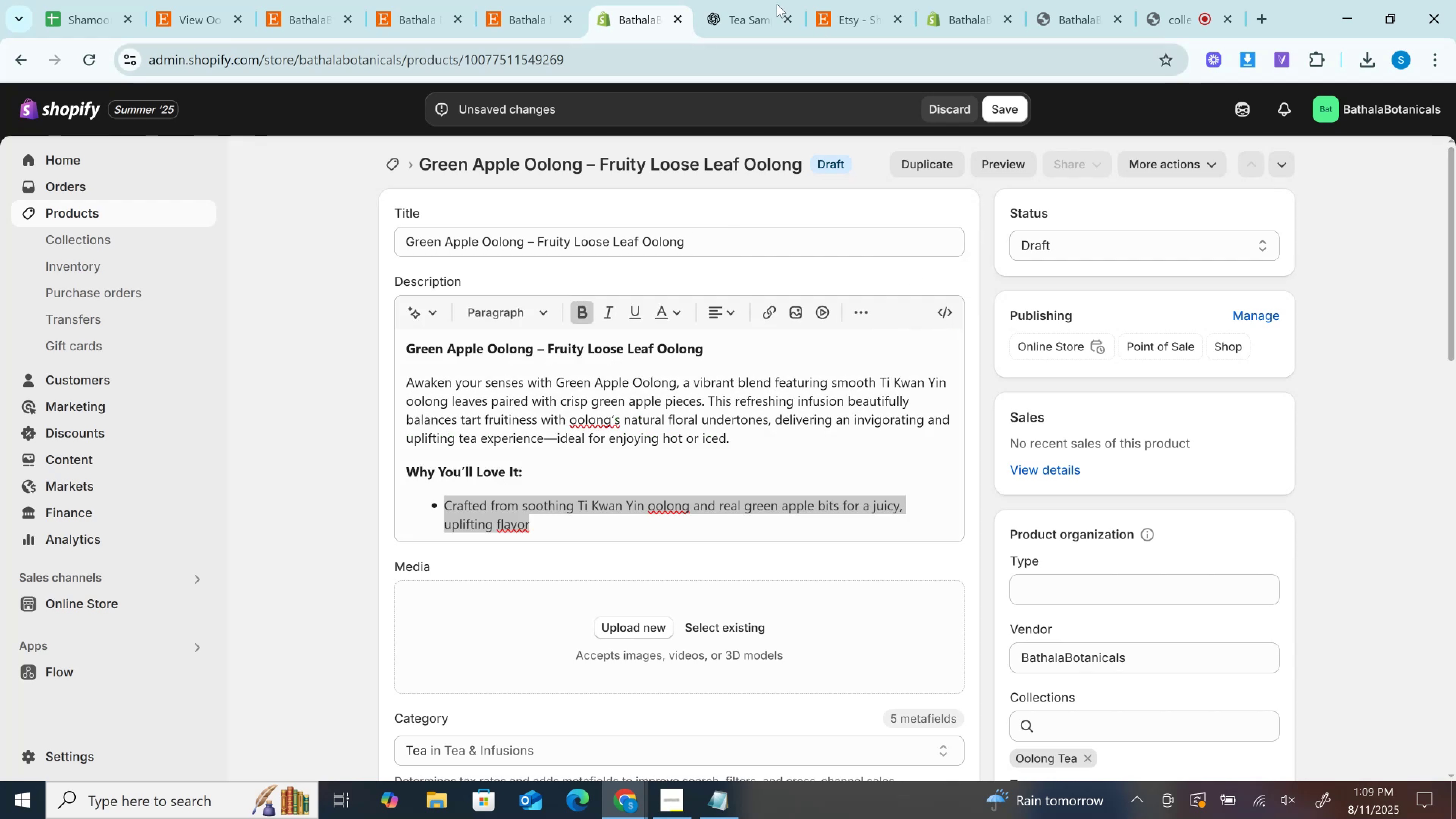 
left_click([764, 0])
 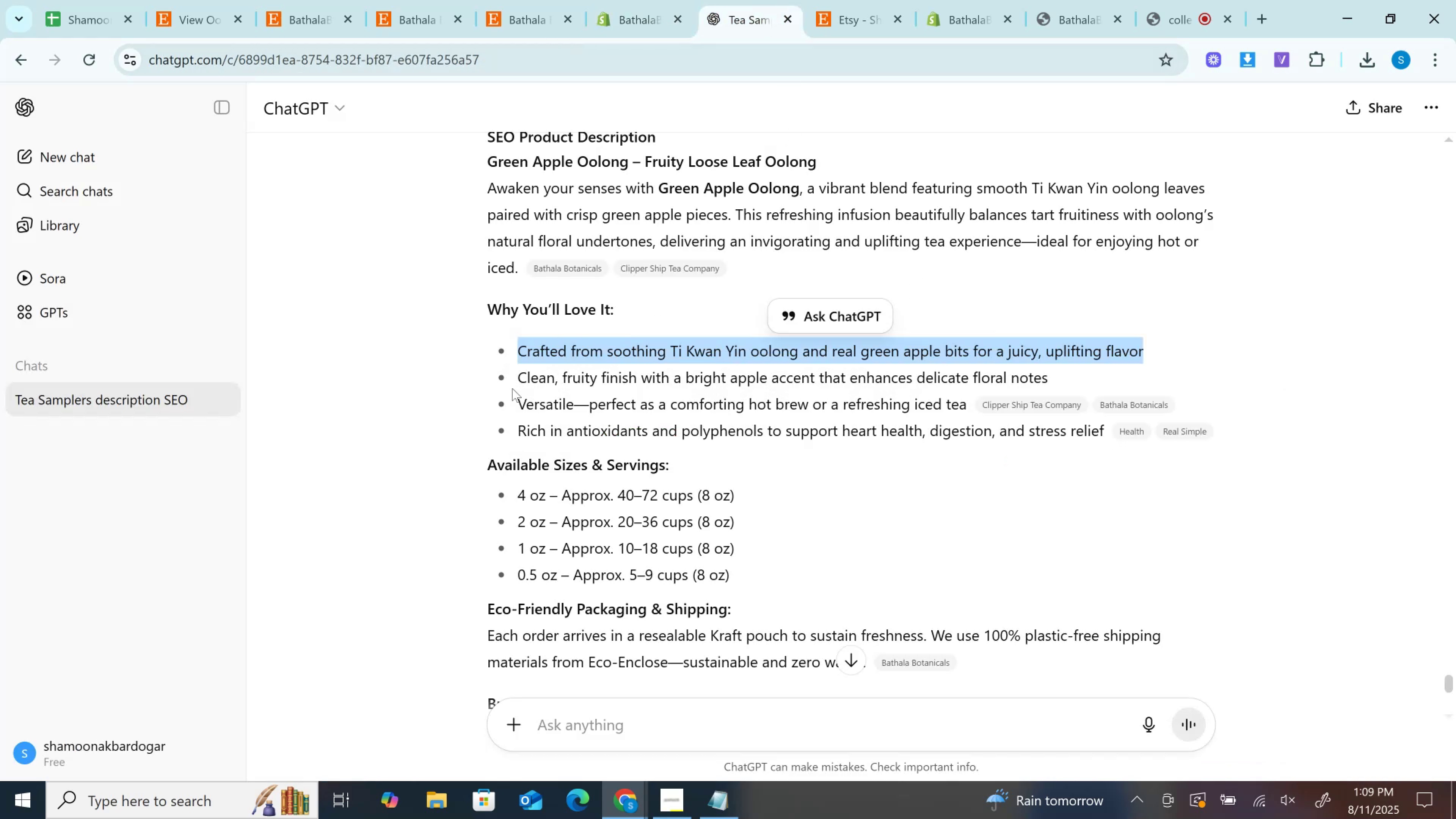 
left_click_drag(start_coordinate=[516, 382], to_coordinate=[1088, 370])
 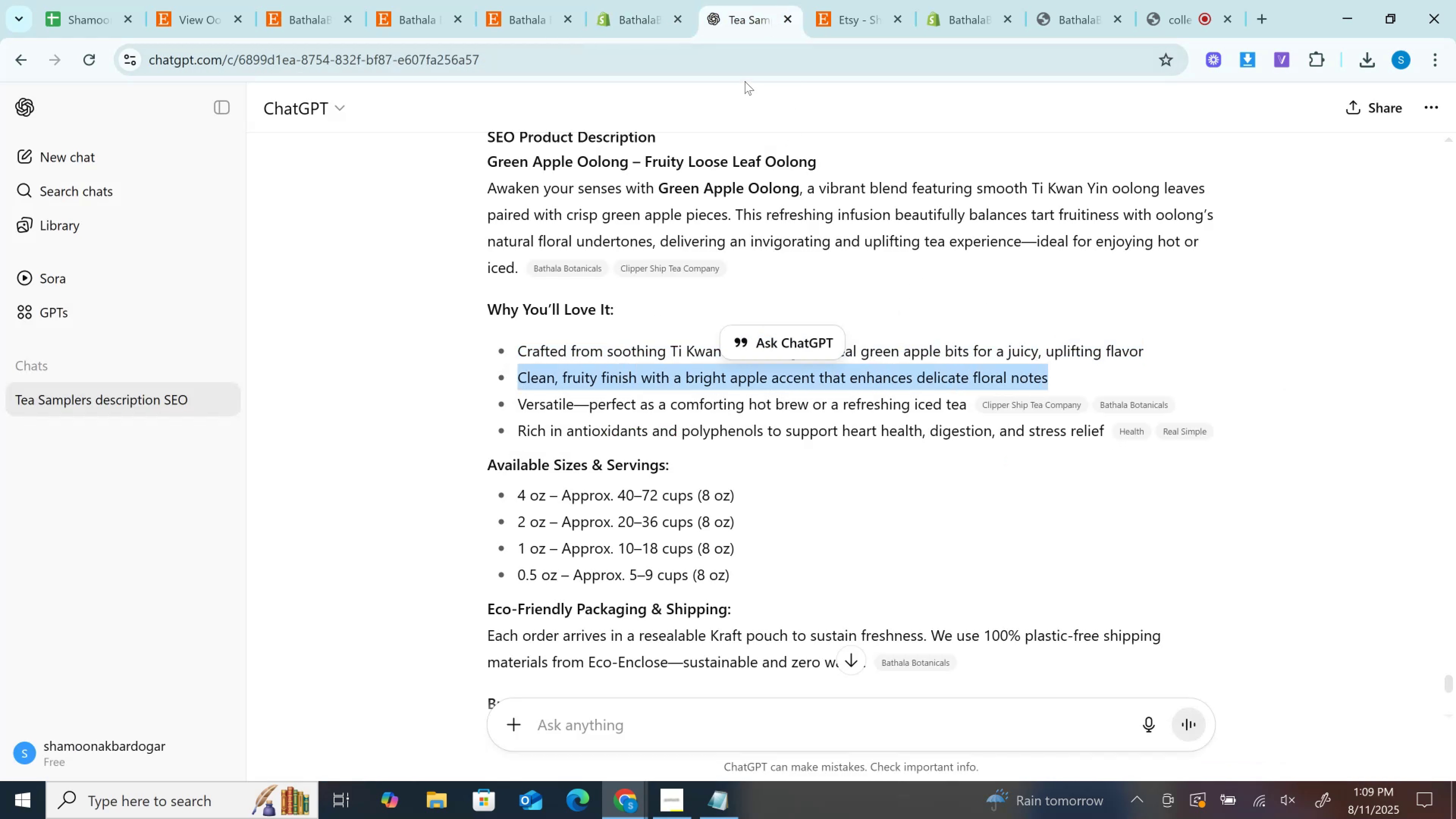 
key(Control+C)
 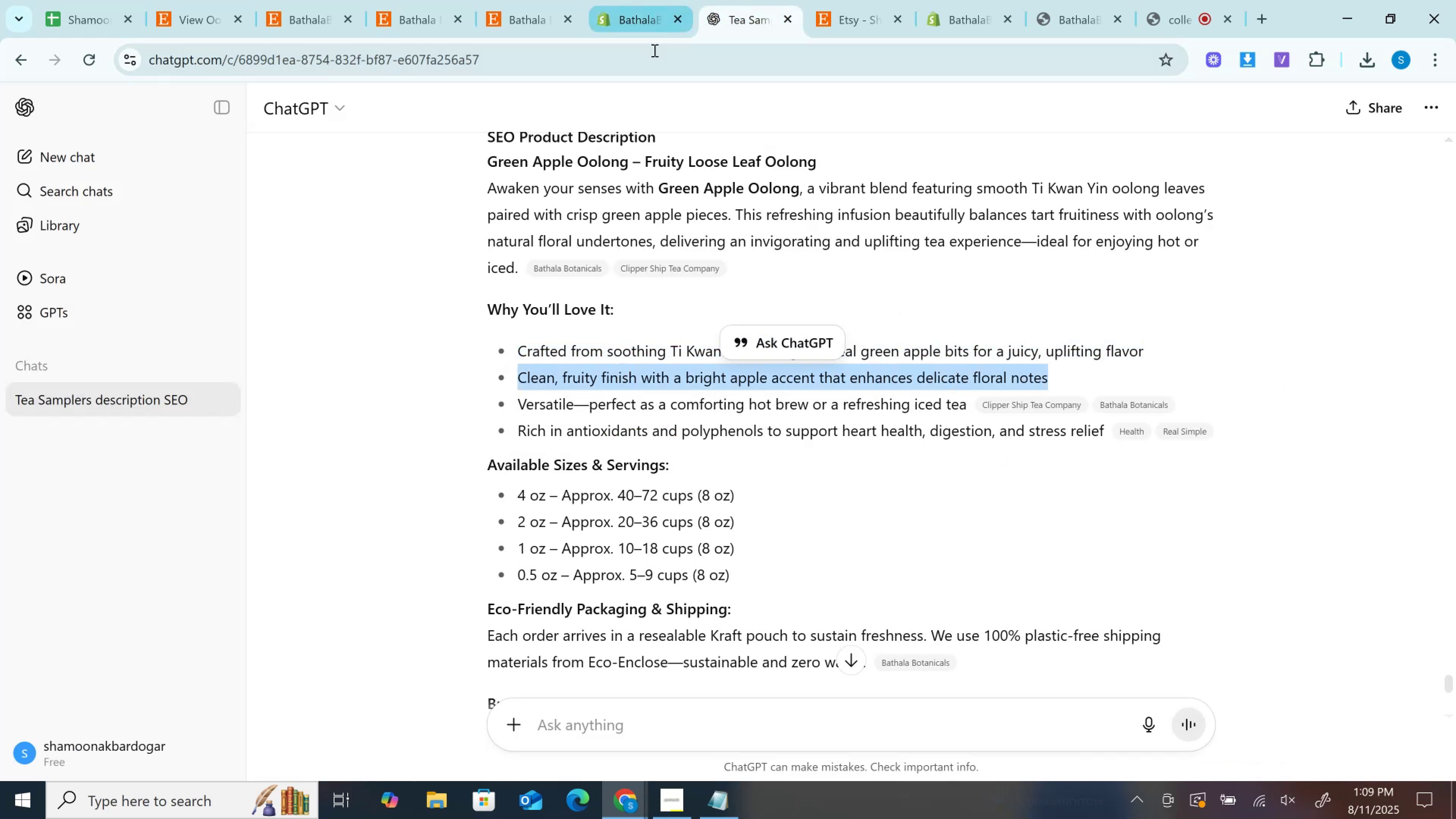 
left_click([652, 64])
 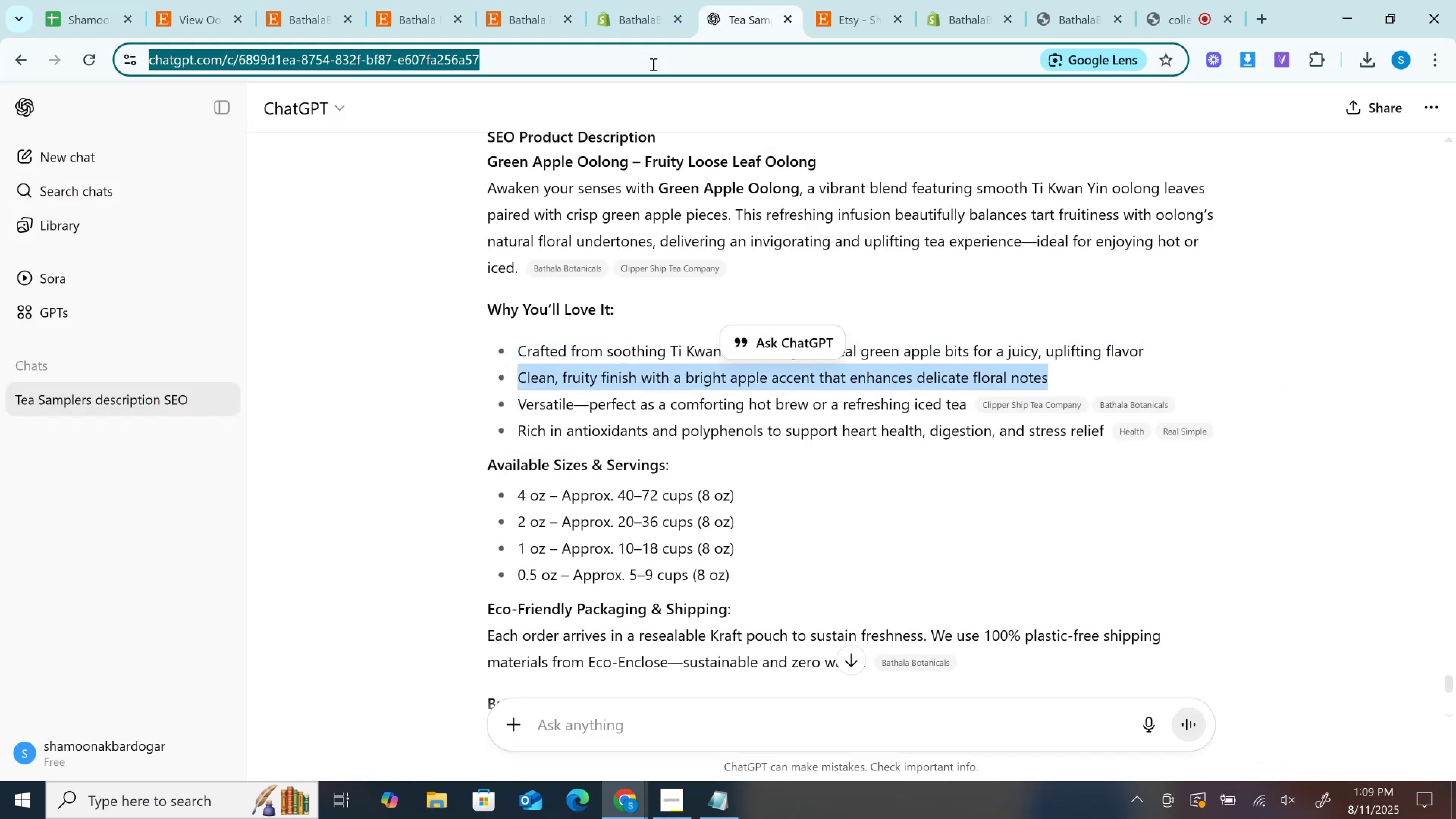 
key(Control+V)
 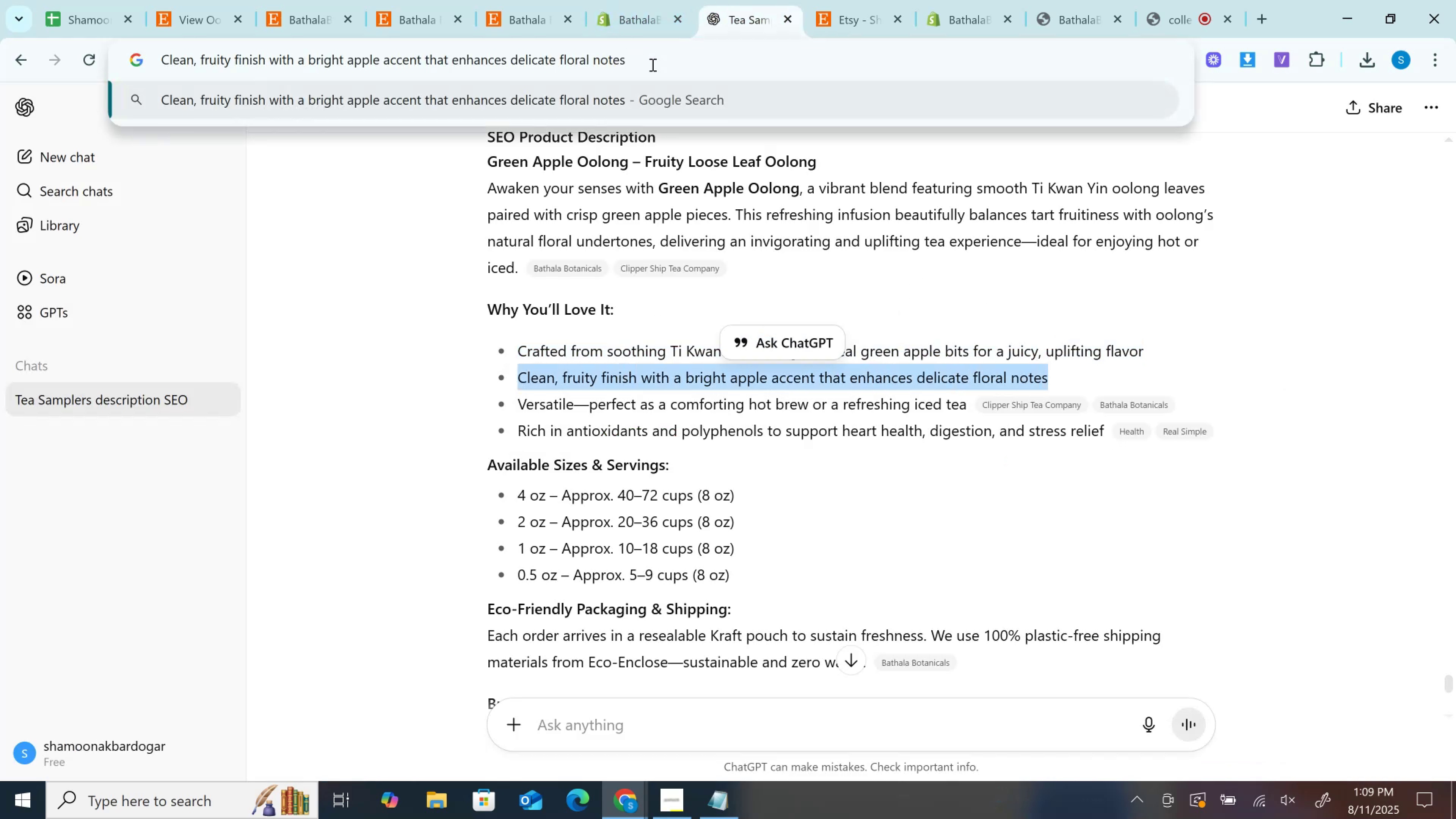 
key(Control+A)
 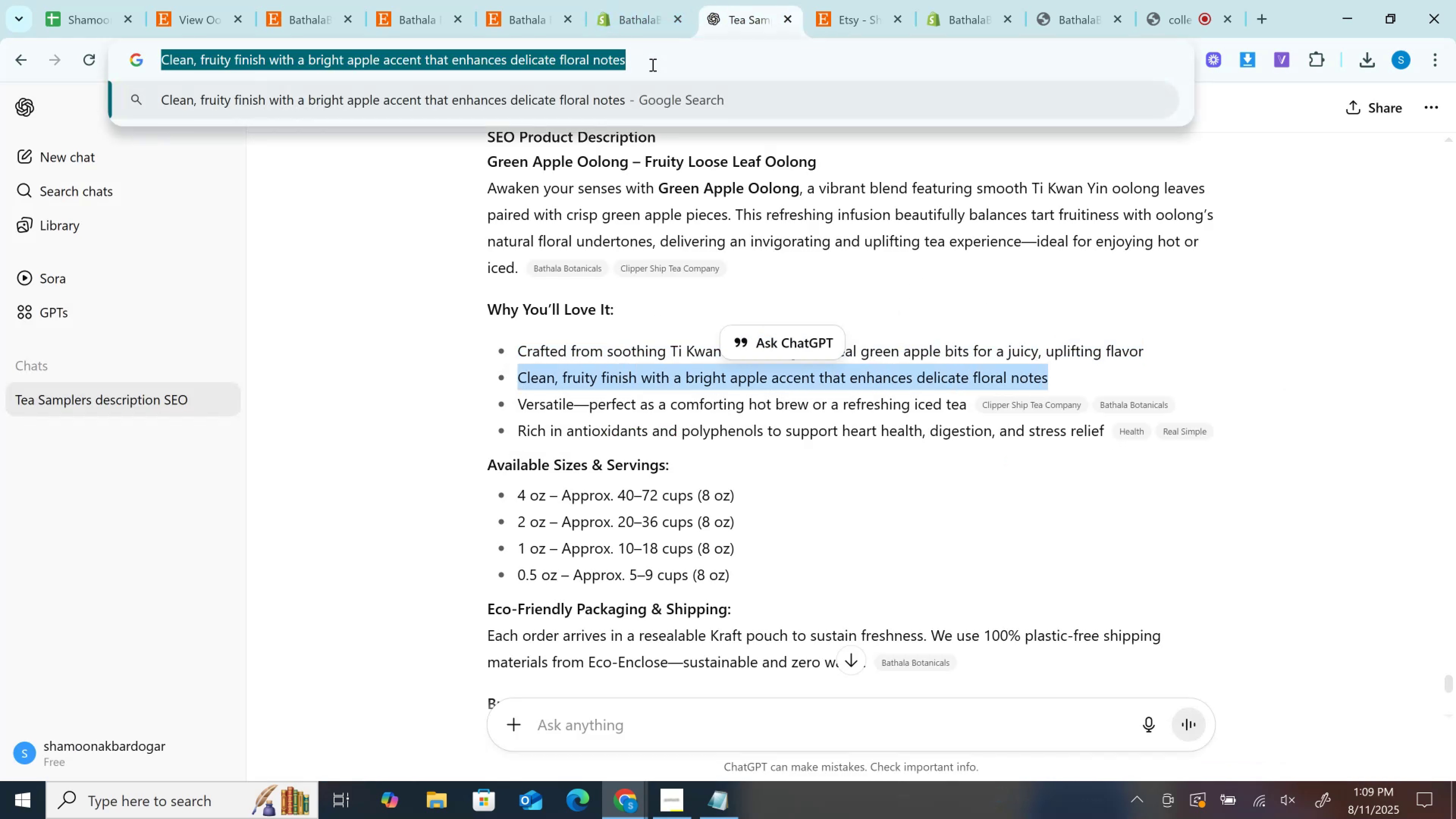 
key(Control+X)
 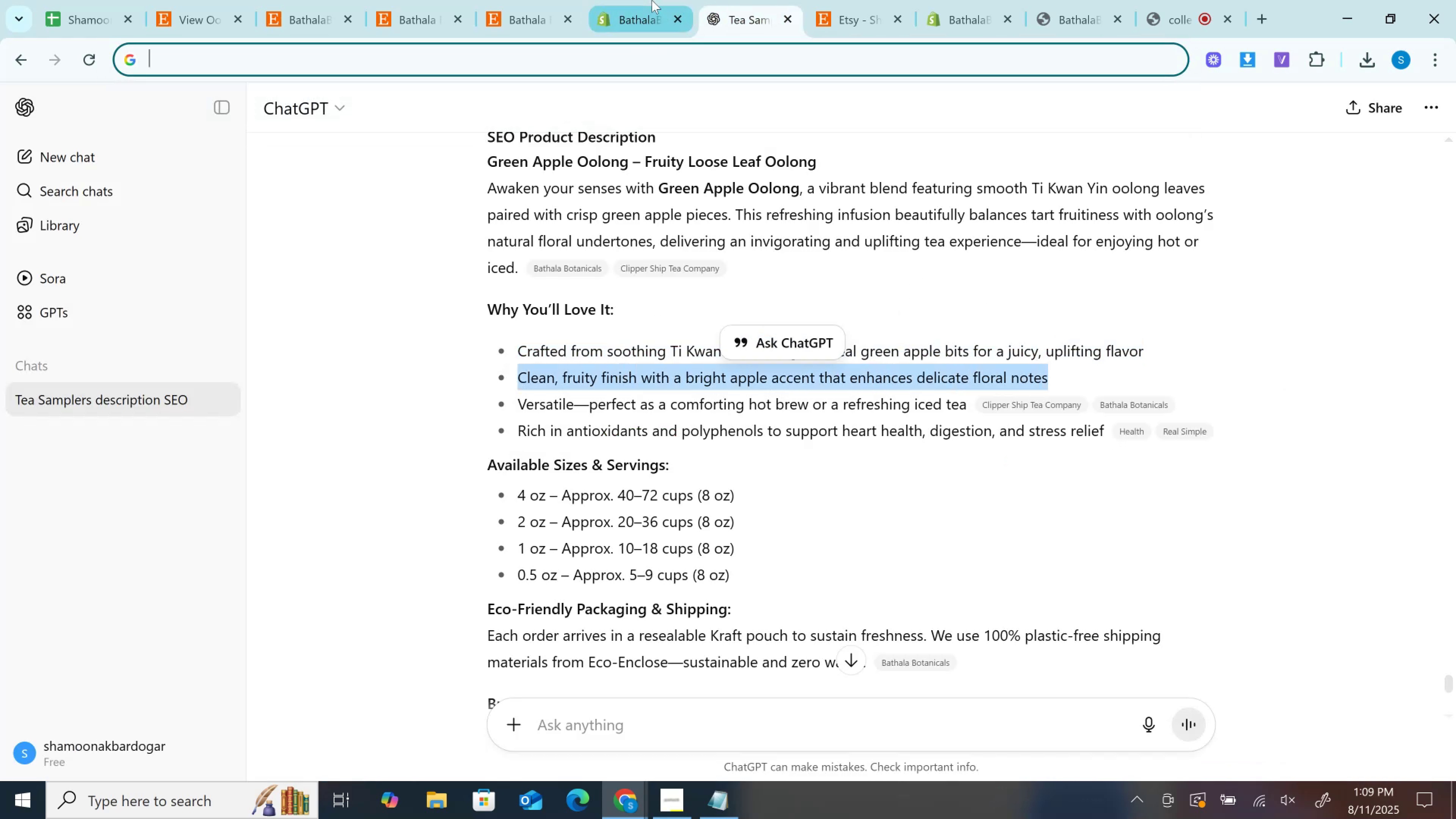 
left_click([652, 0])
 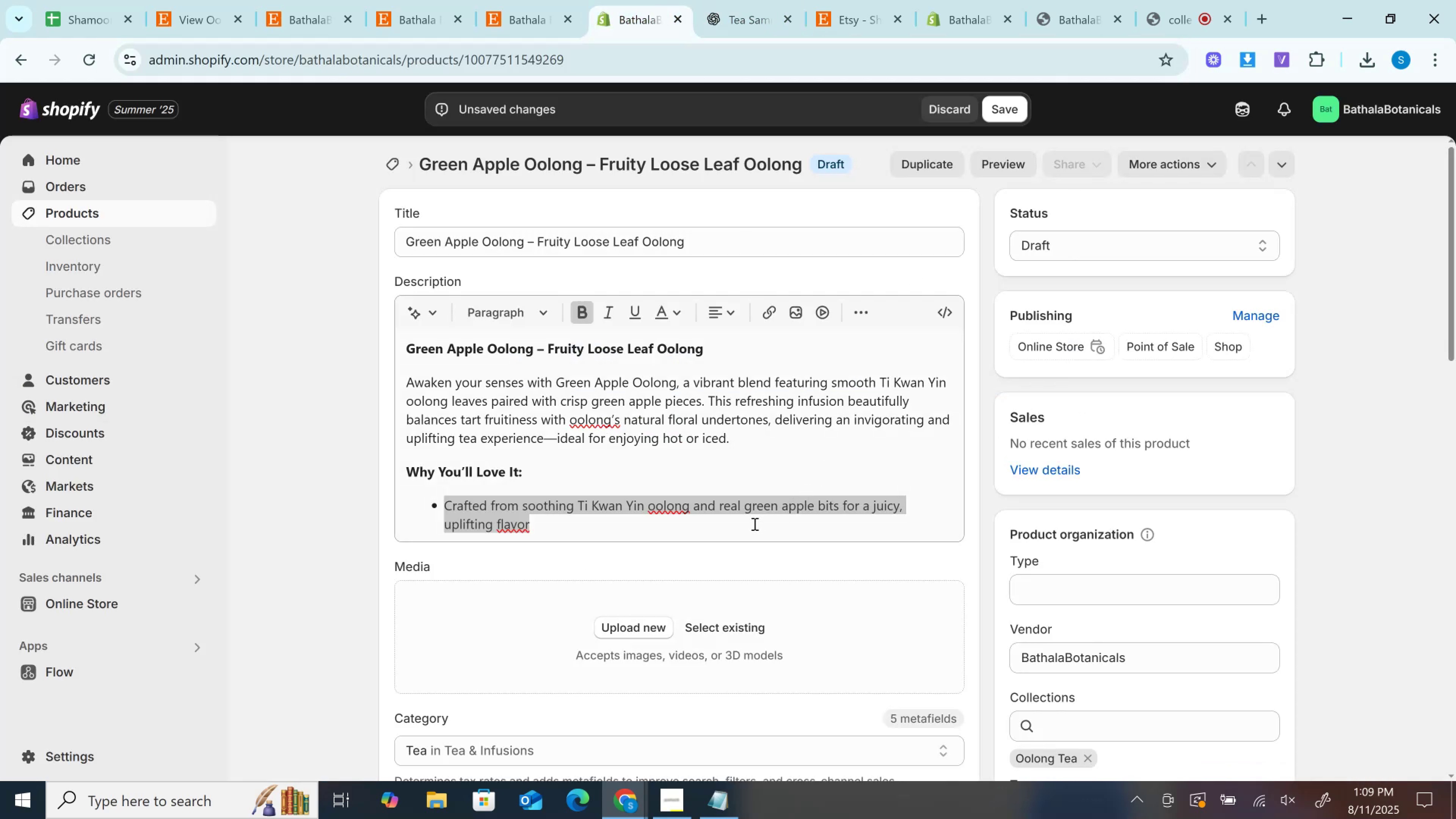 
left_click([754, 524])
 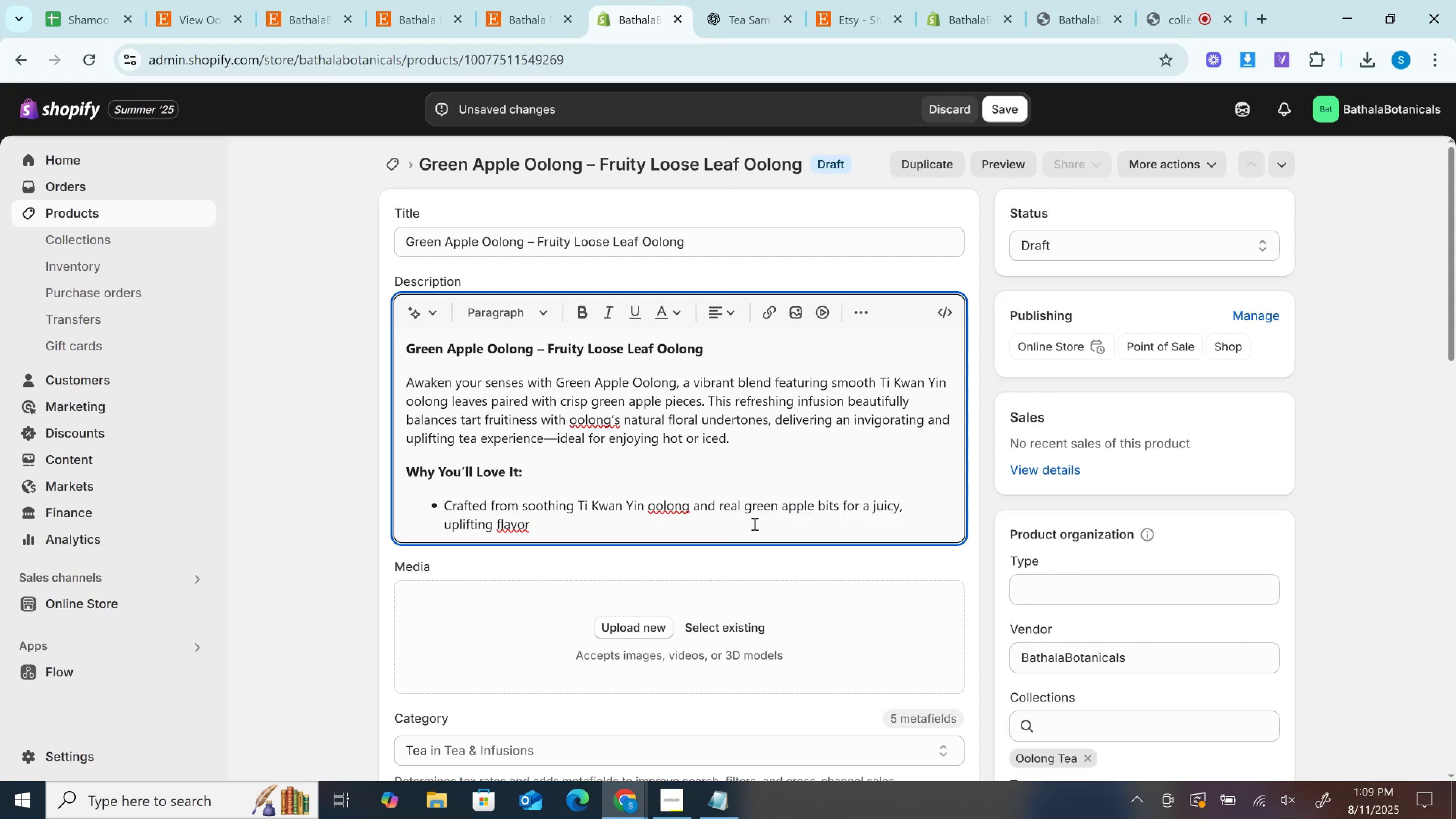 
key(Enter)
 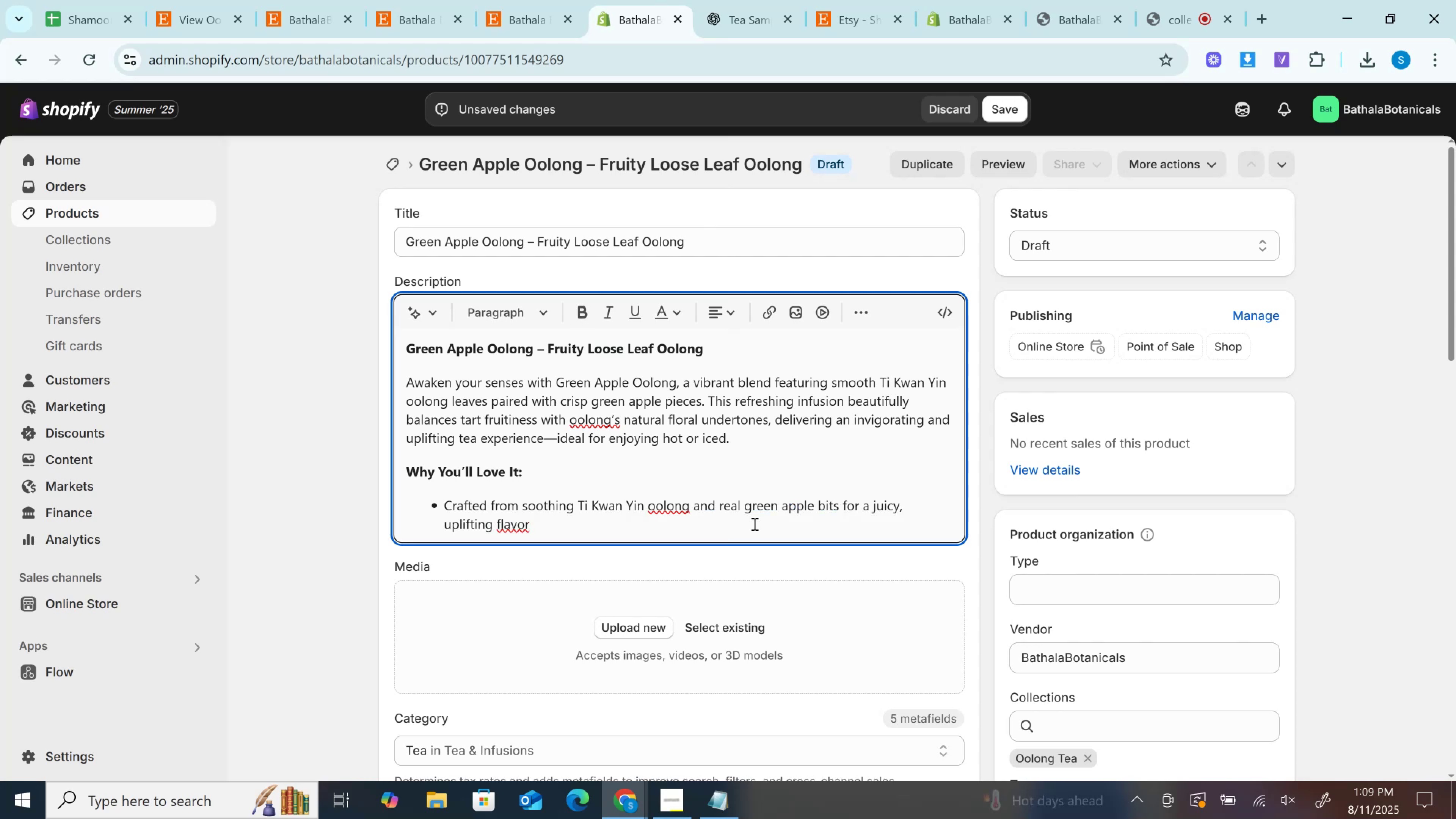 
key(Control+V)
 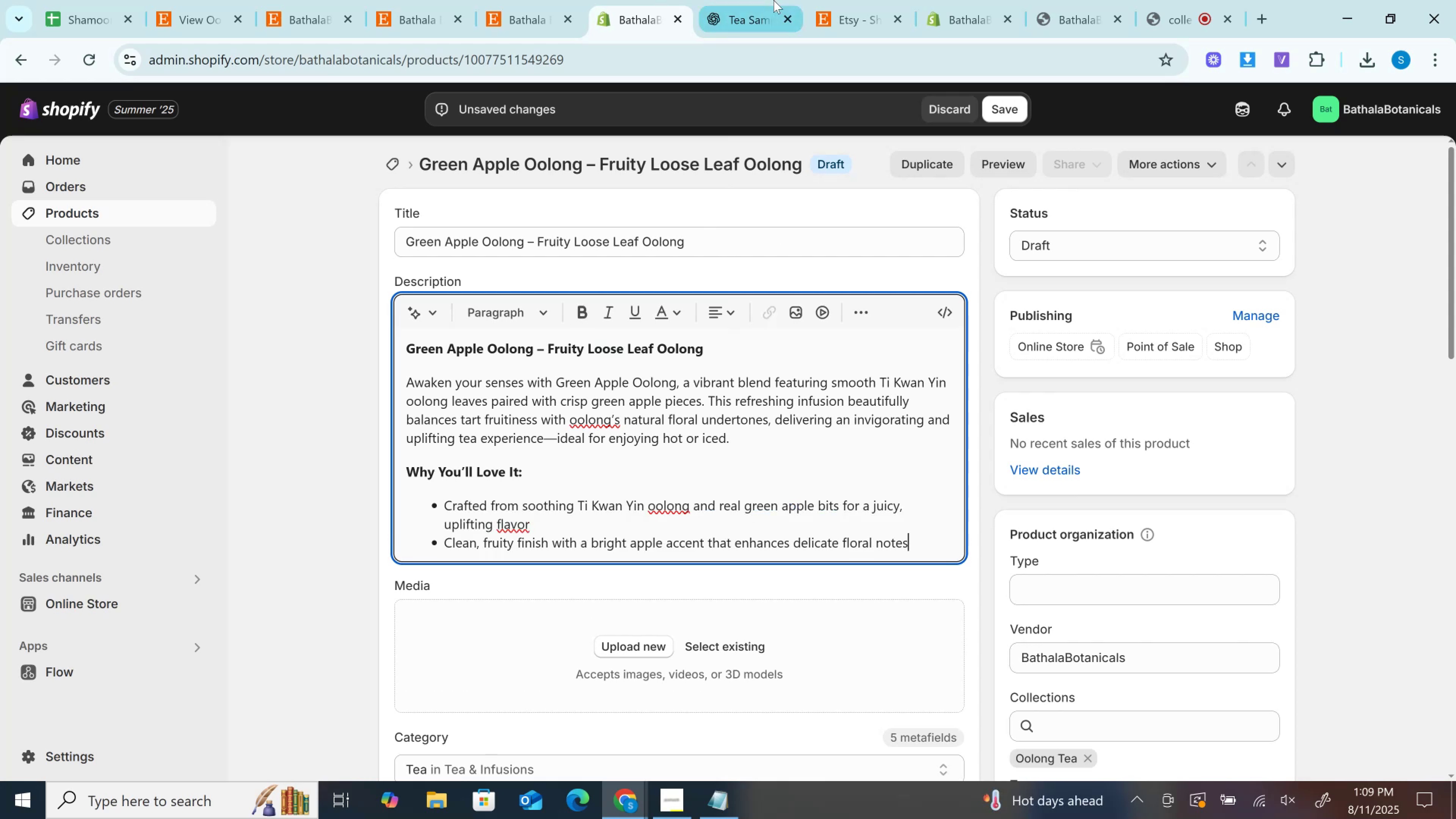 
left_click([774, 0])
 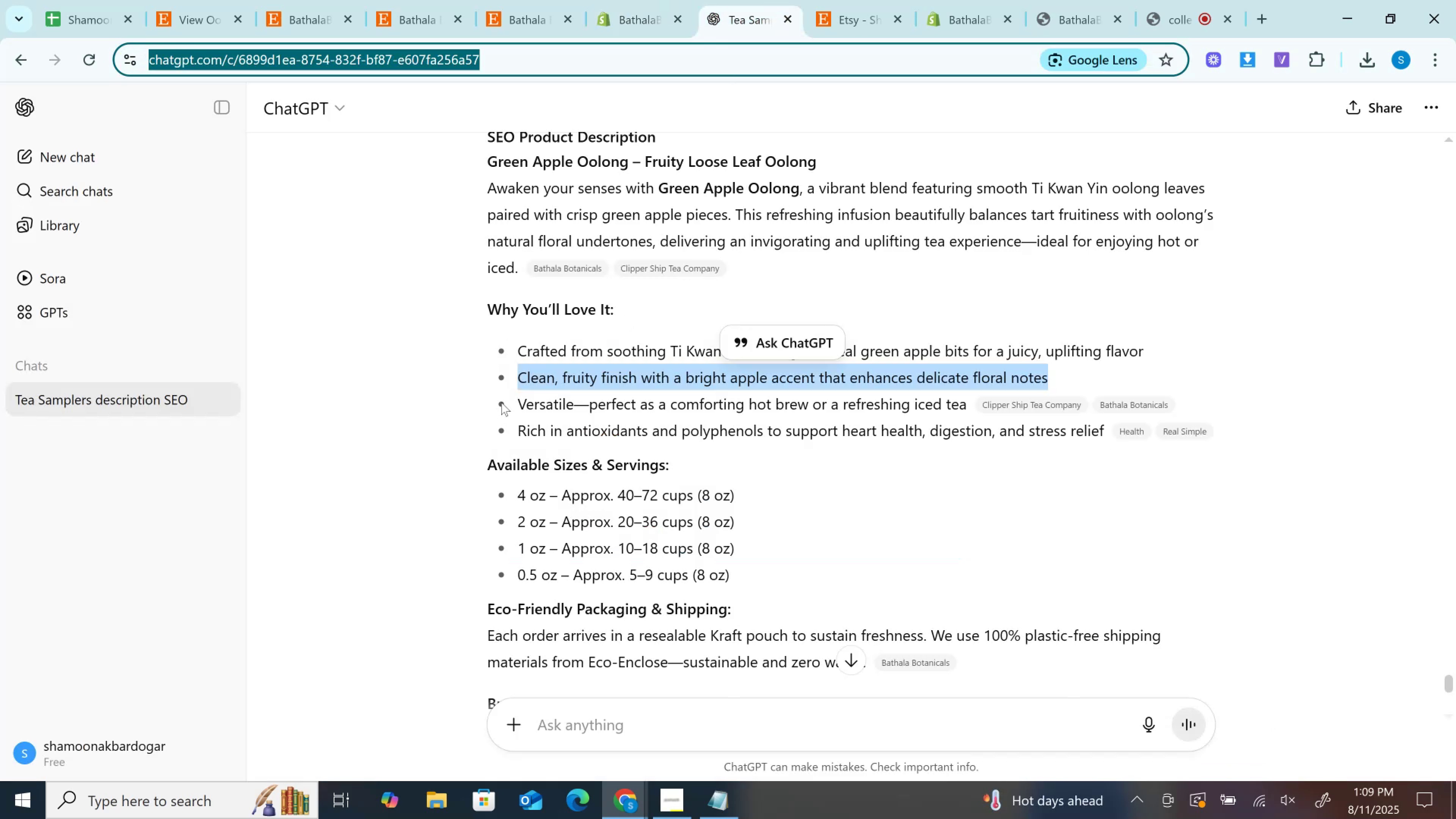 
left_click_drag(start_coordinate=[507, 400], to_coordinate=[965, 413])
 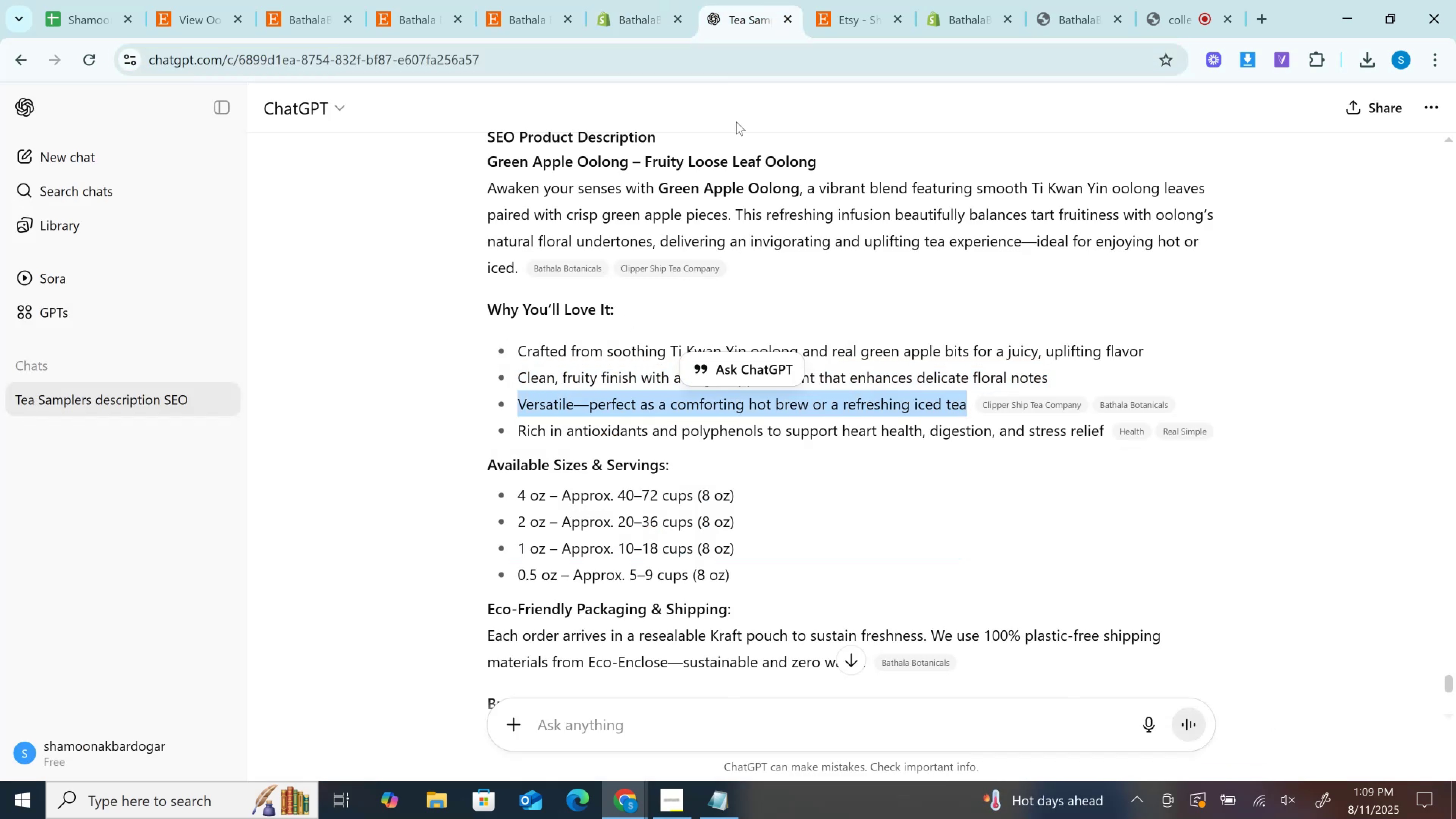 
key(Control+C)
 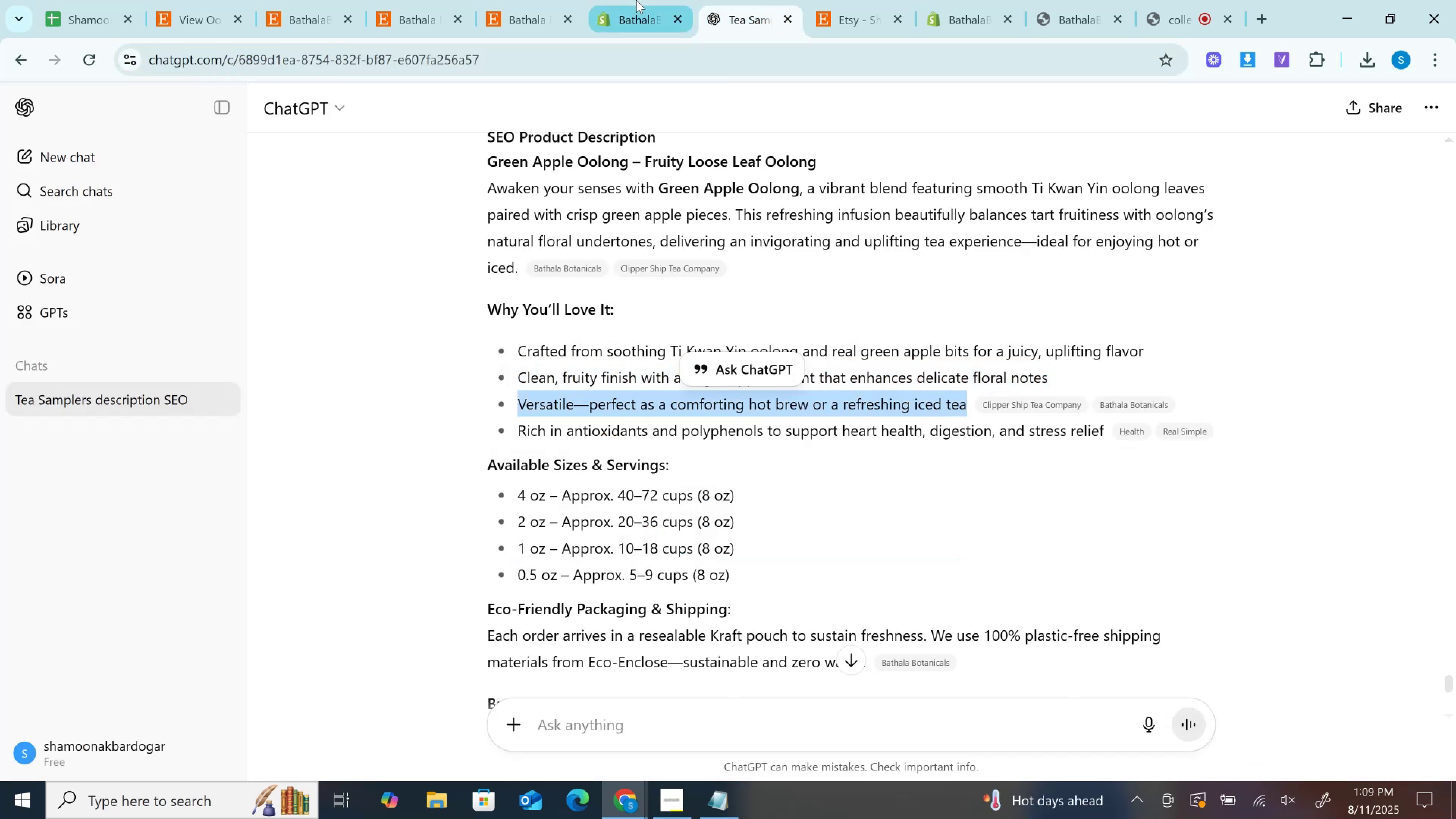 
left_click([636, 0])
 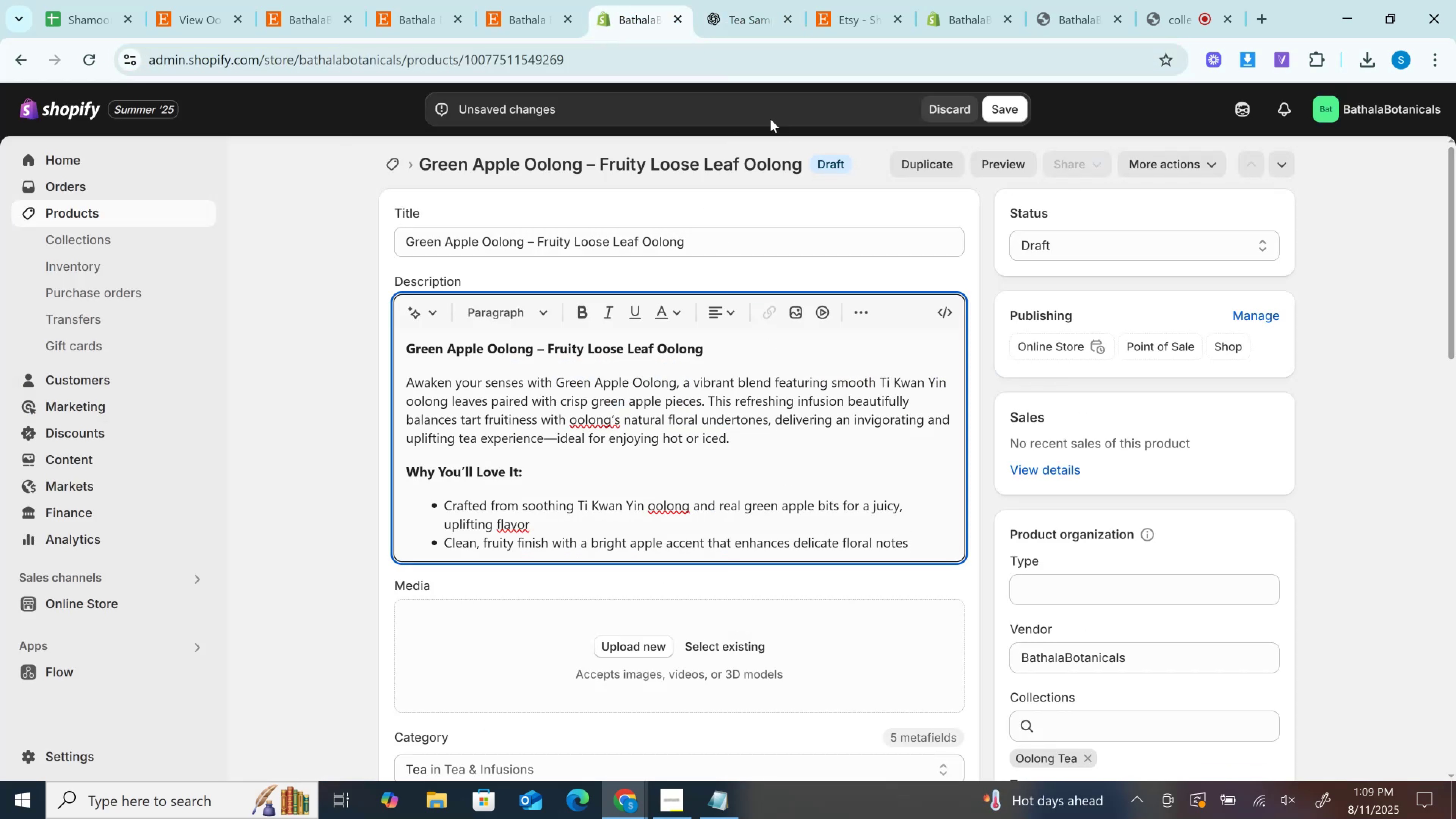 
left_click([732, 56])
 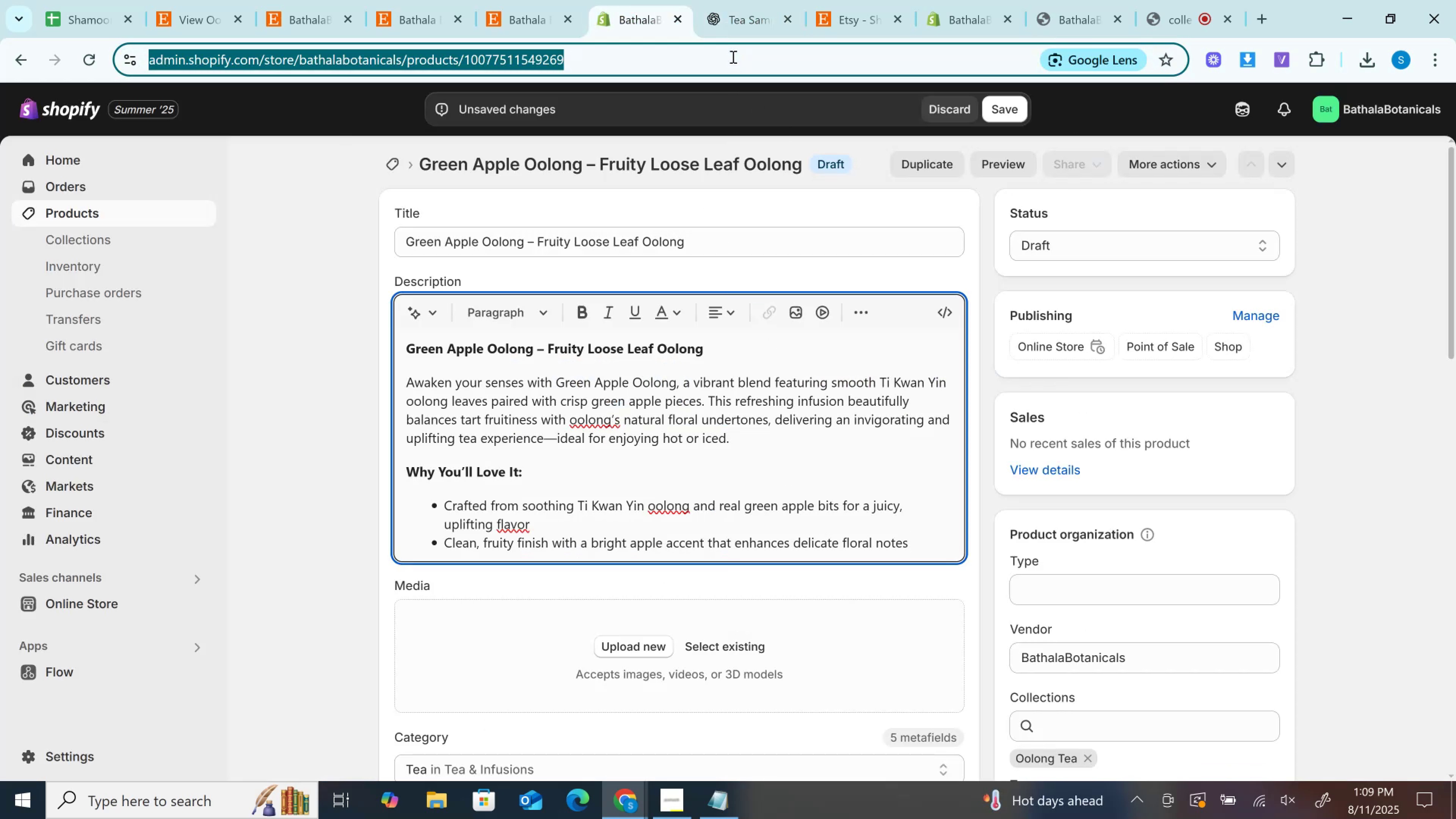 
key(Control+A)
 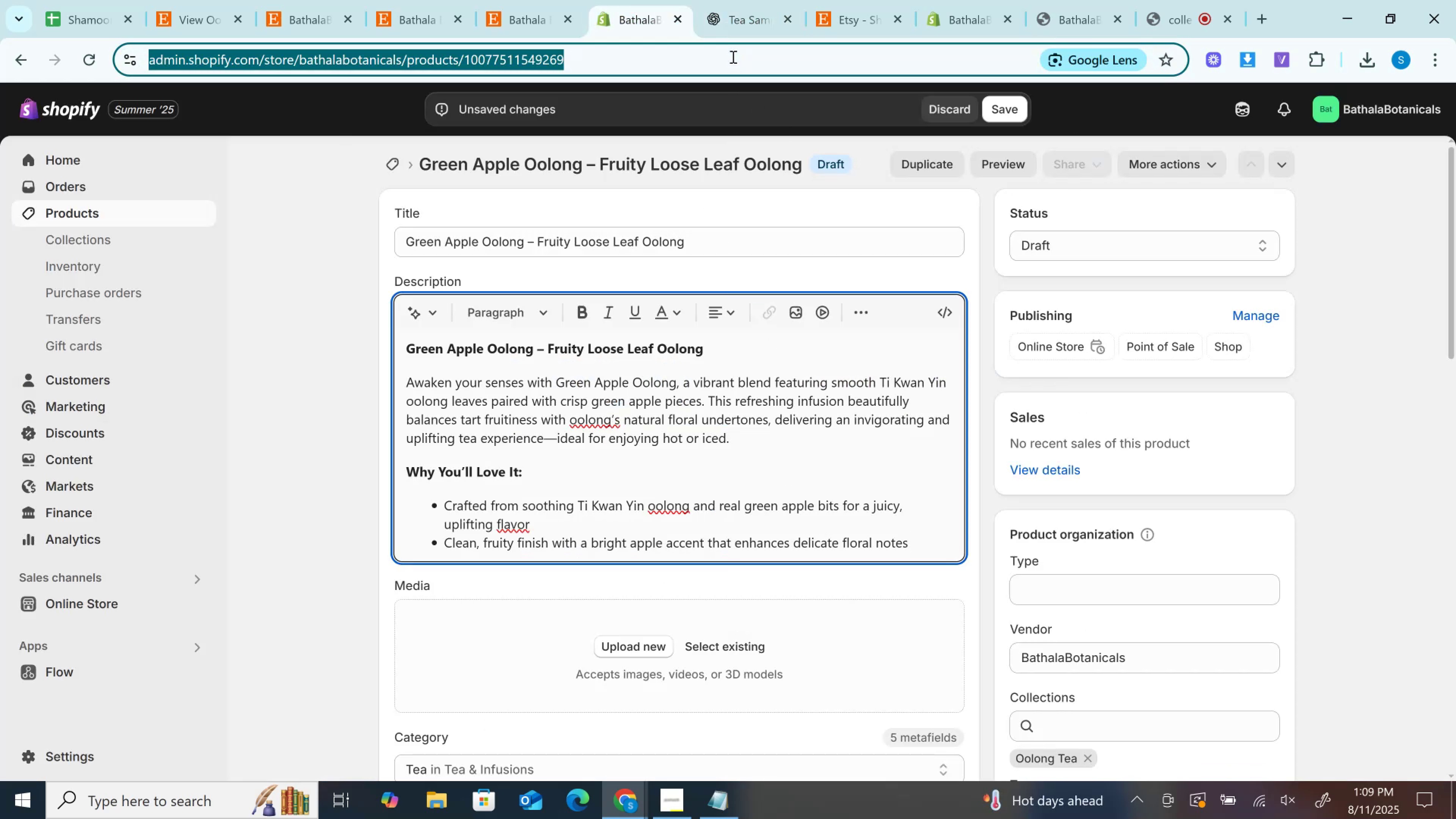 
key(Control+X)
 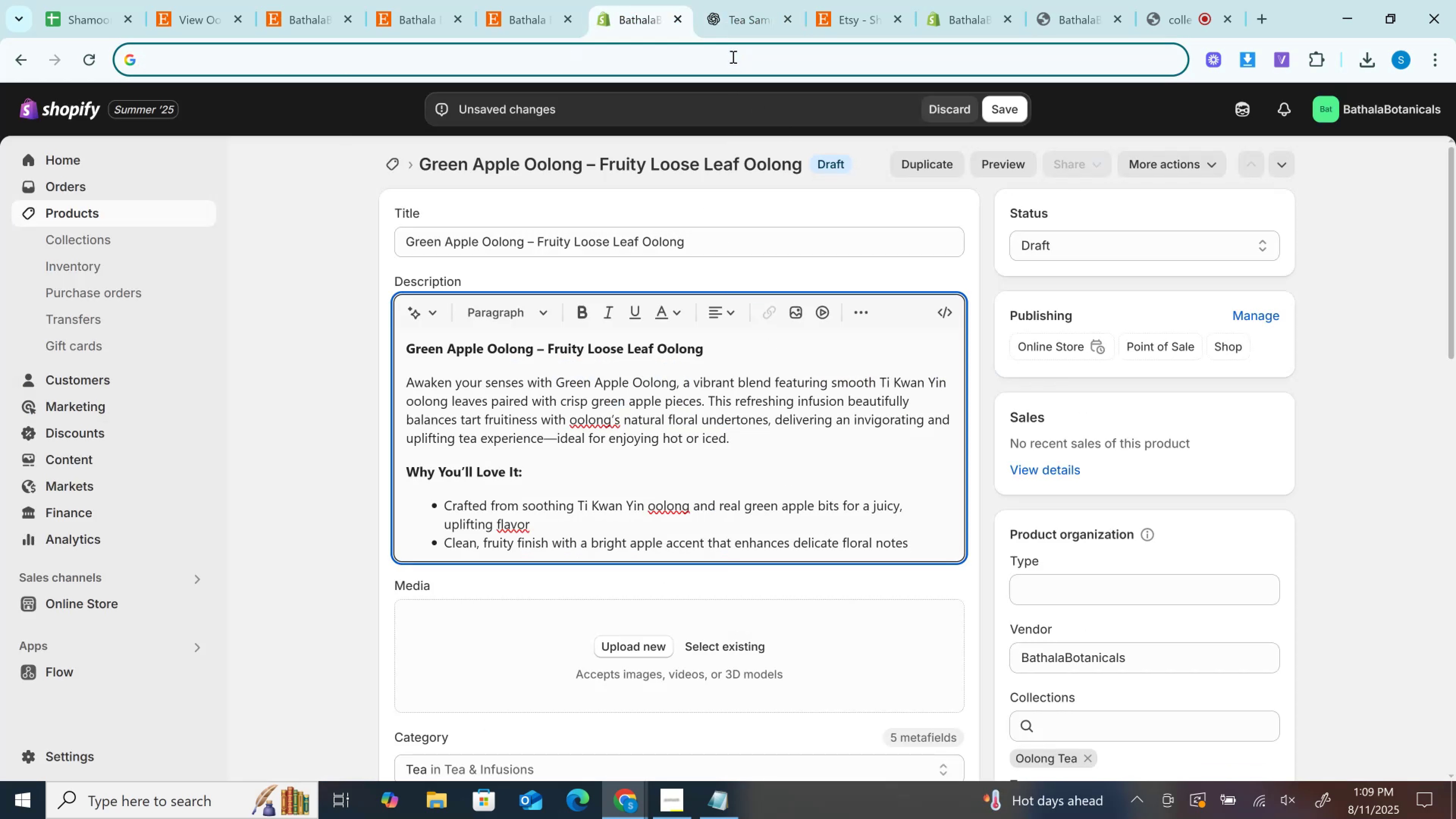 
key(Control+V)
 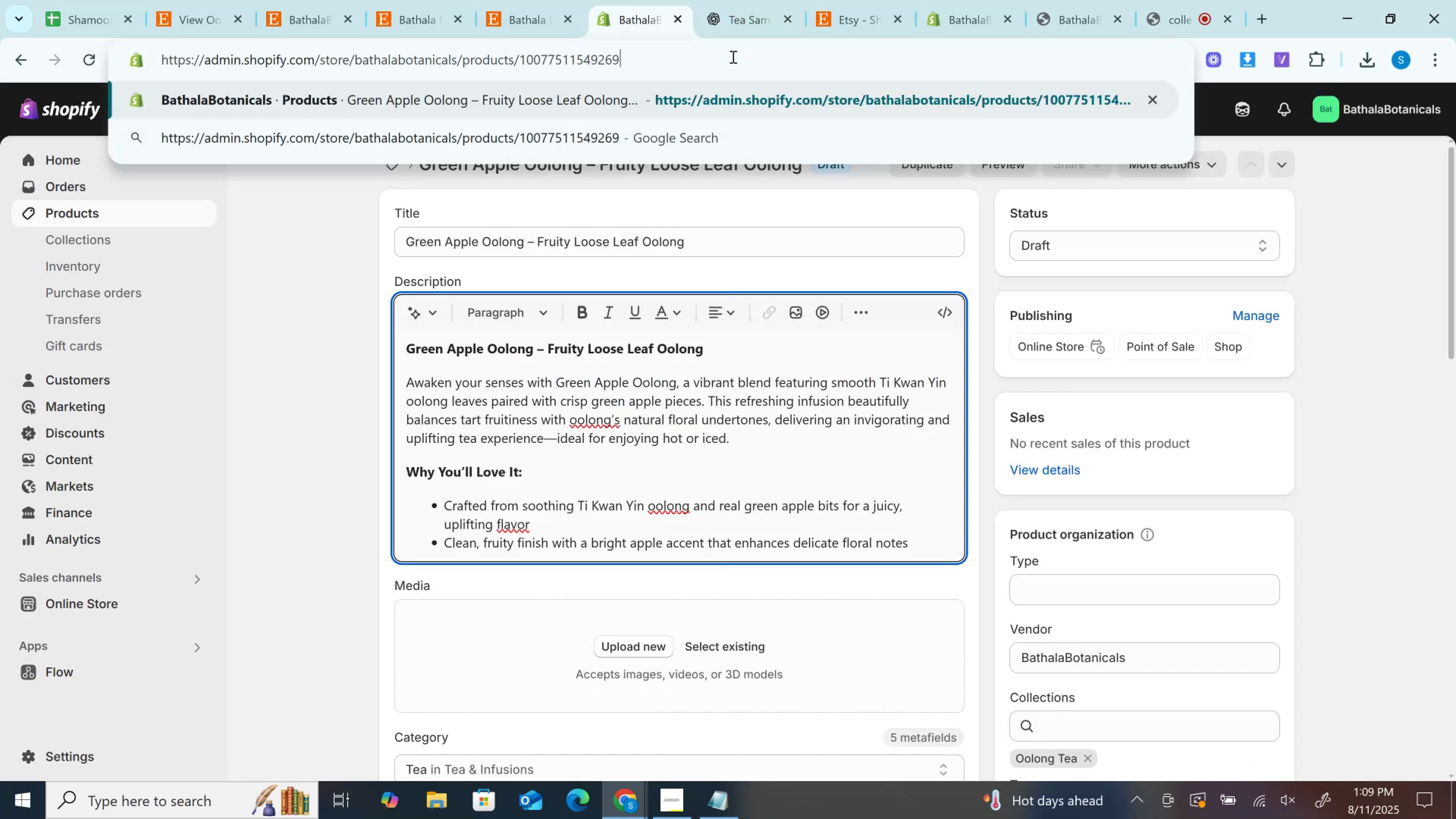 
key(Control+A)
 